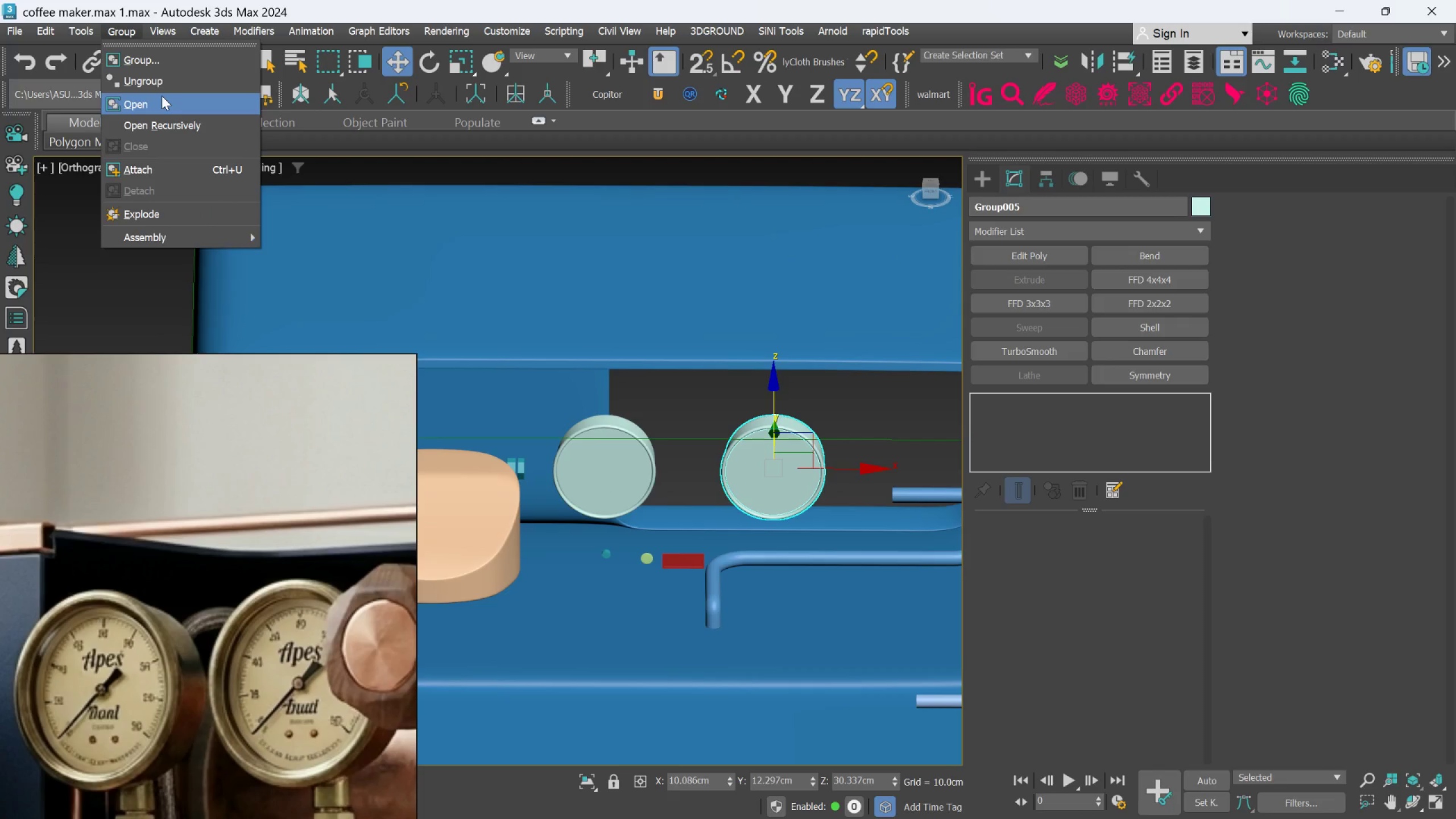 
left_click([171, 216])
 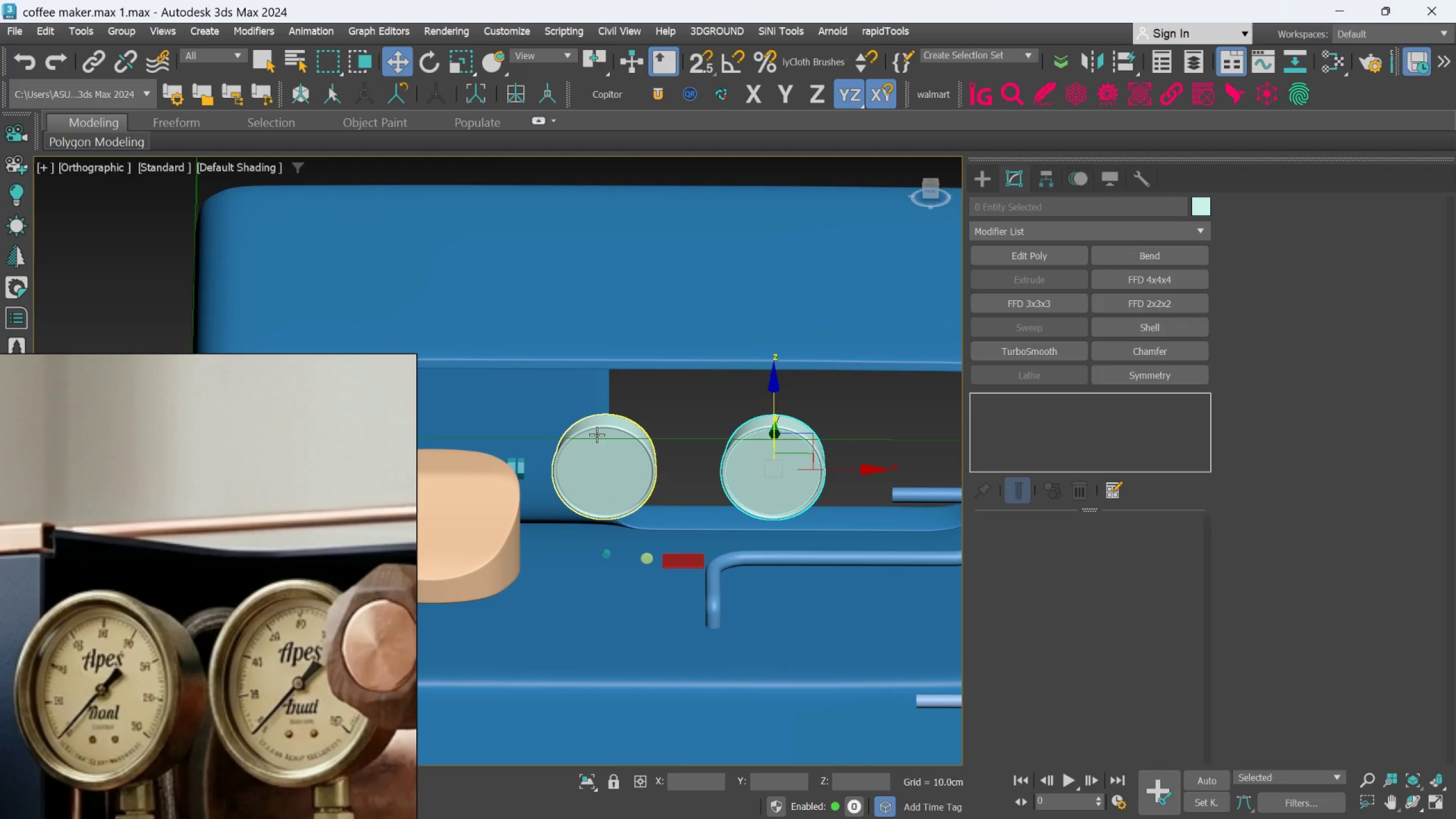 
left_click([596, 435])
 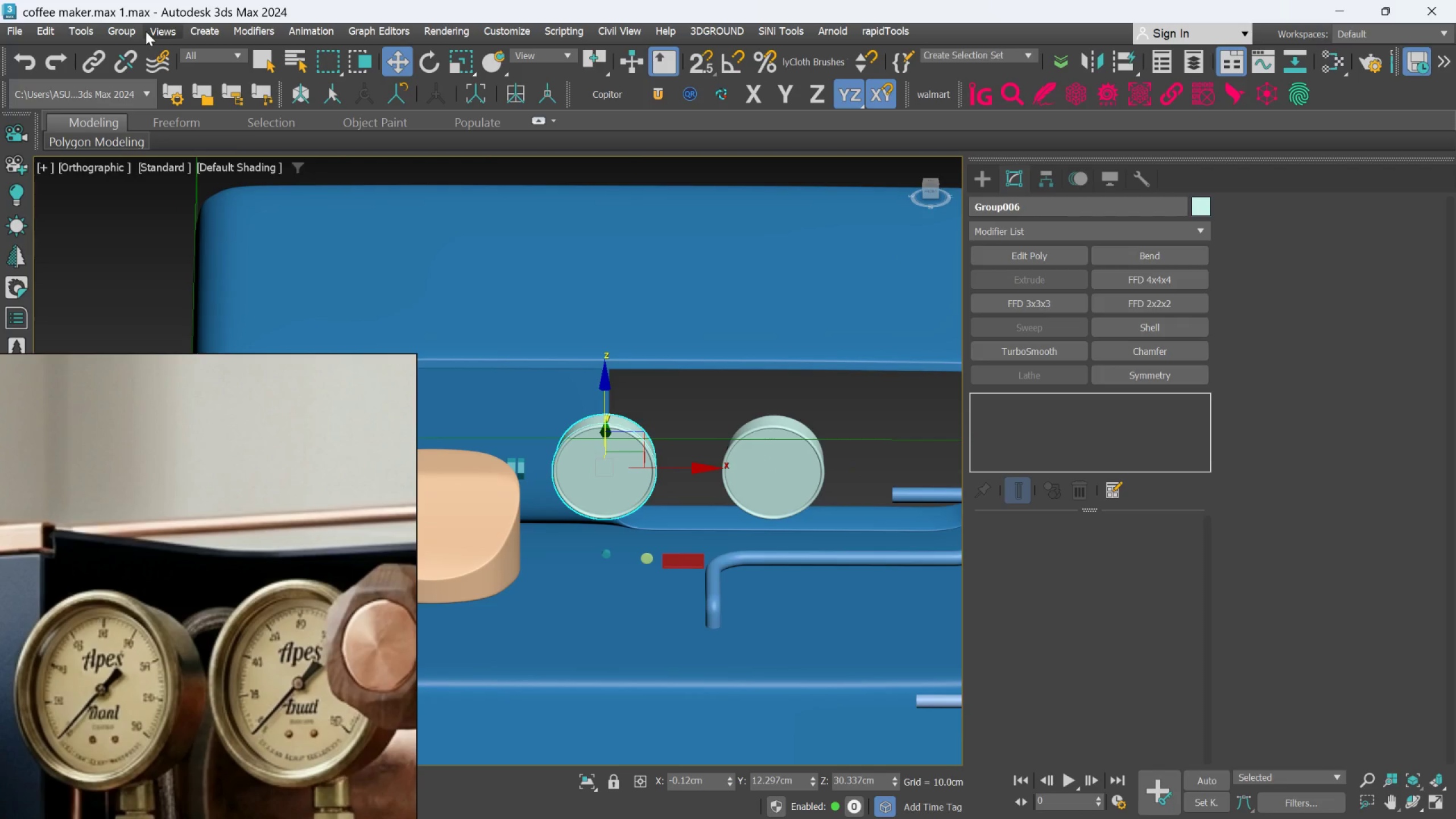 
left_click([138, 30])
 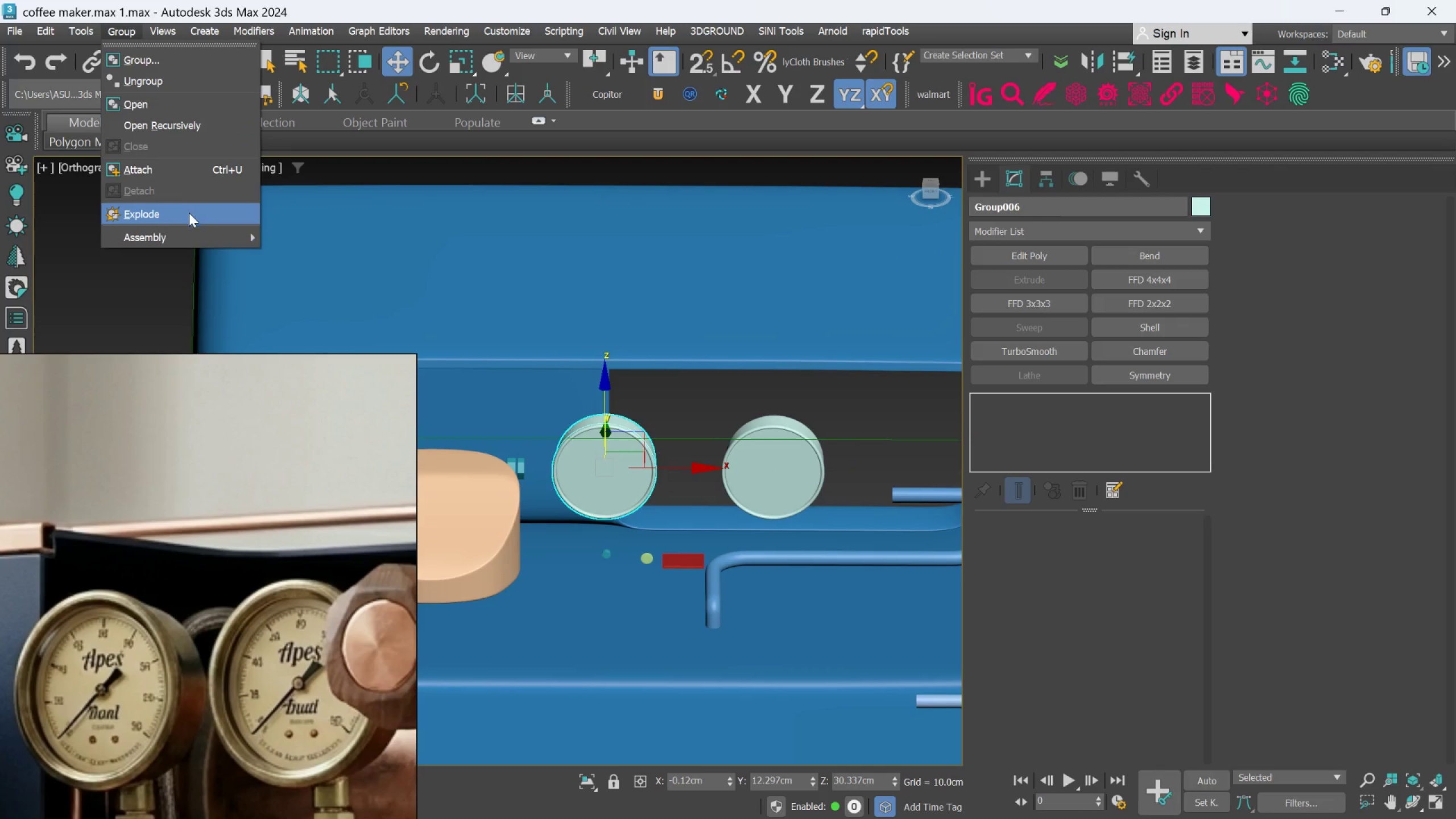 
left_click([189, 213])
 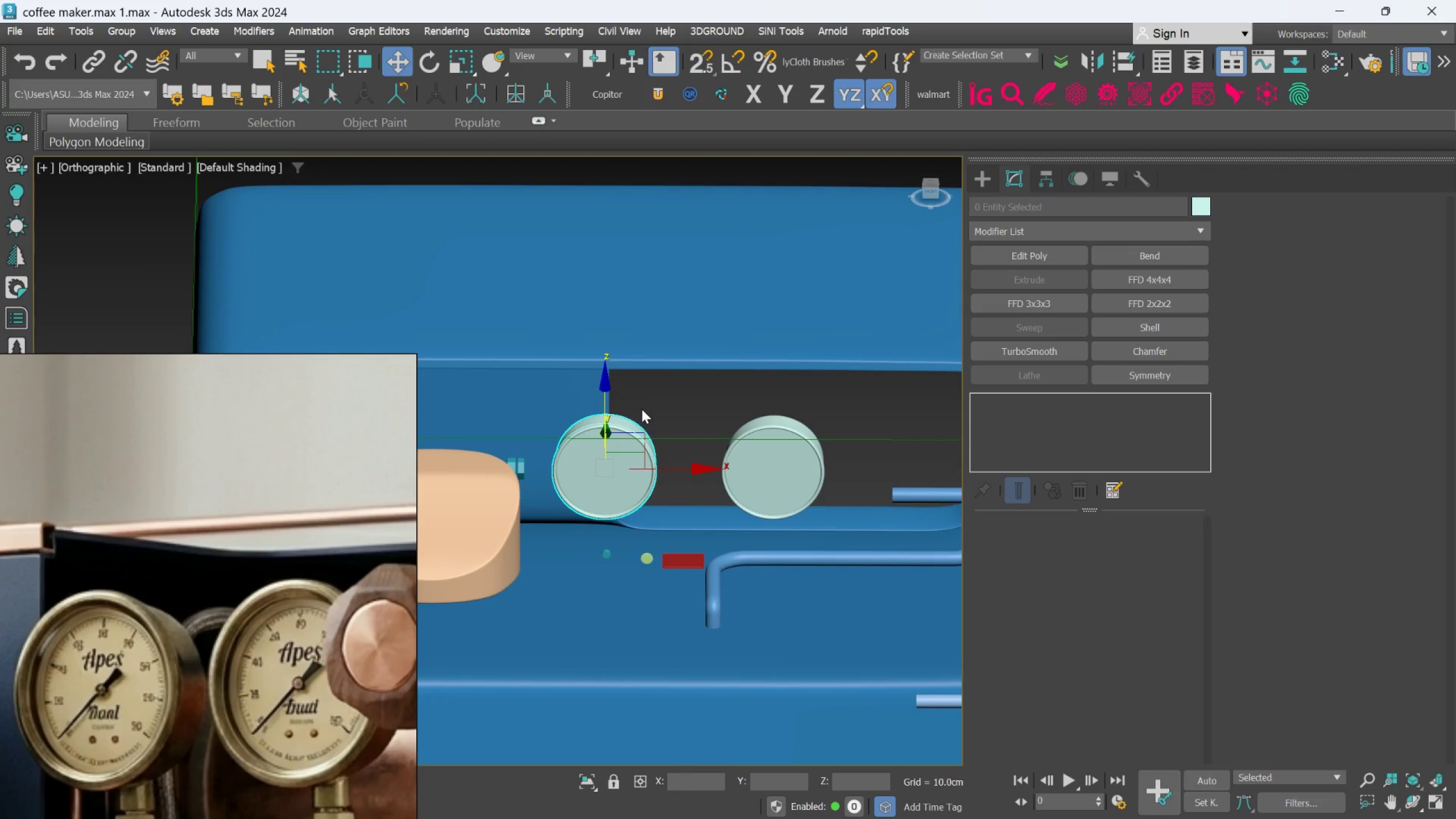 
hold_key(key=AltLeft, duration=0.62)
 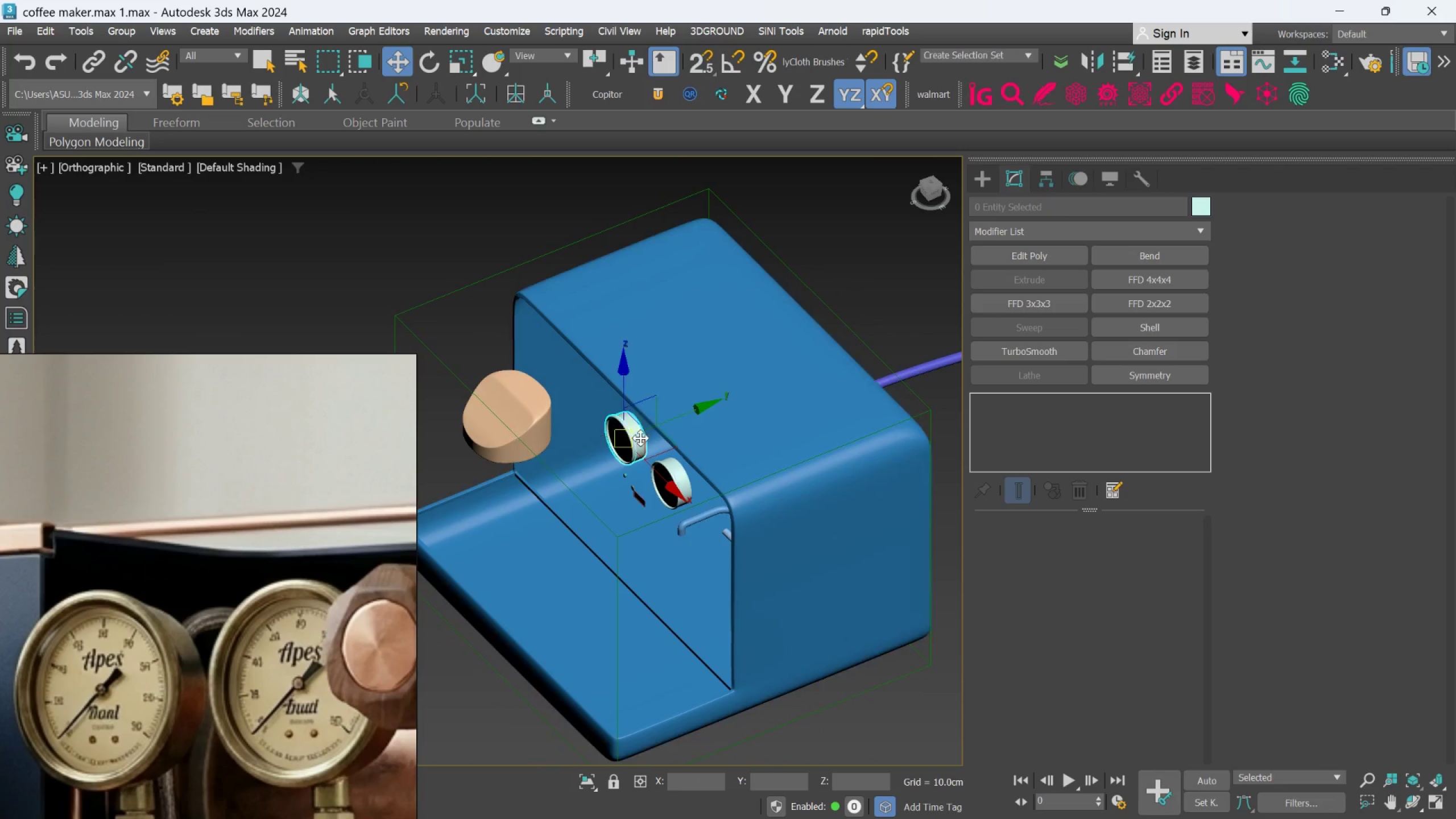 
scroll: coordinate [642, 409], scroll_direction: down, amount: 2.0
 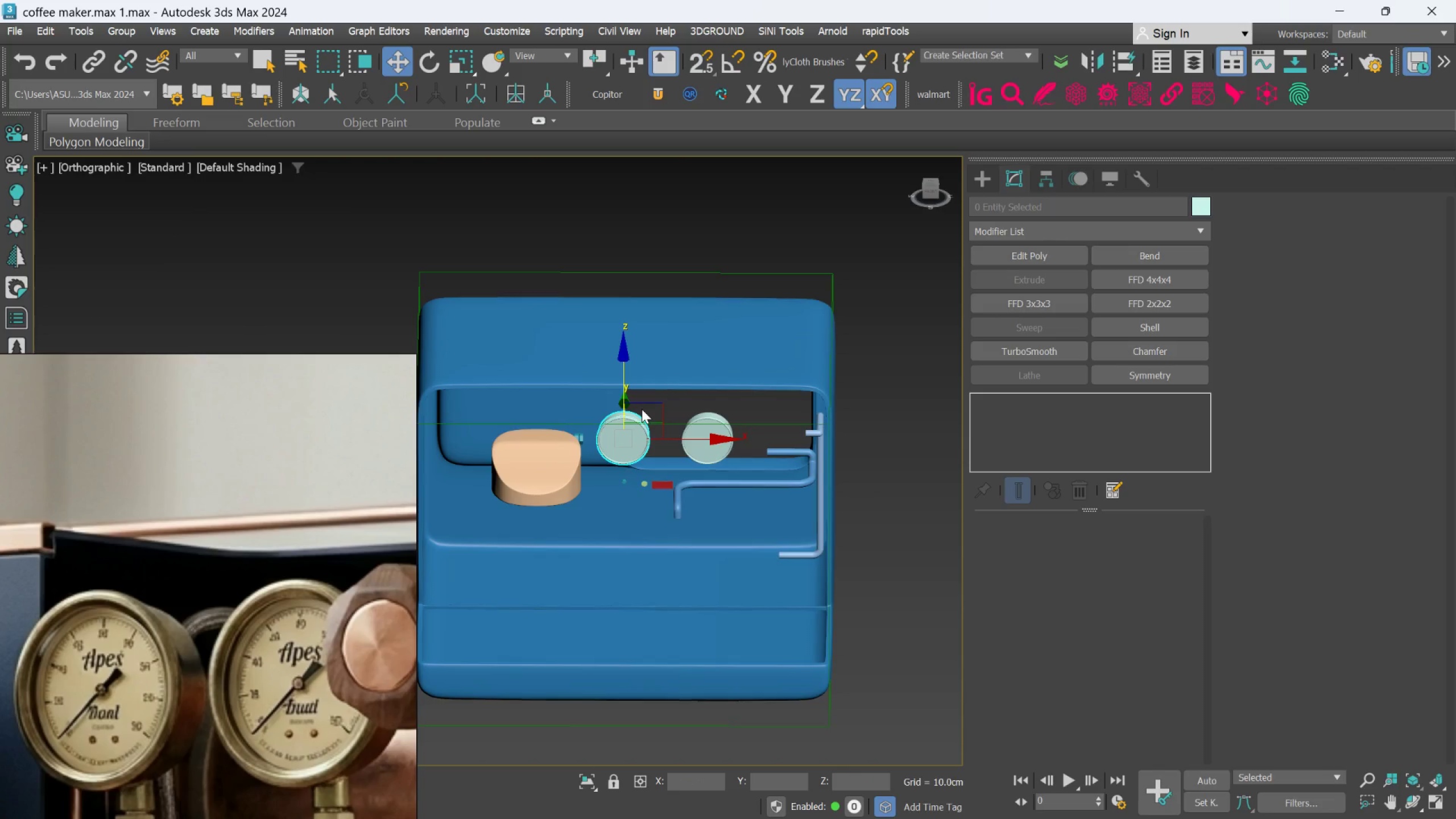 
scroll: coordinate [643, 438], scroll_direction: up, amount: 2.0
 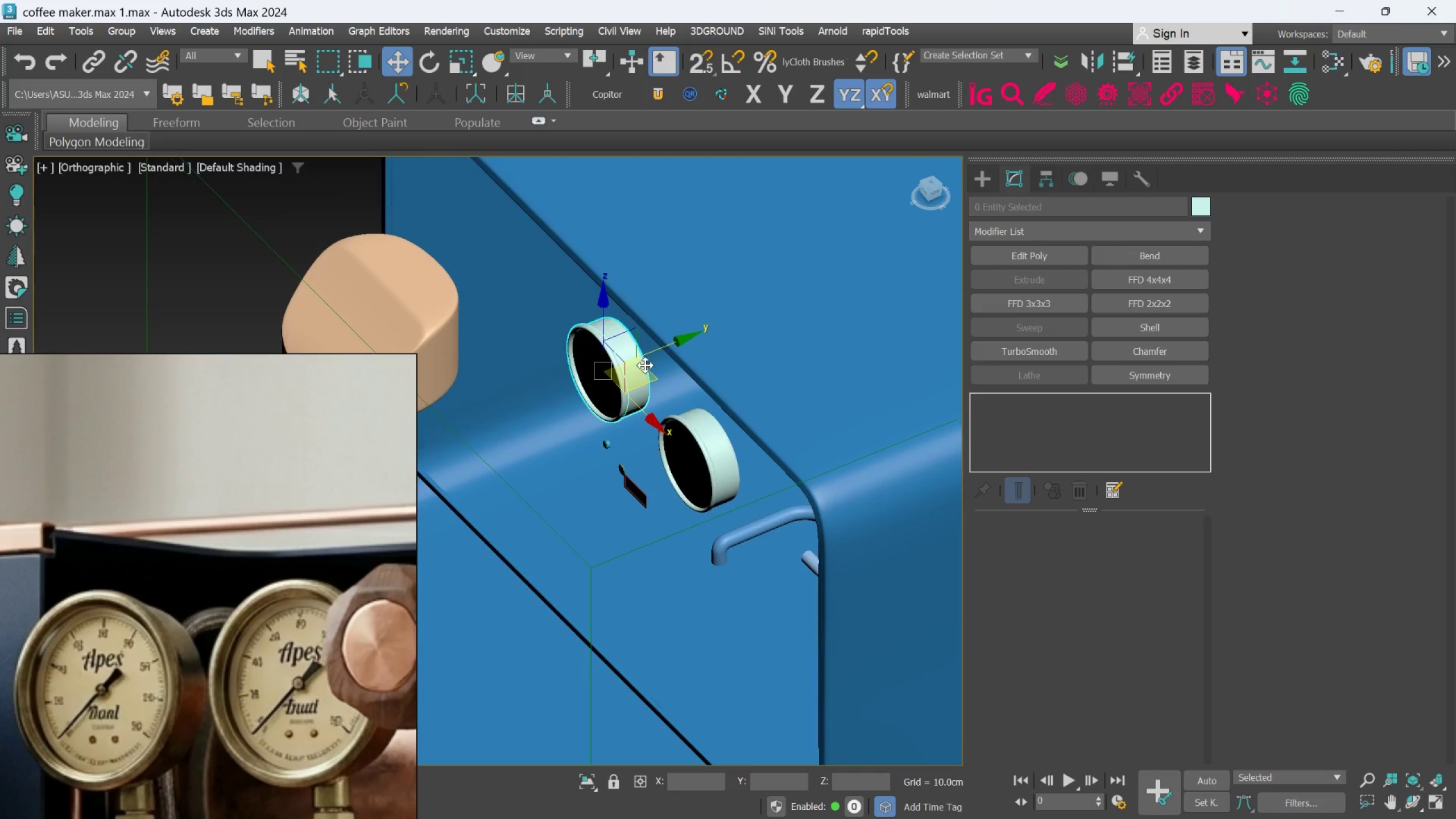 
scroll: coordinate [654, 393], scroll_direction: down, amount: 1.0
 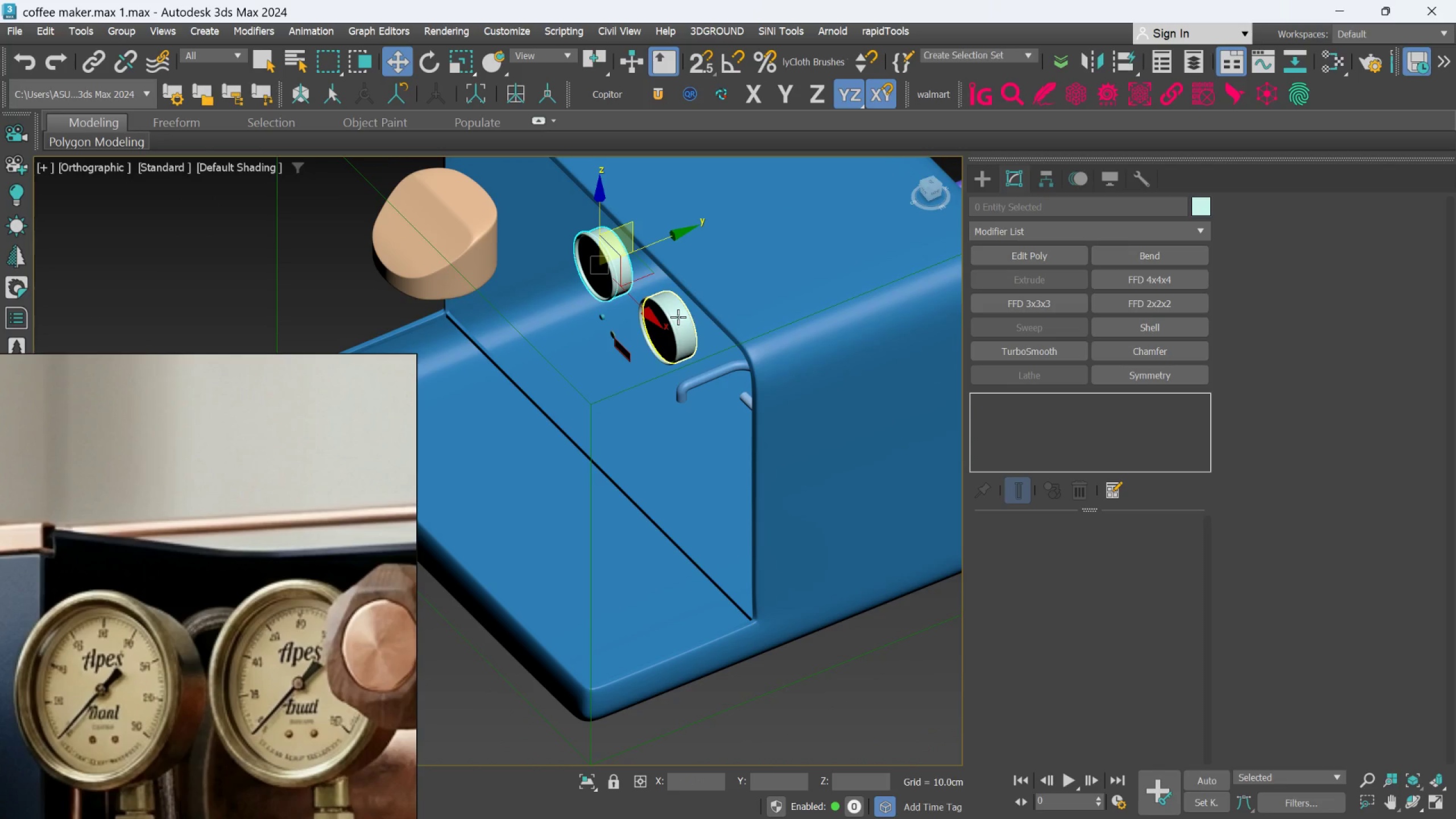 
key(Control+Z)
 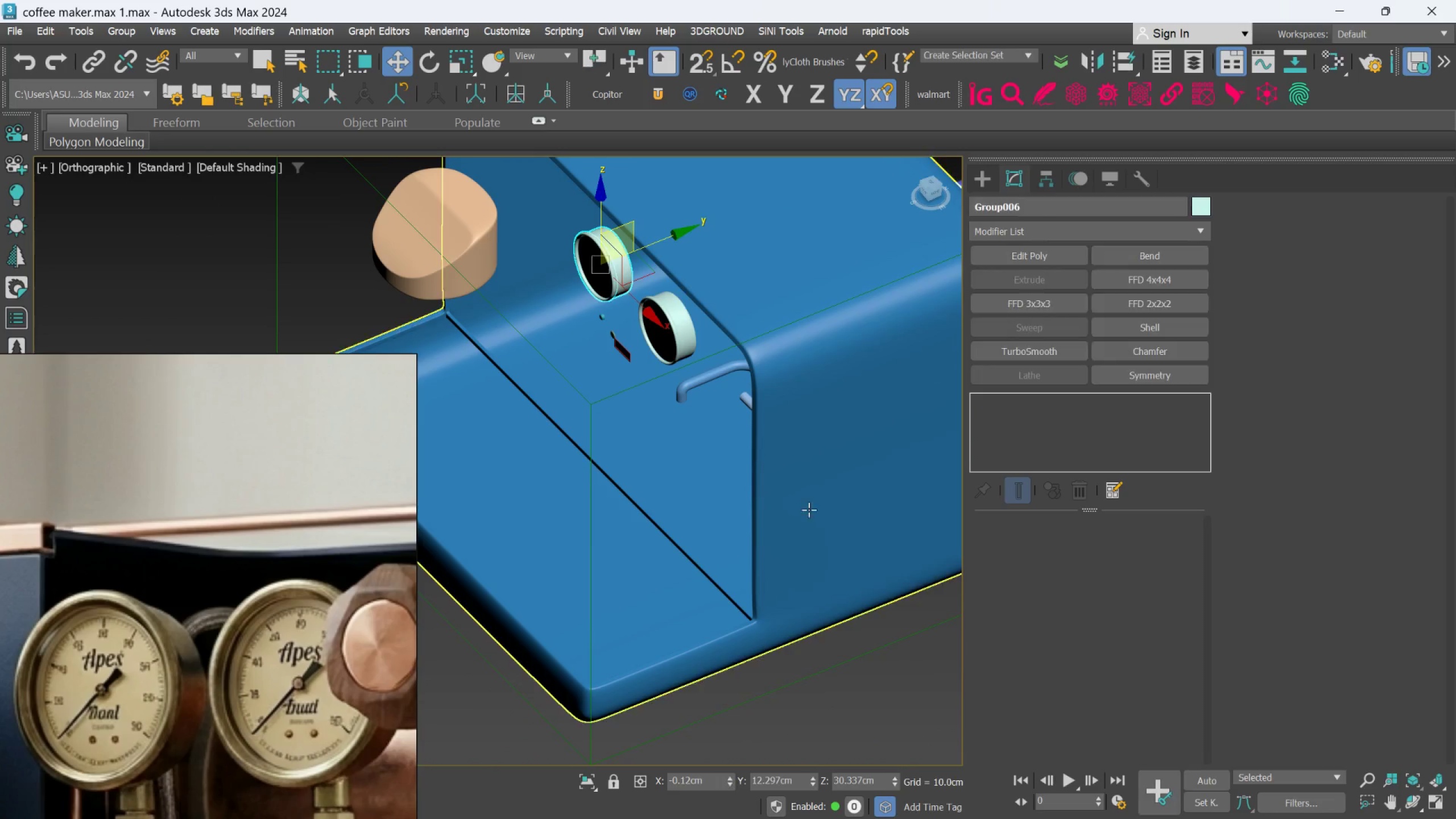 
key(Control+Z)
 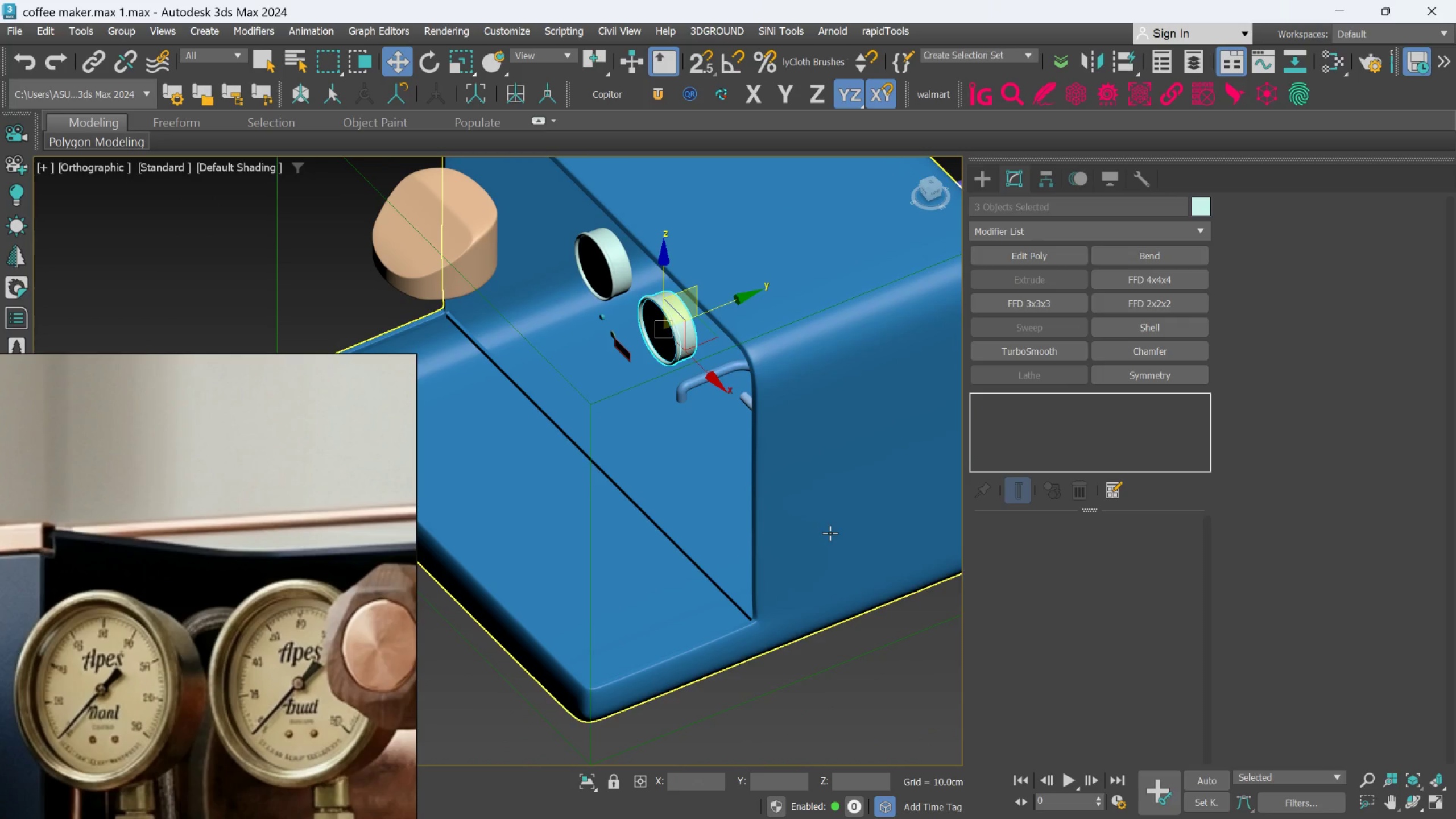 
key(Control+Z)
 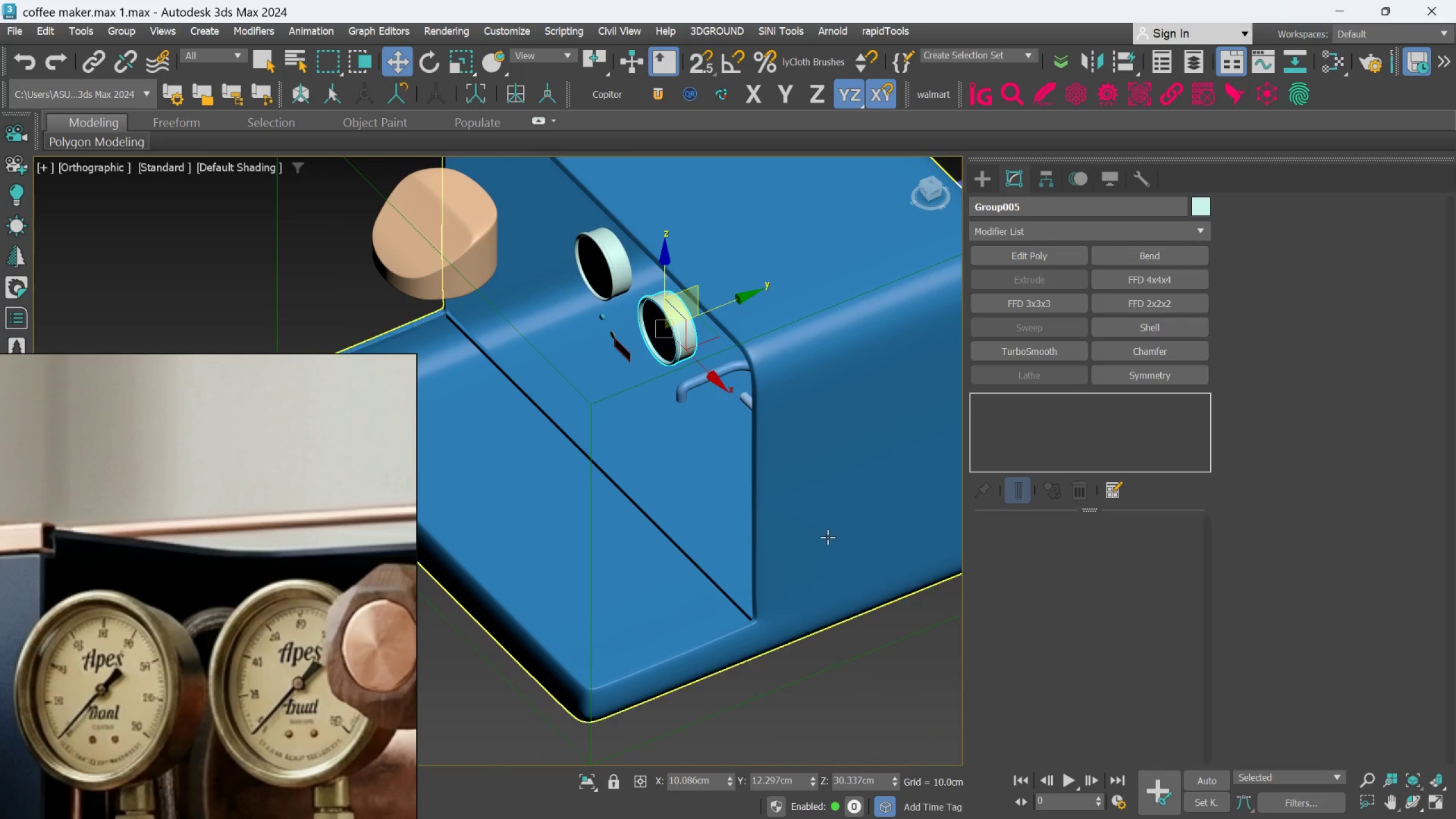 
key(Control+Z)
 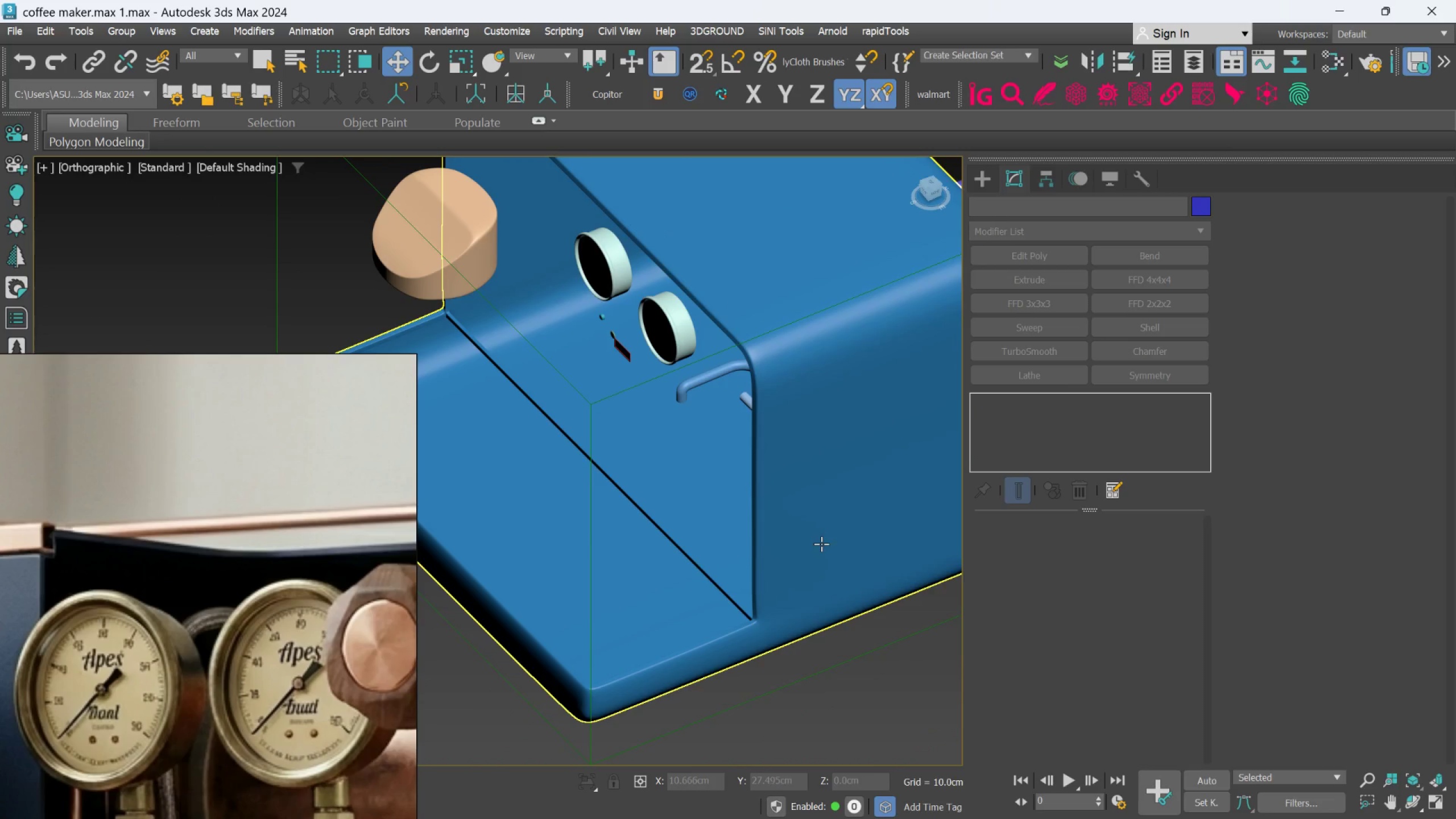 
key(Control+Z)
 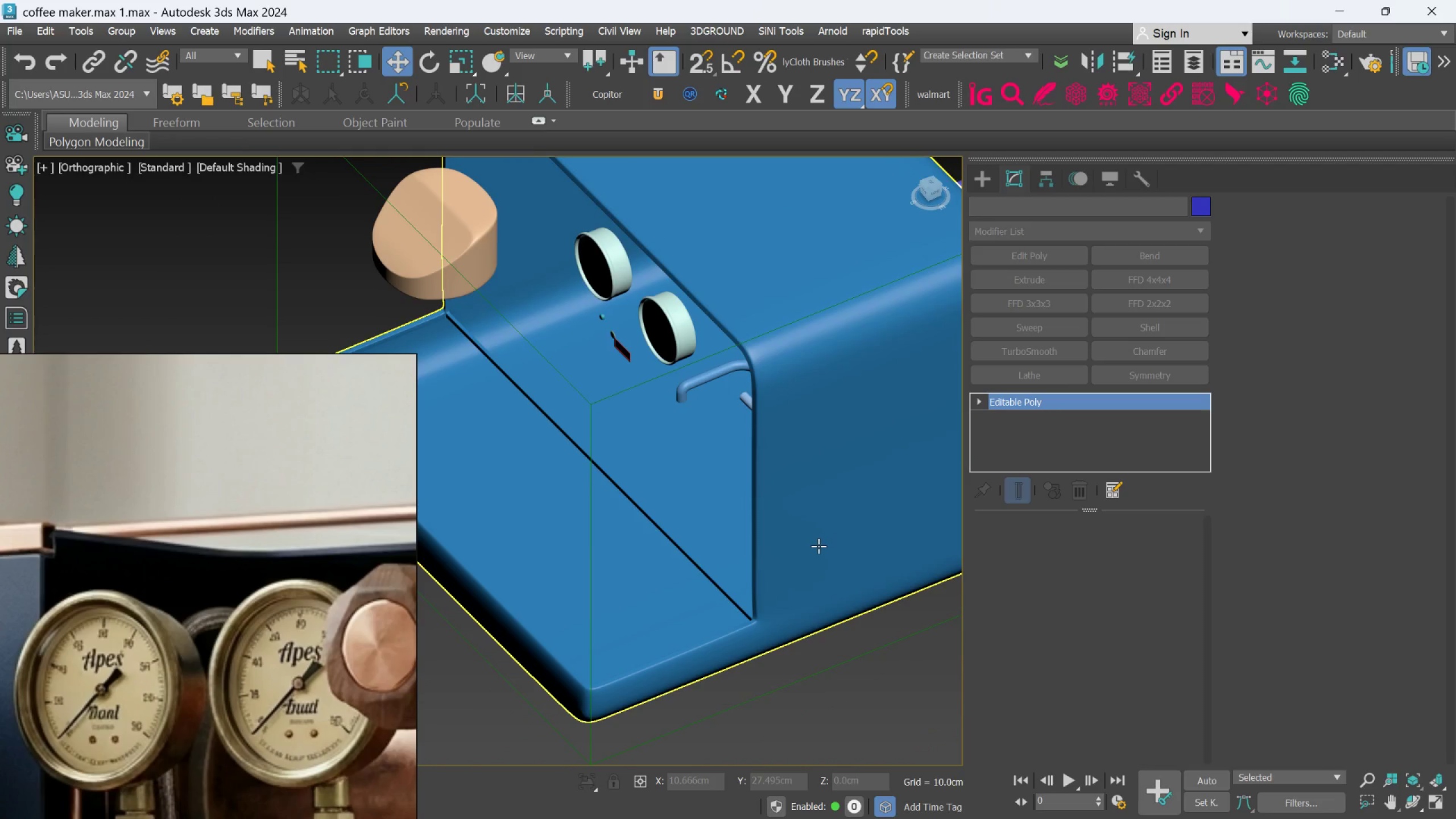 
key(Control+ControlLeft)
 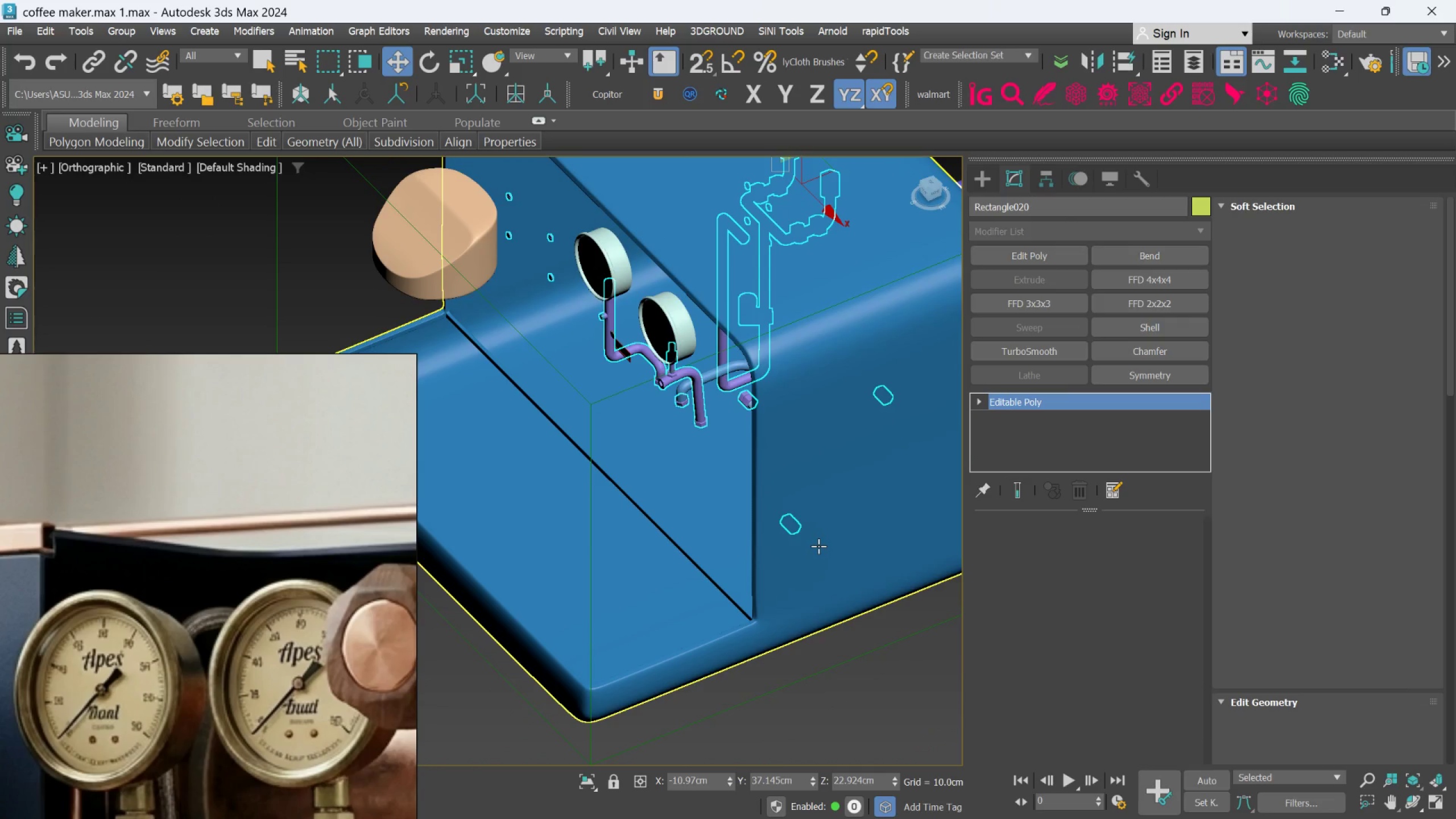 
key(Control+Z)
 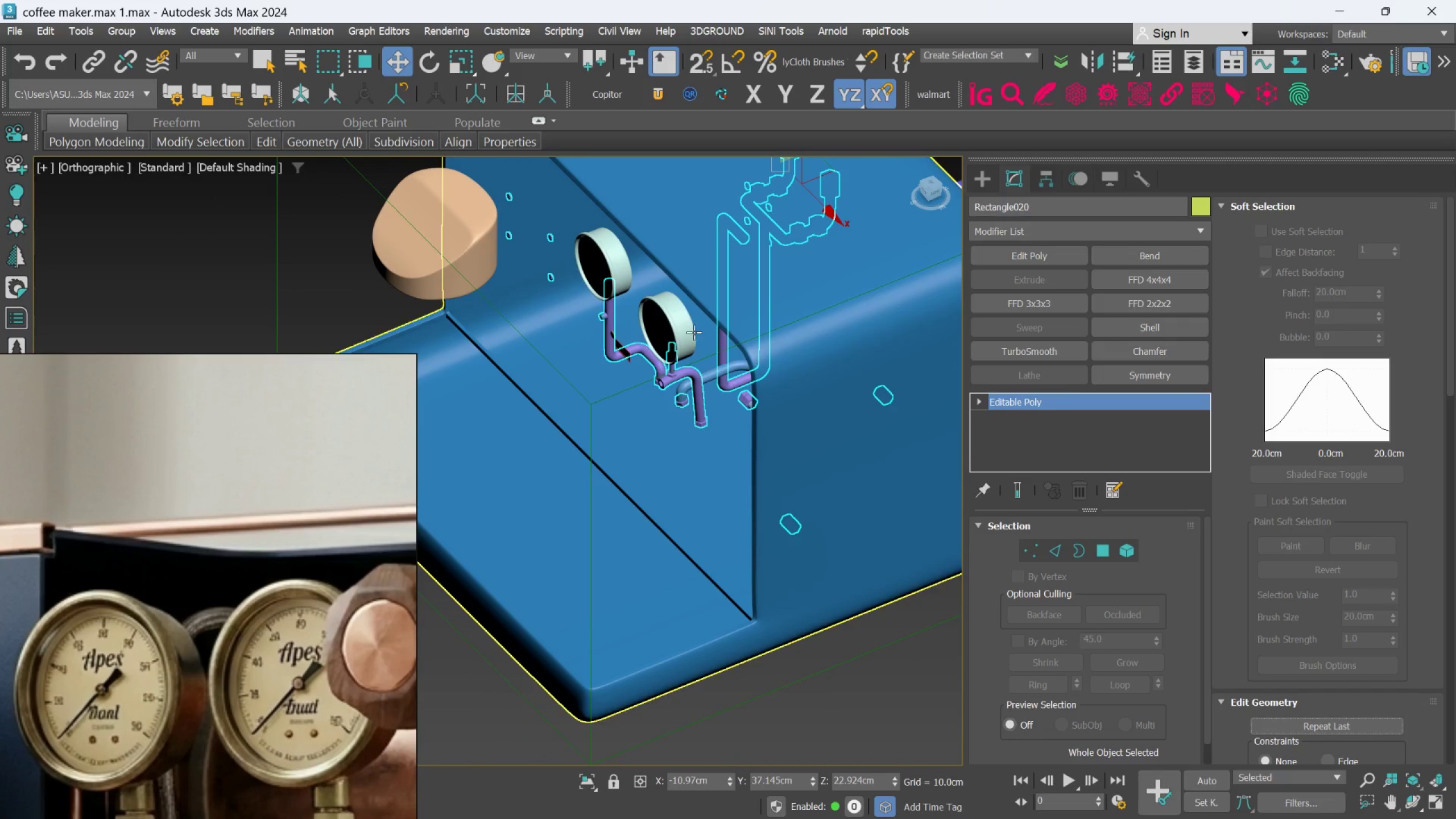 
left_click([692, 316])
 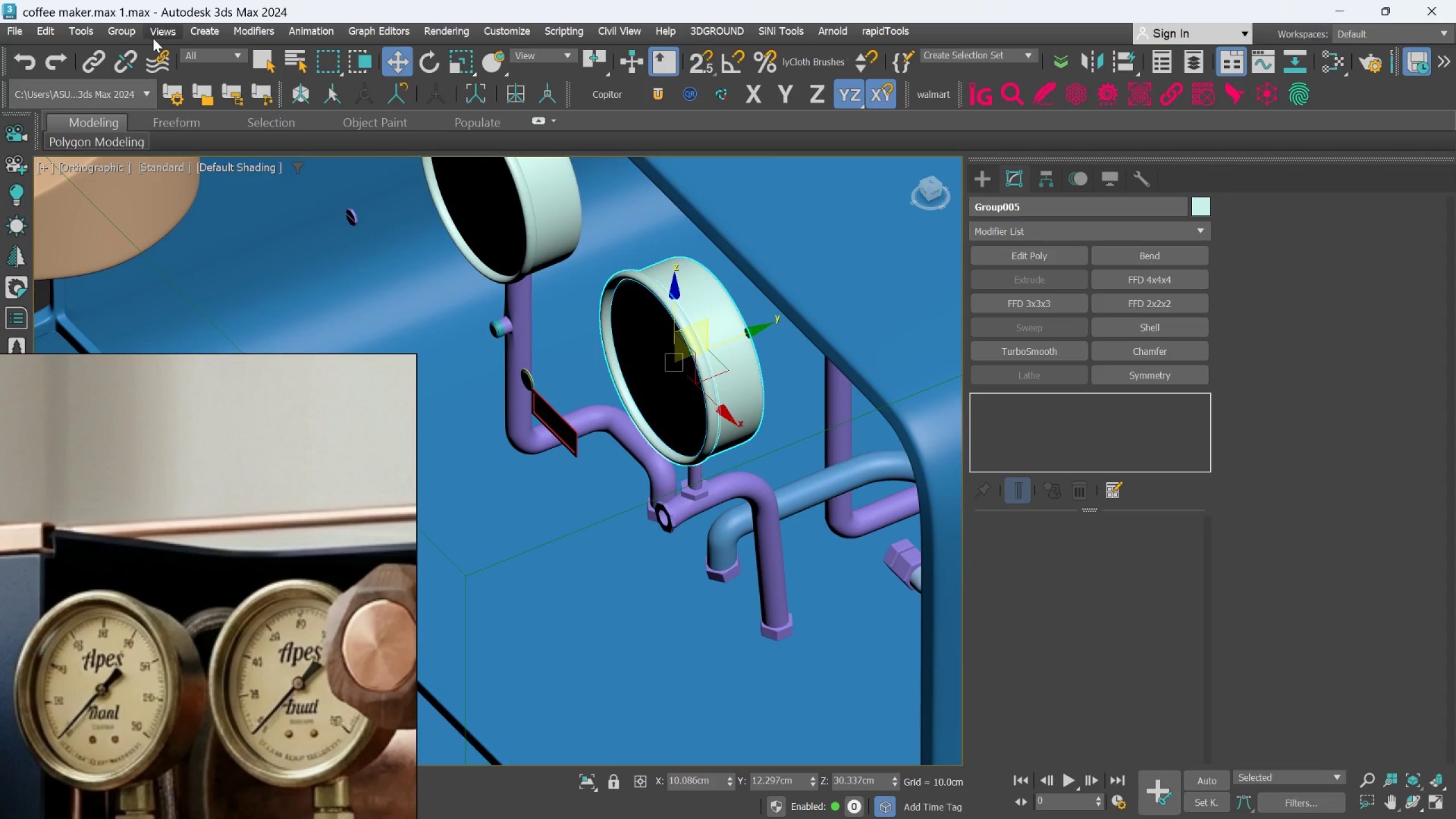 
scroll: coordinate [659, 310], scroll_direction: up, amount: 3.0
 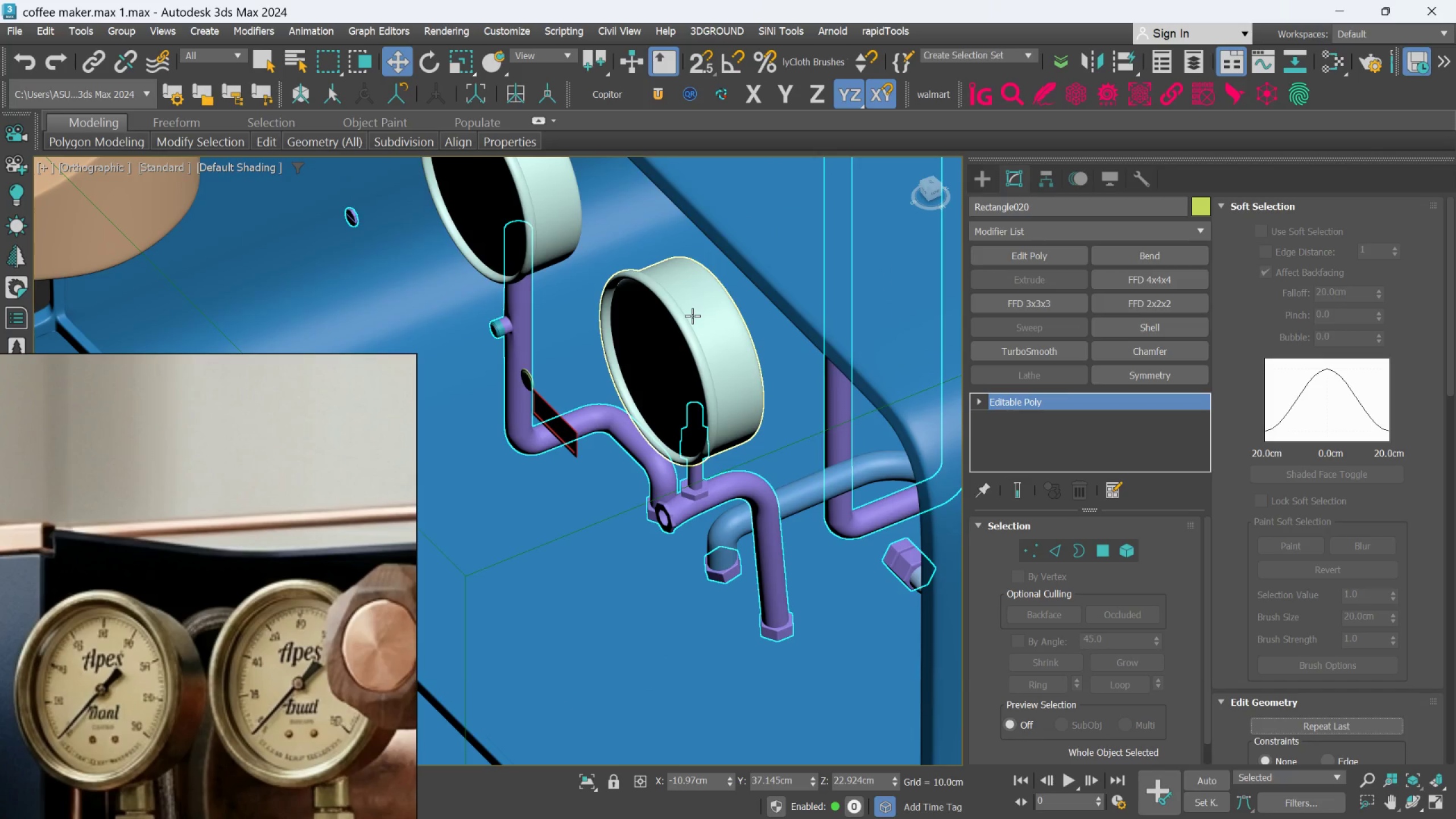 
left_click([140, 35])
 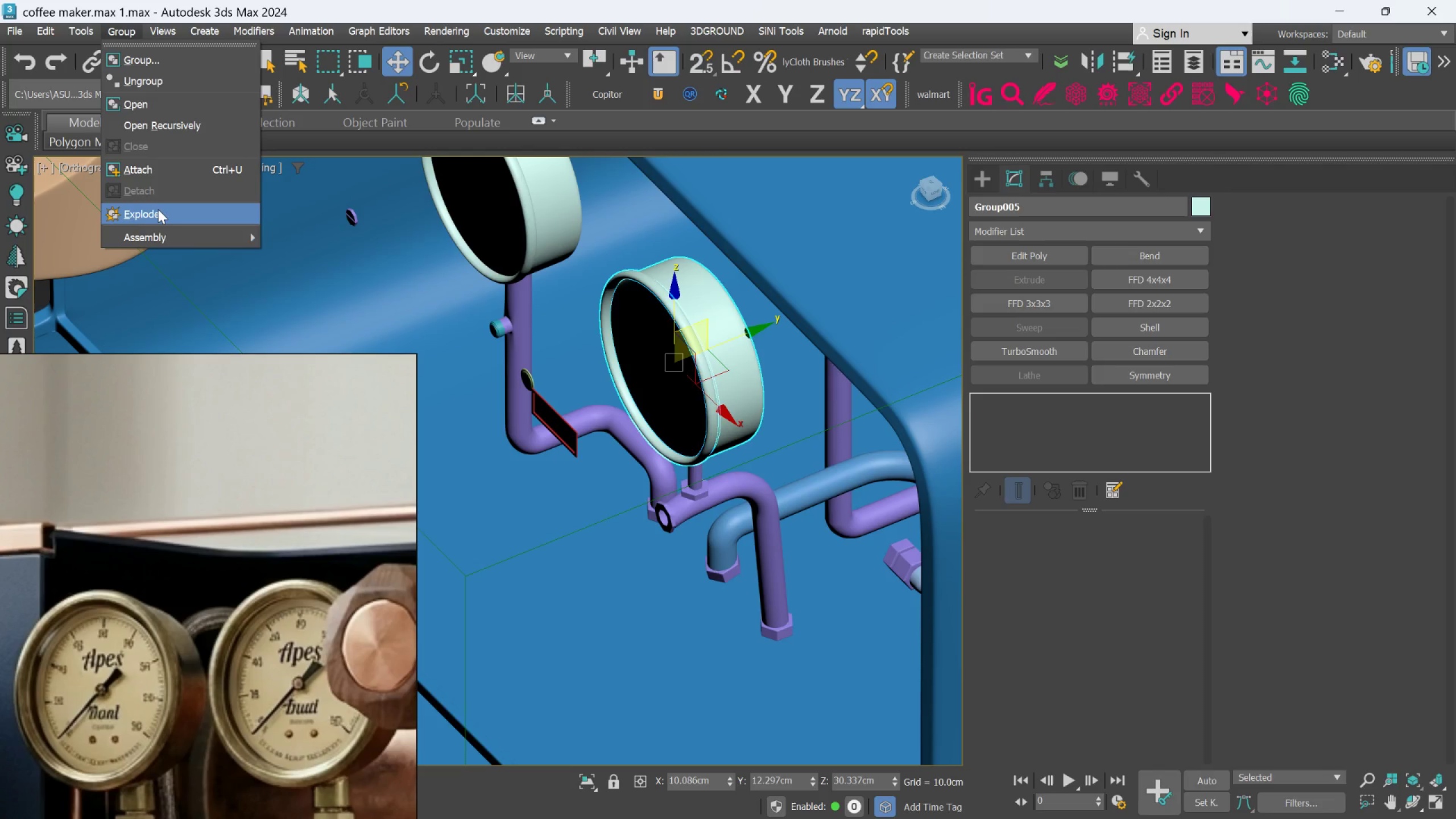 
left_click([158, 211])
 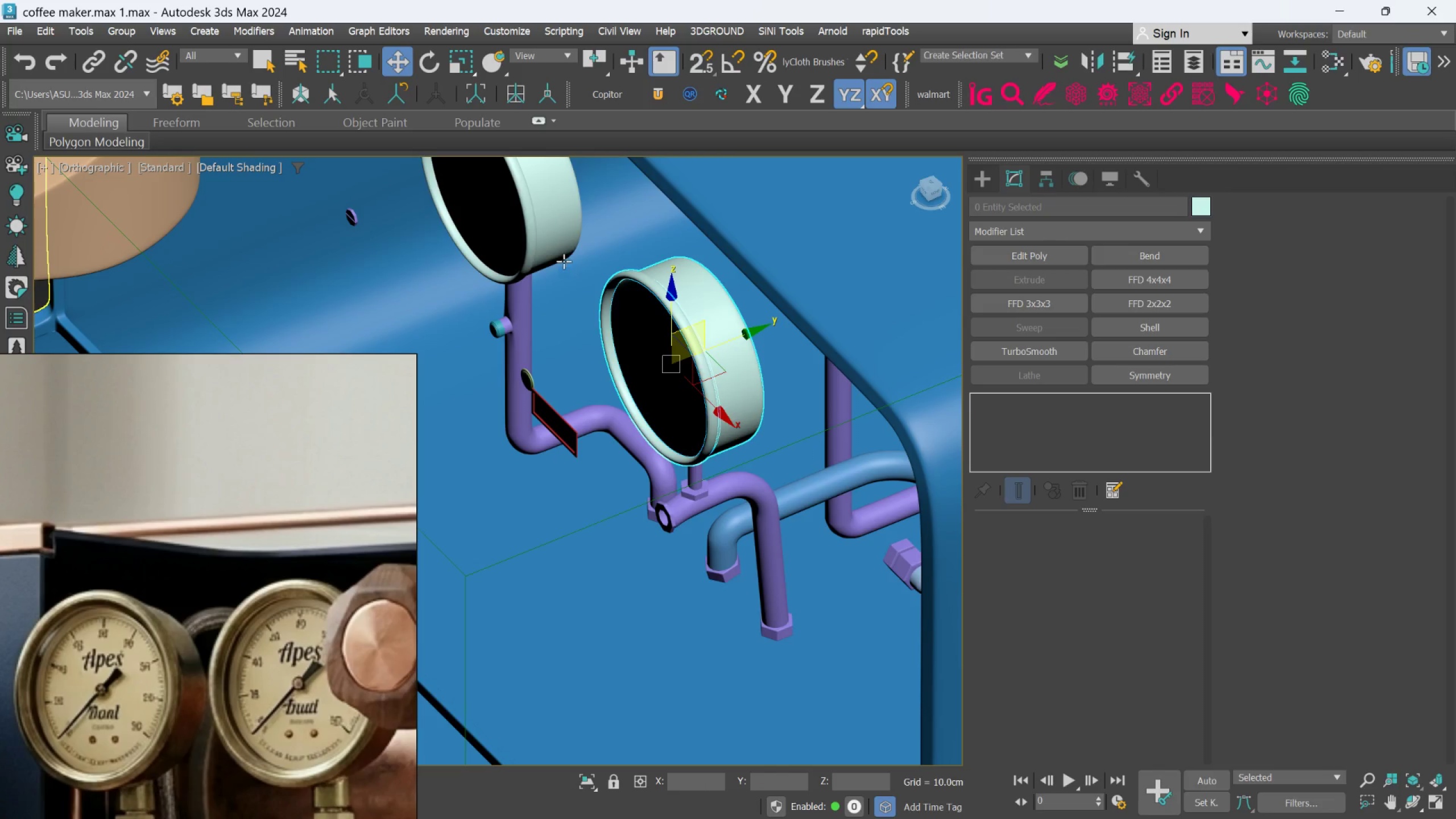 
left_click([562, 246])
 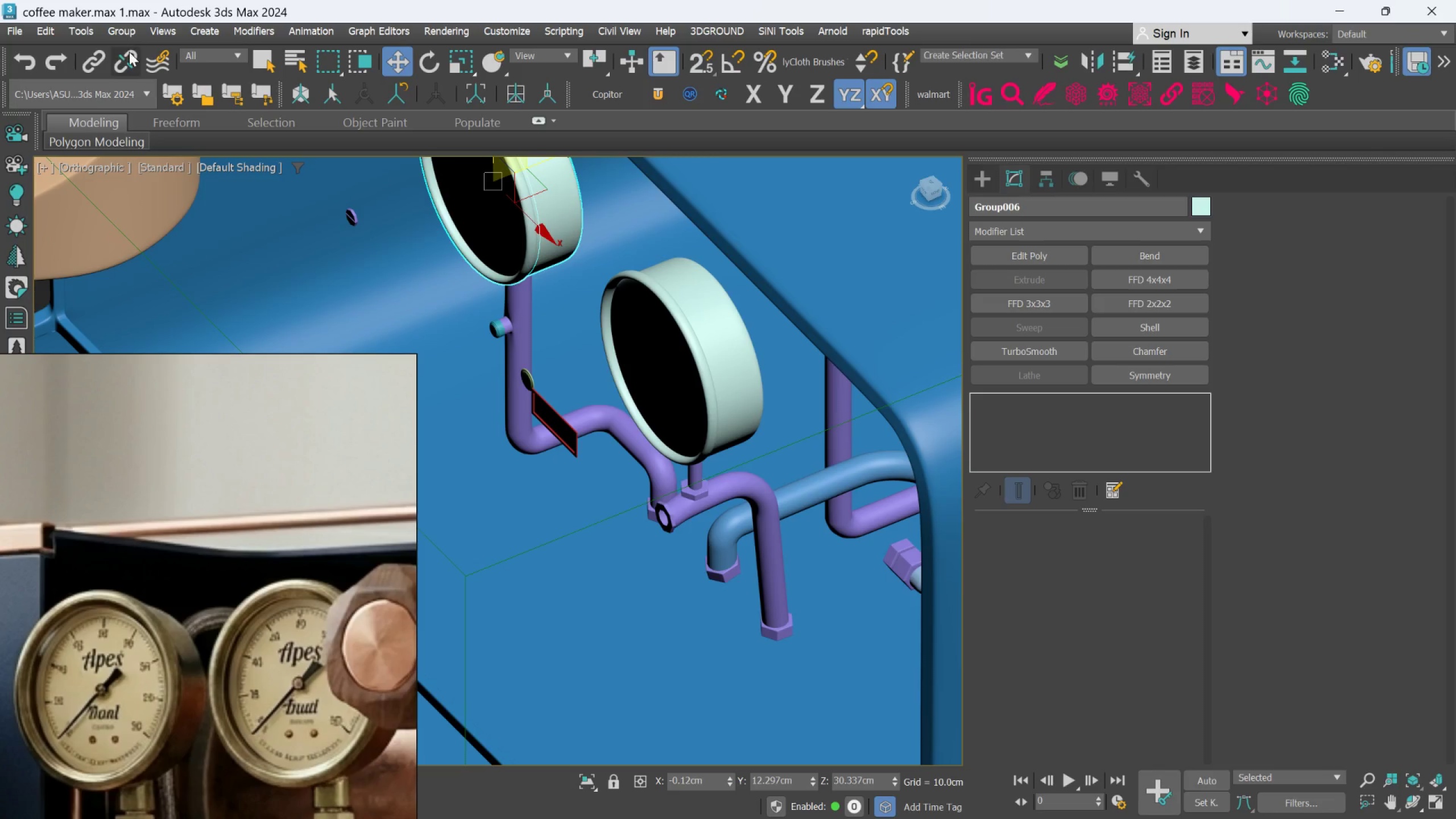 
left_click([126, 32])
 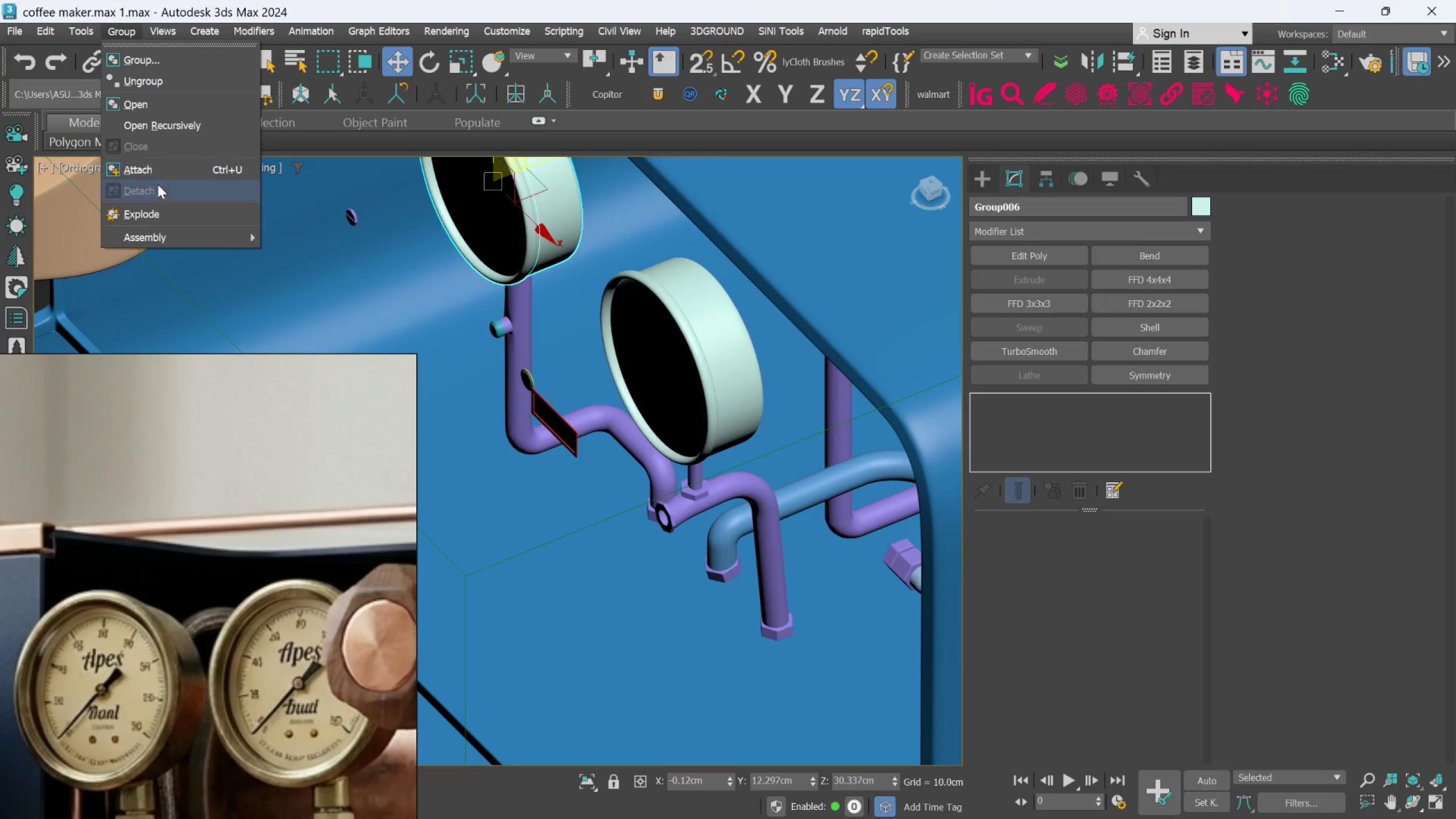 
left_click([156, 206])
 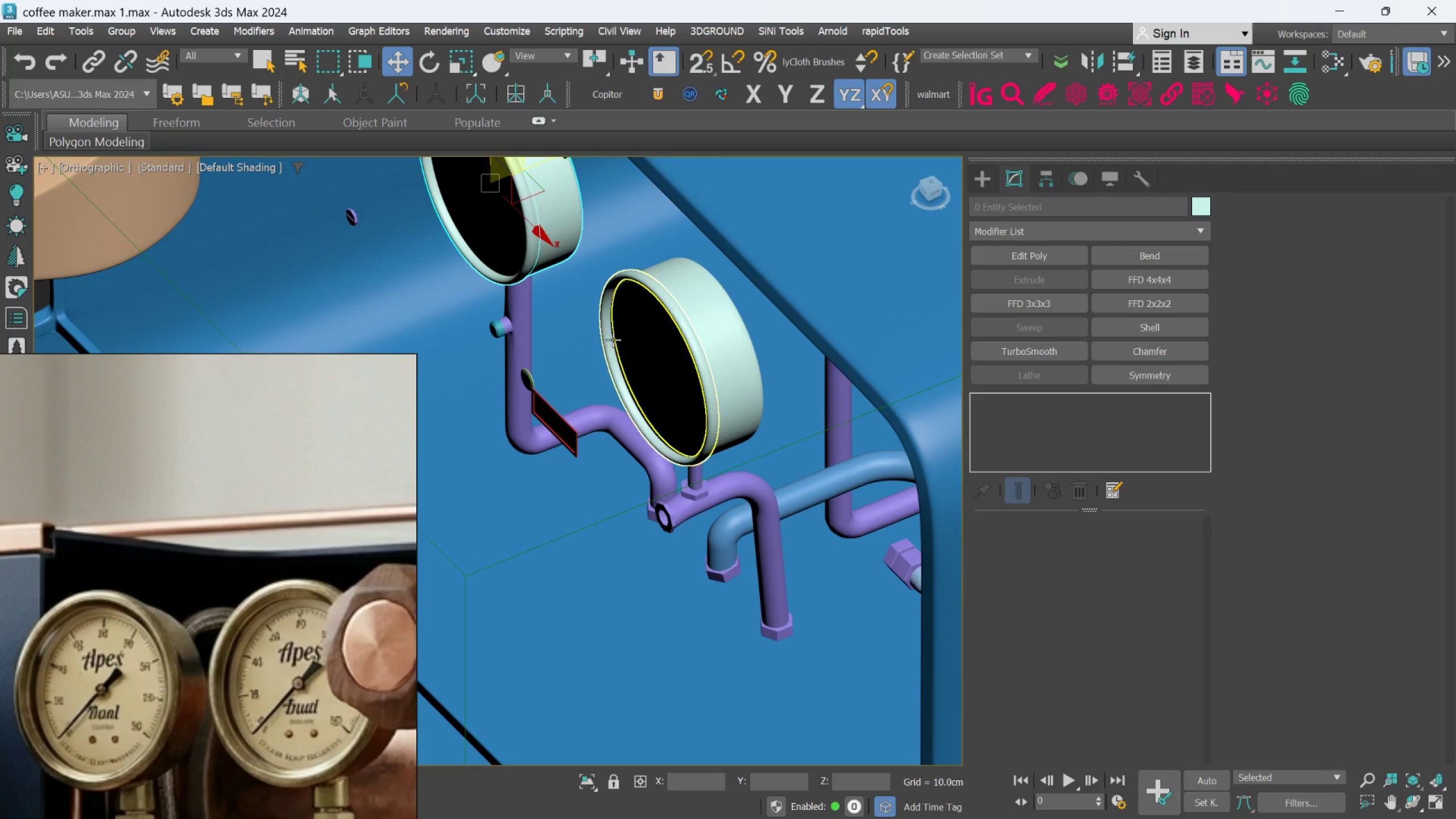 
scroll: coordinate [615, 336], scroll_direction: down, amount: 2.0
 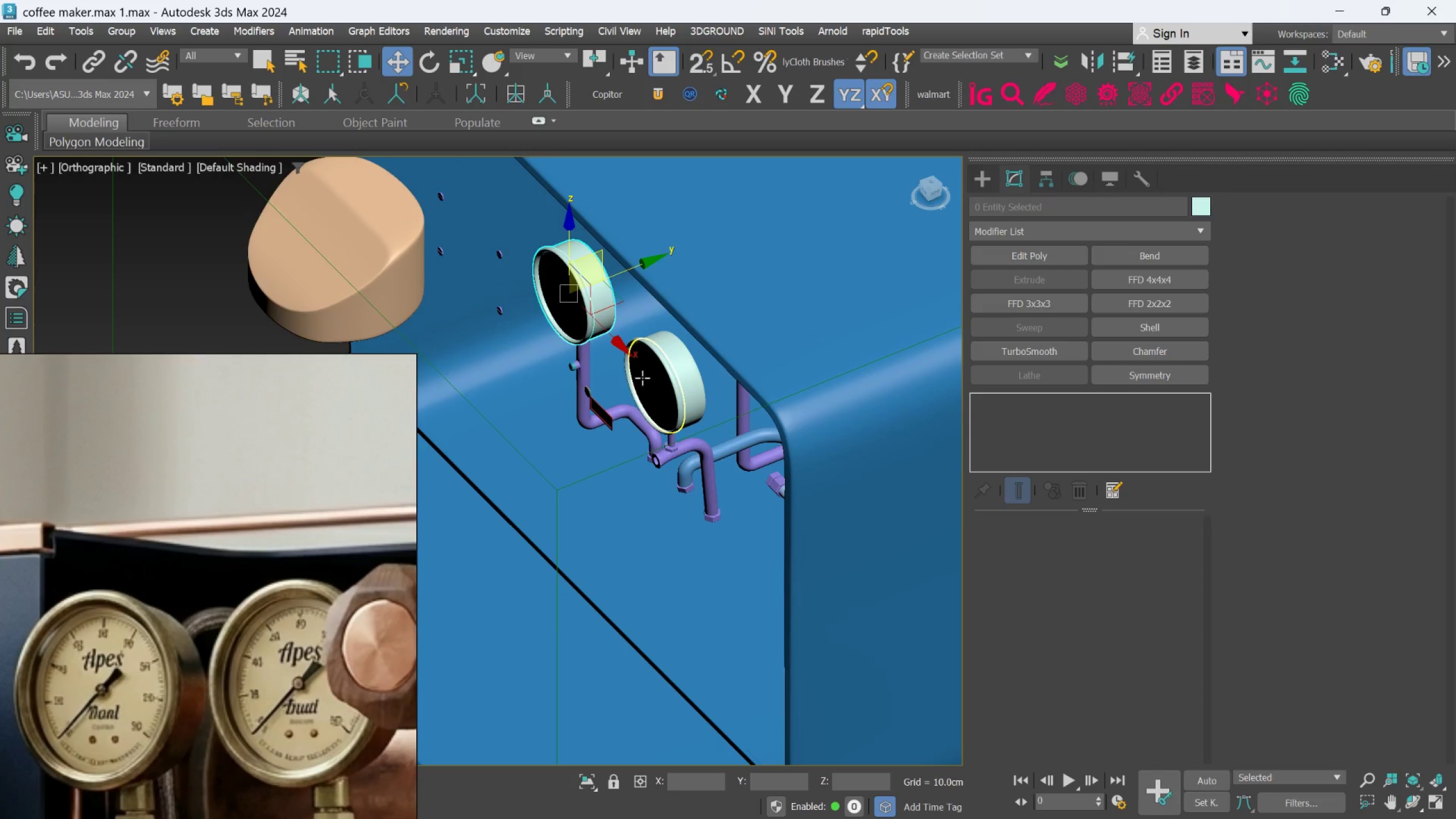 
scroll: coordinate [670, 359], scroll_direction: up, amount: 4.0
 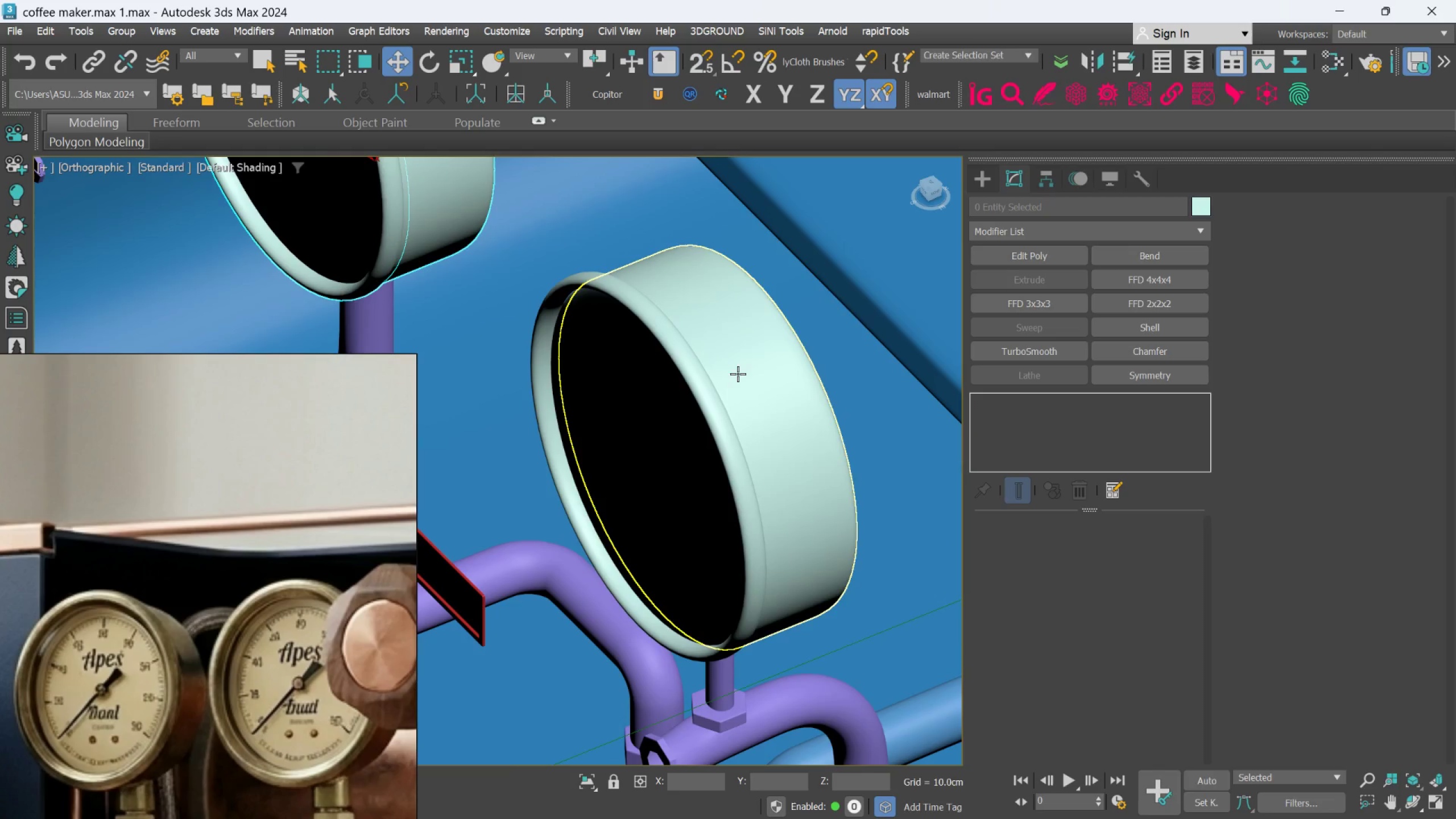 
left_click([738, 369])
 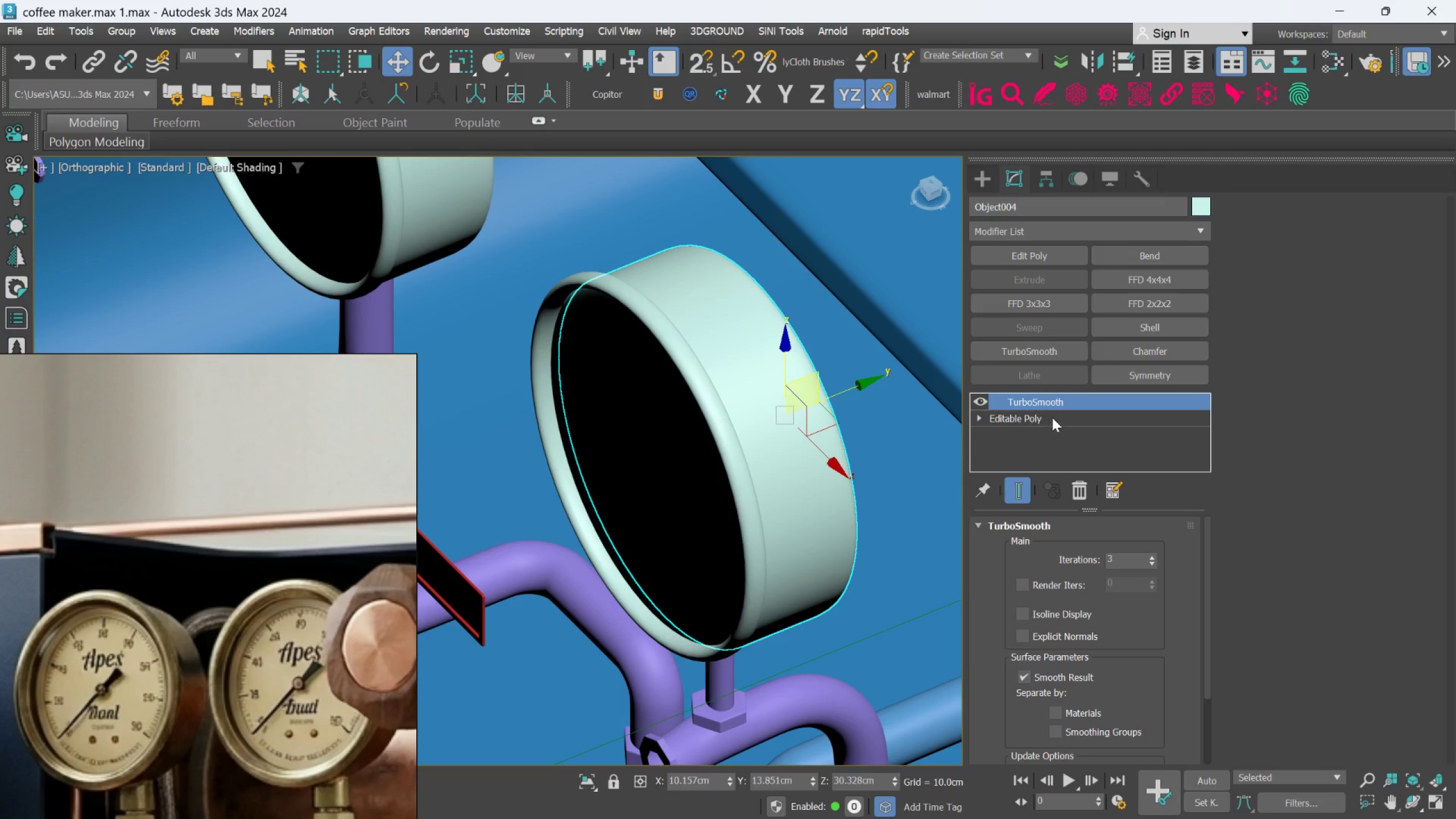 
right_click([1058, 403])
 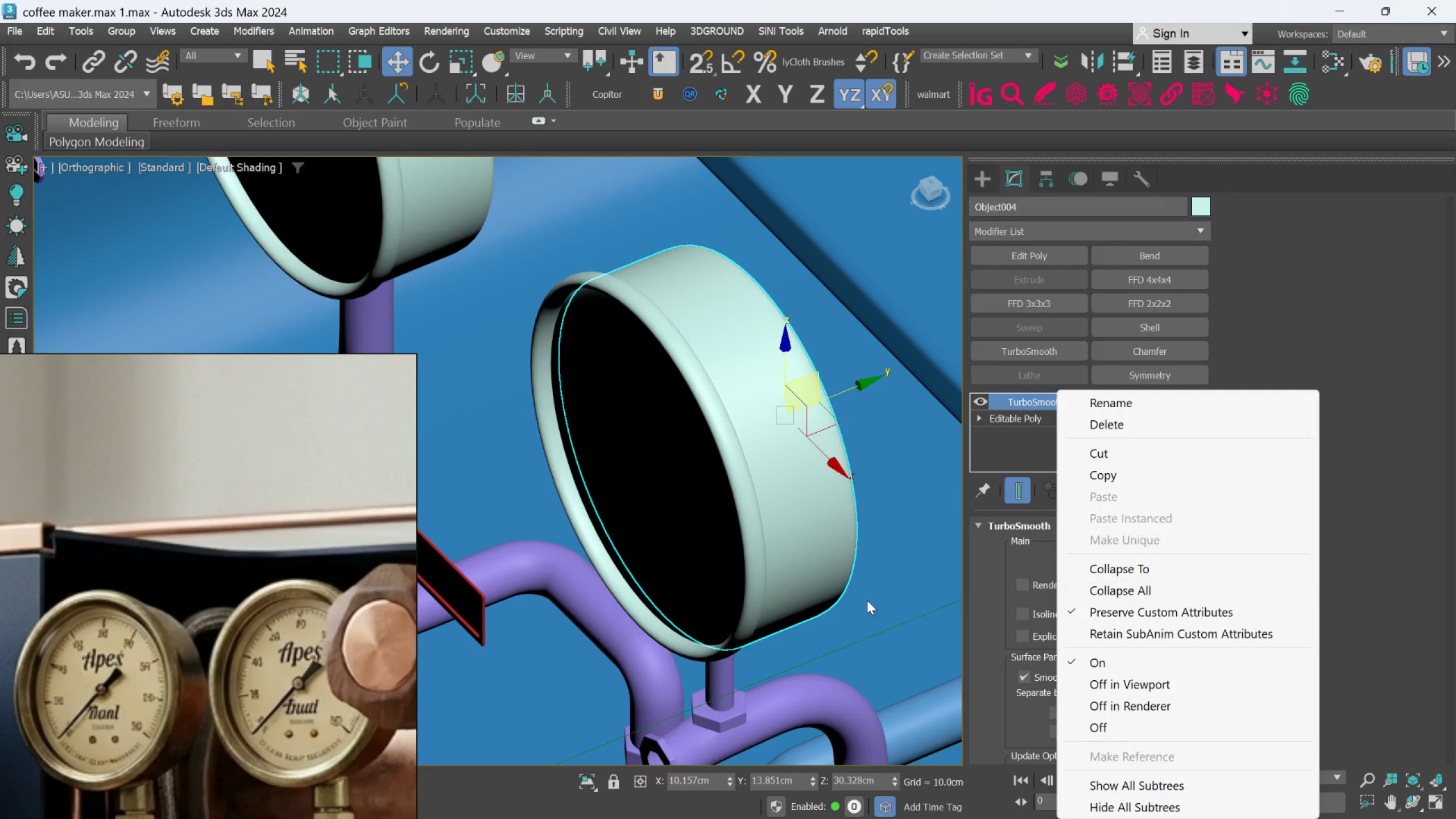 
scroll: coordinate [674, 342], scroll_direction: down, amount: 3.0
 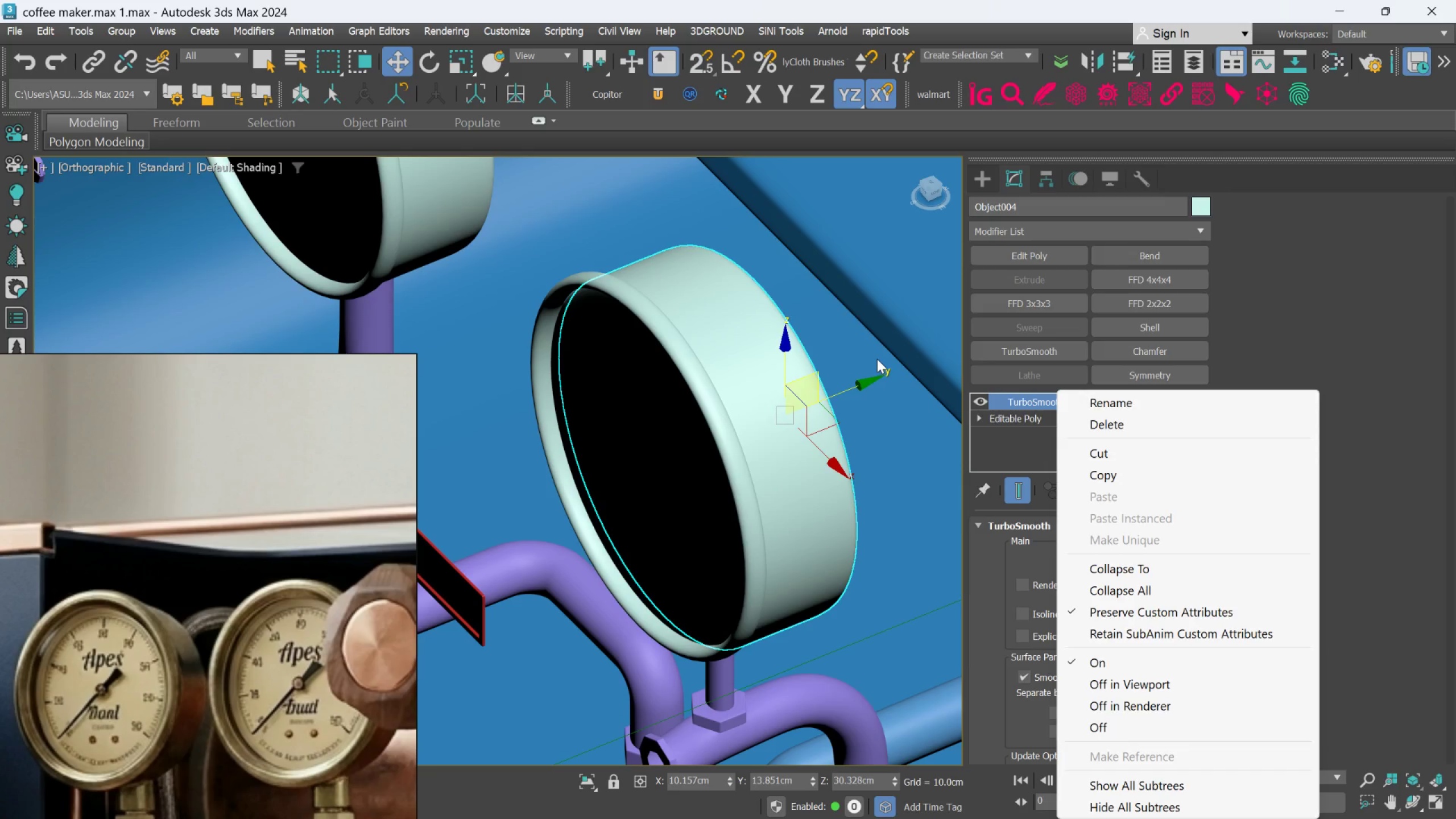 
left_click([877, 359])
 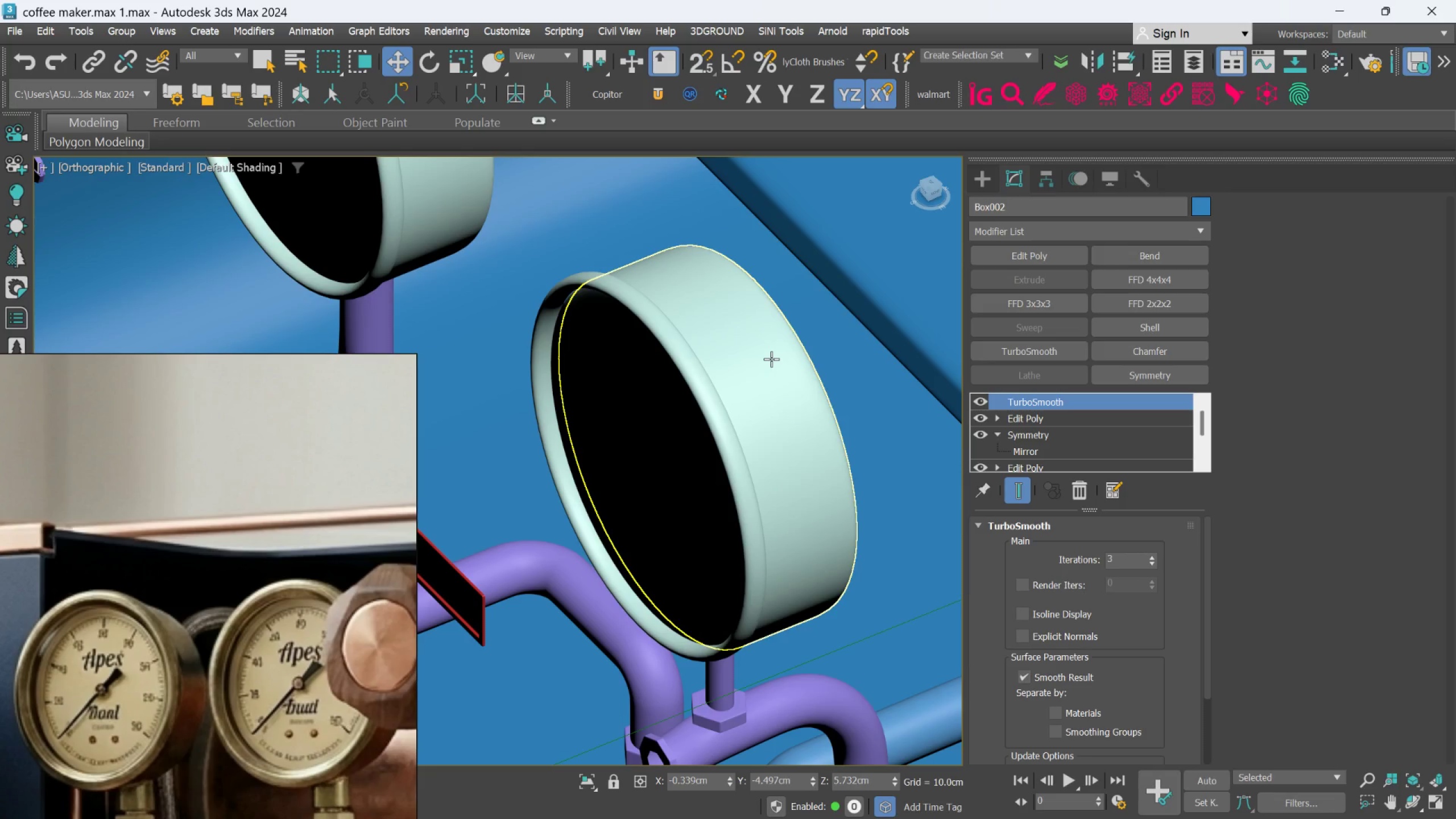 
left_click([771, 359])
 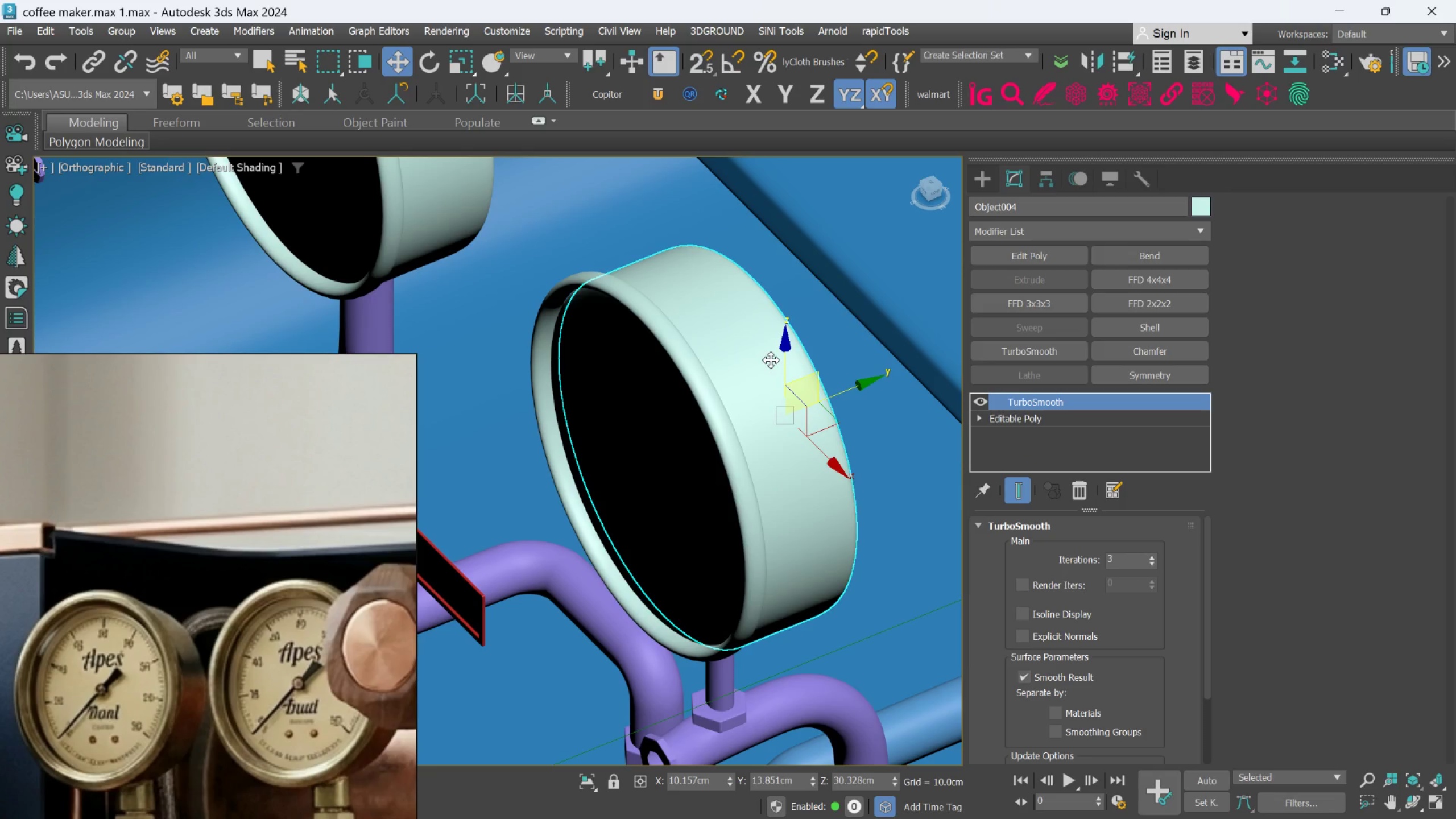 
scroll: coordinate [771, 360], scroll_direction: down, amount: 2.0
 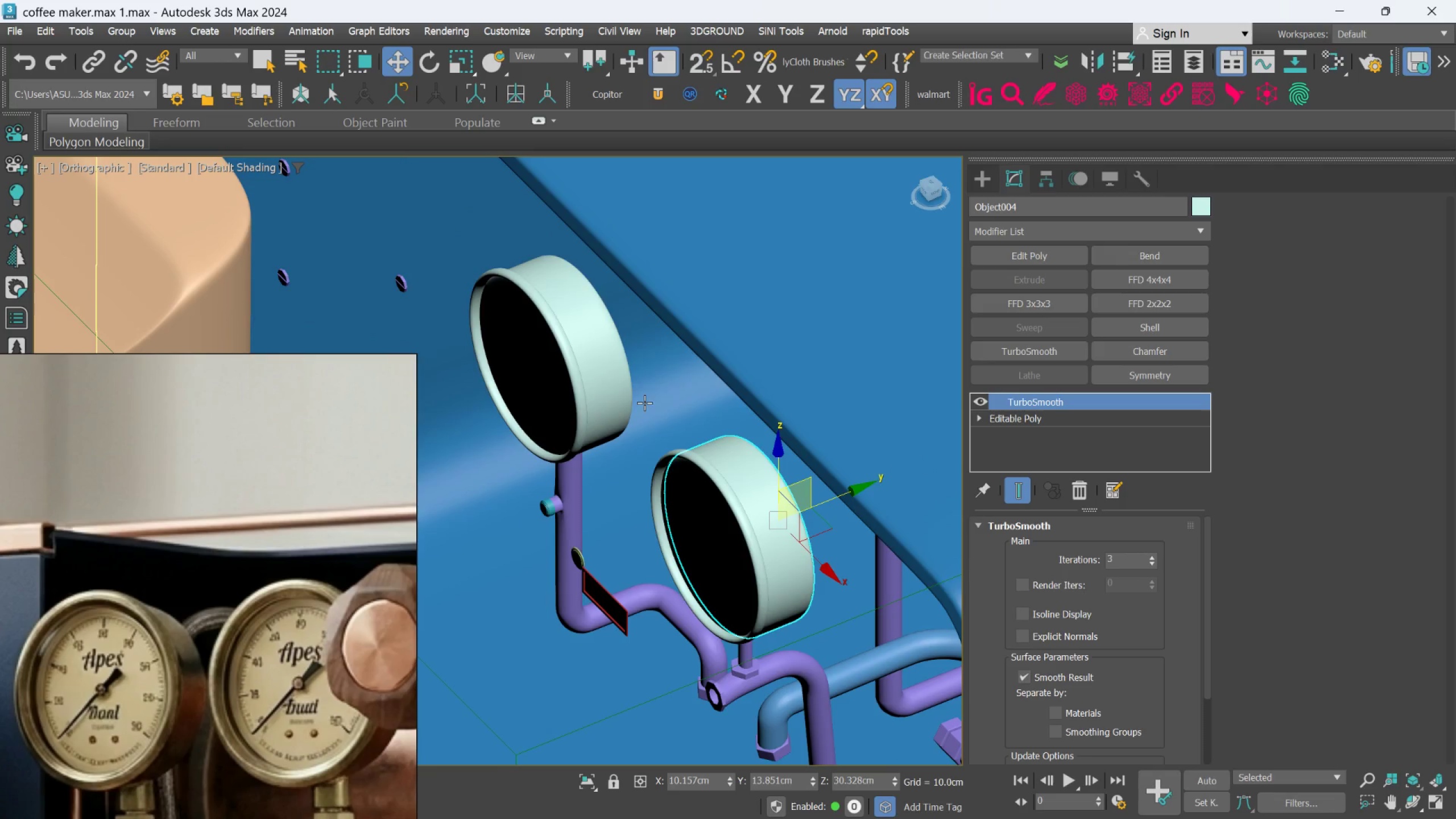 
hold_key(key=ControlLeft, duration=0.67)
left_click([597, 355])
 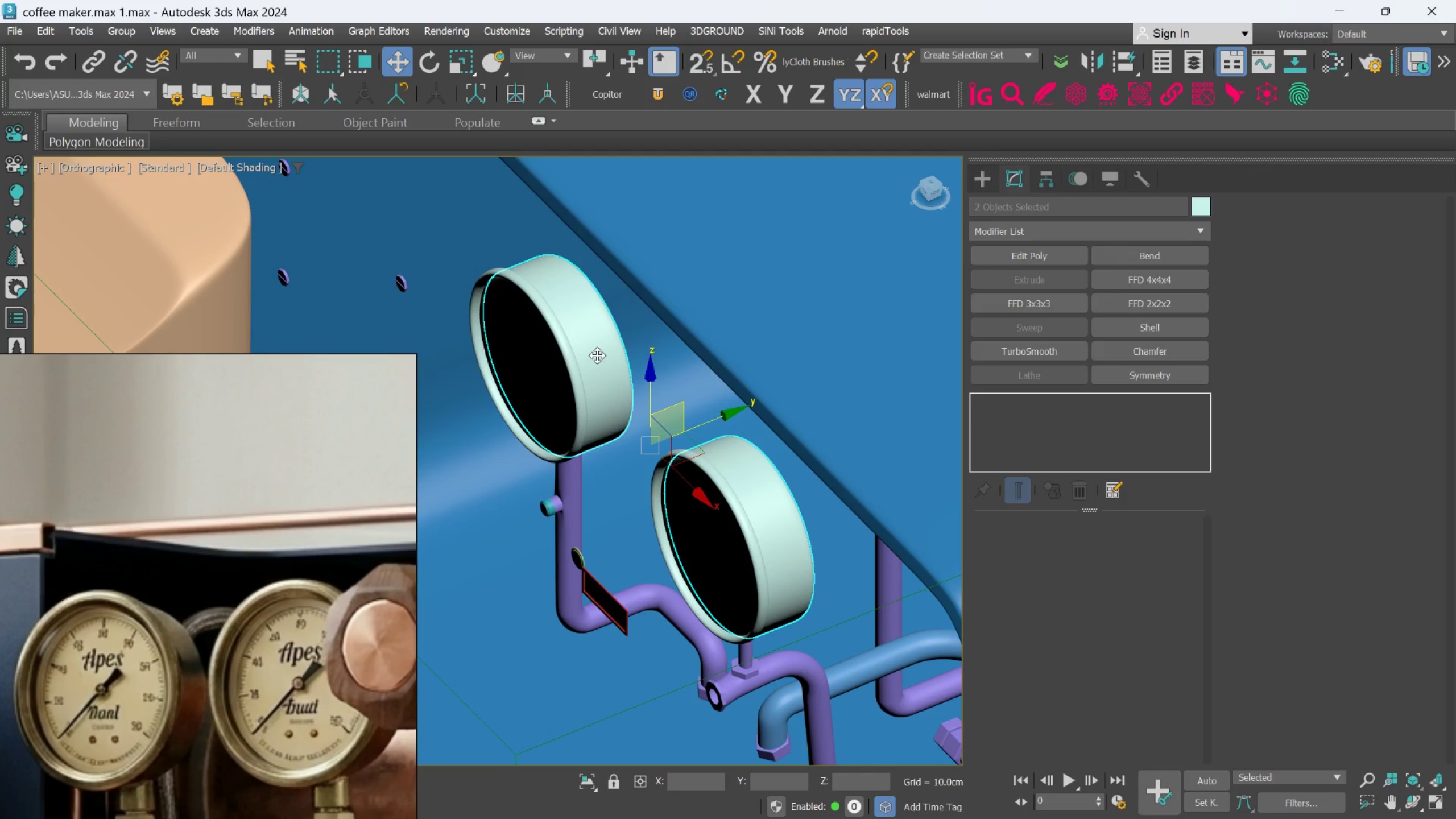 
hold_key(key=AltLeft, duration=2.38)
 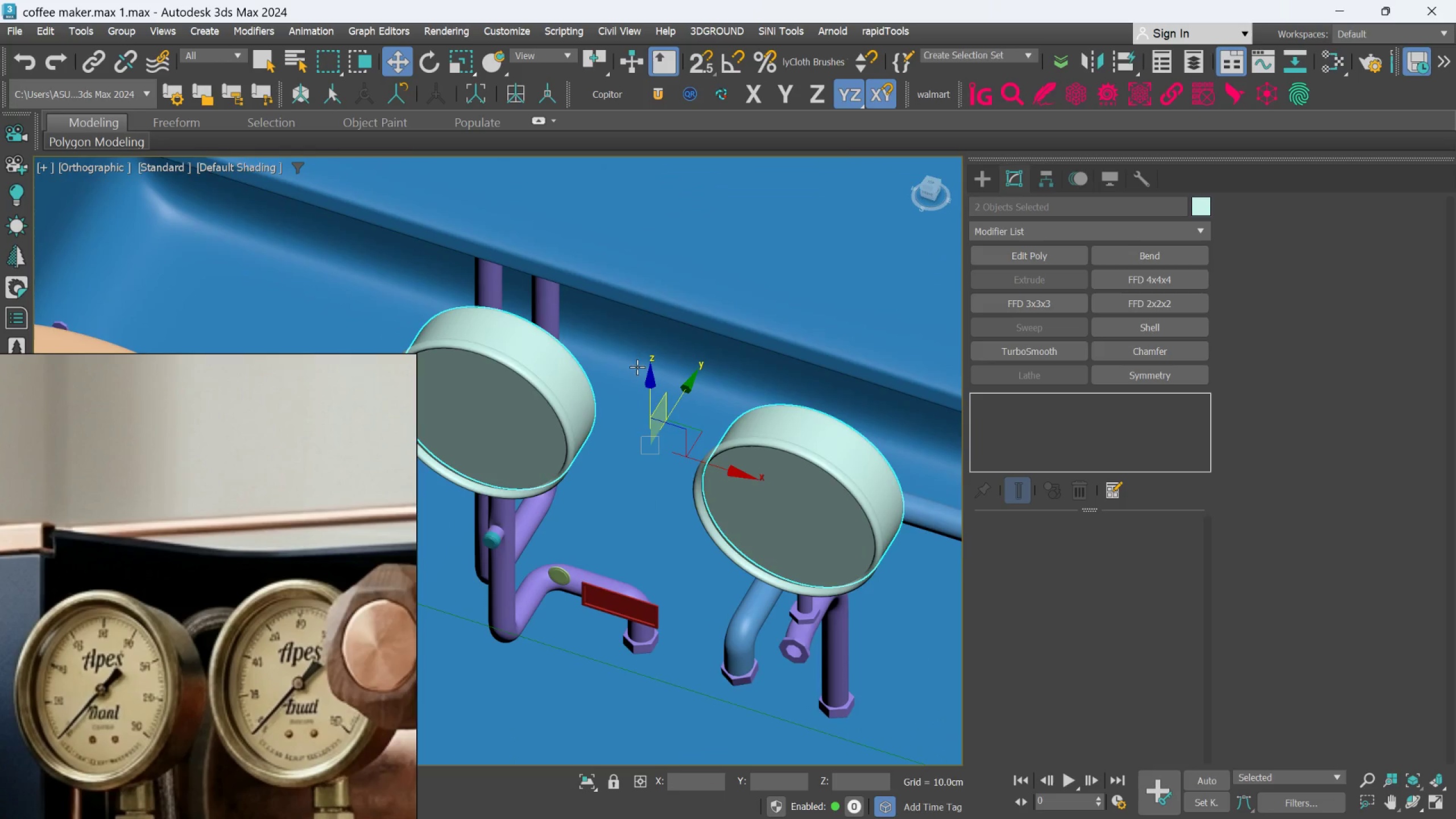 
mouse_move([630, 378])
 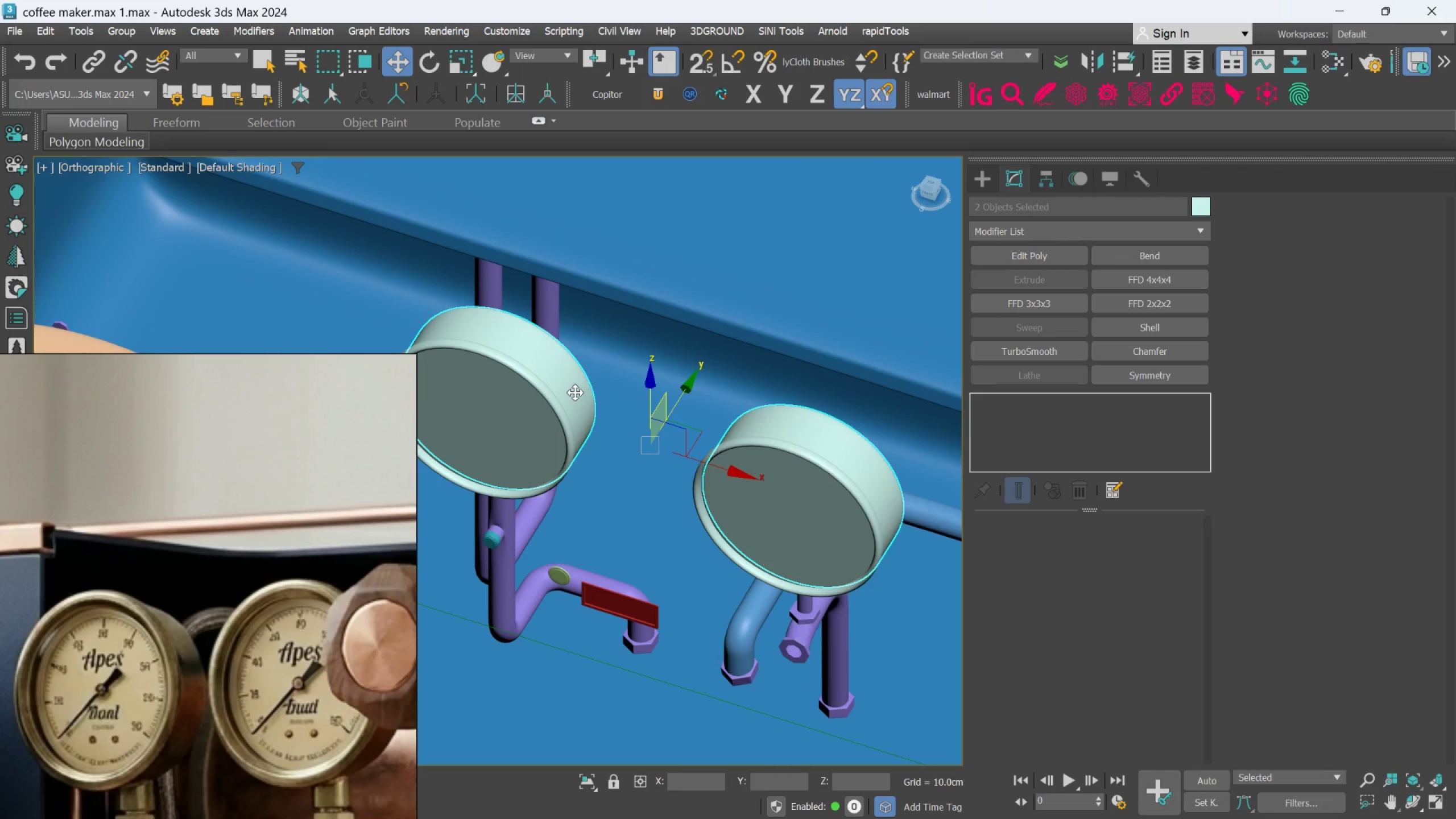 
right_click([572, 394])
 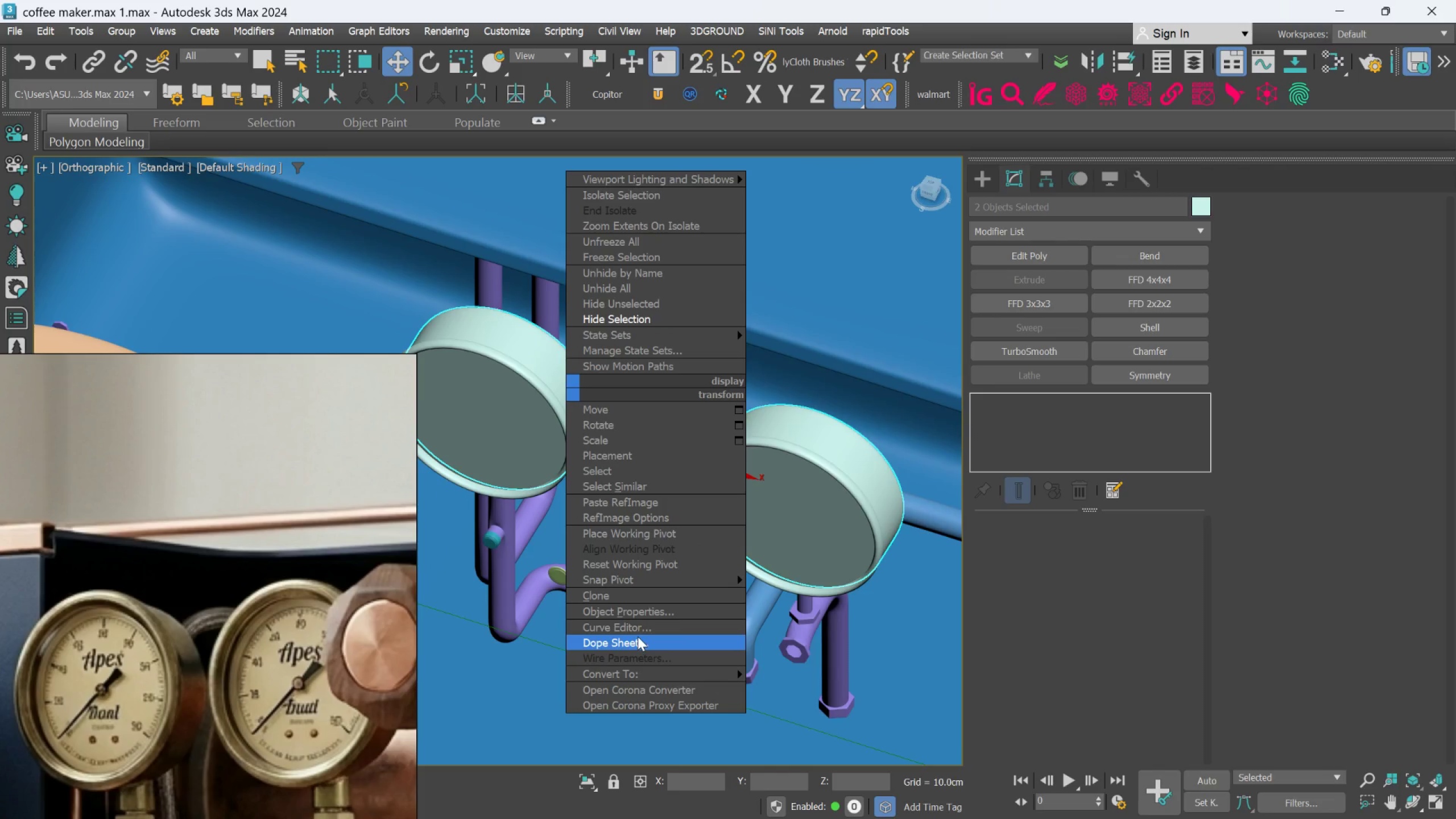 
mouse_move([655, 671])
 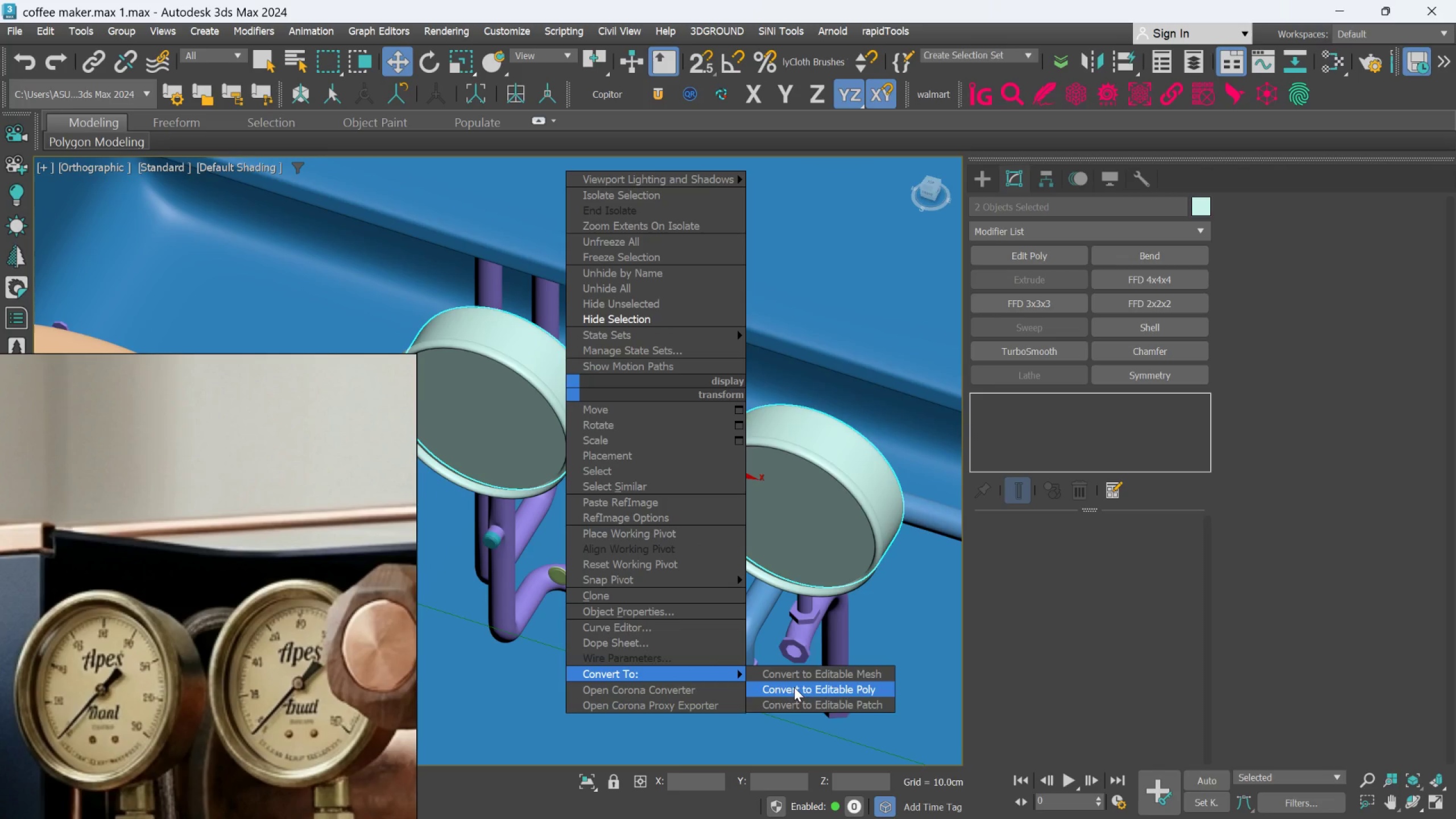 
left_click([794, 687])
 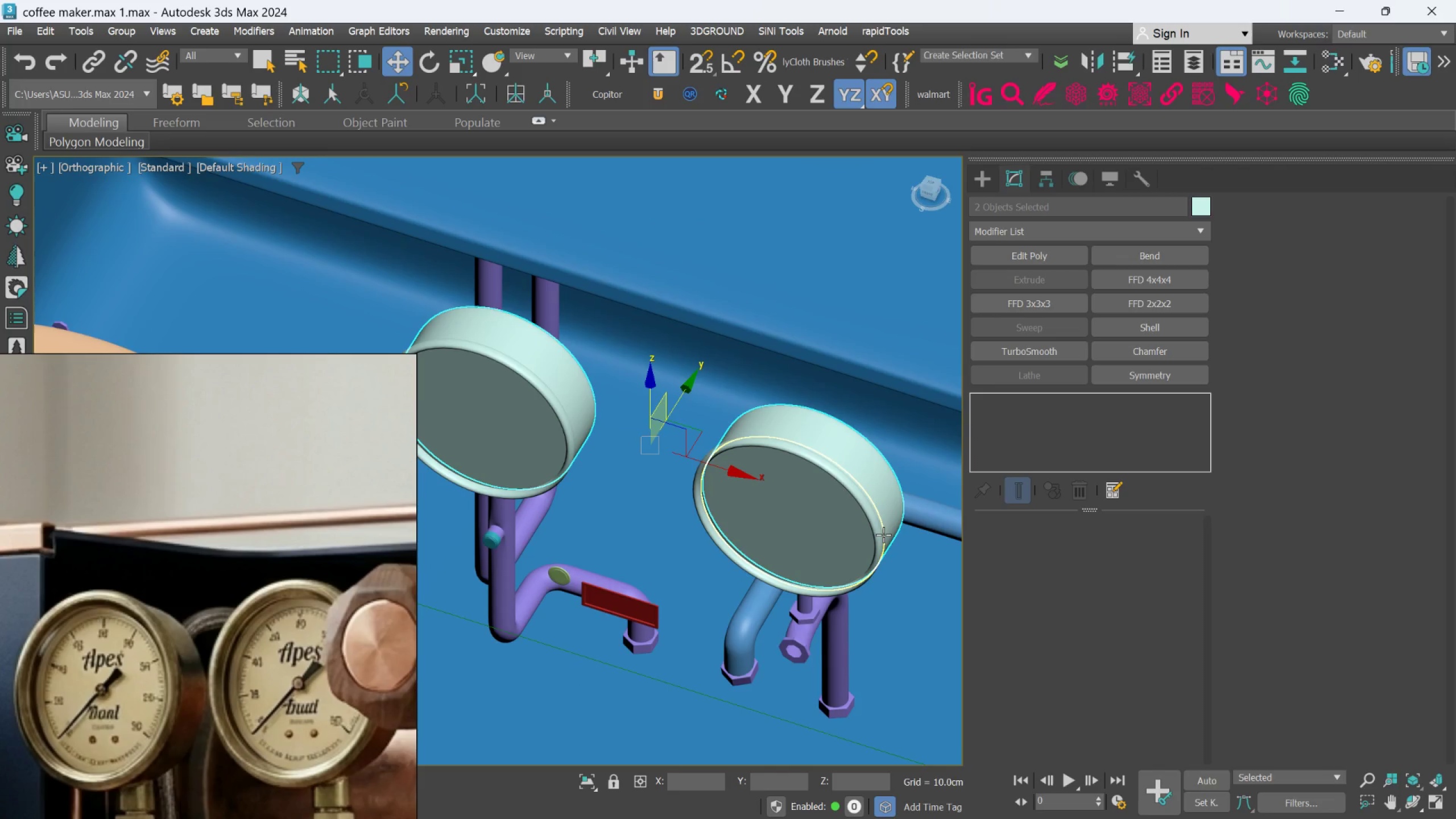 
scroll: coordinate [883, 534], scroll_direction: down, amount: 1.0
 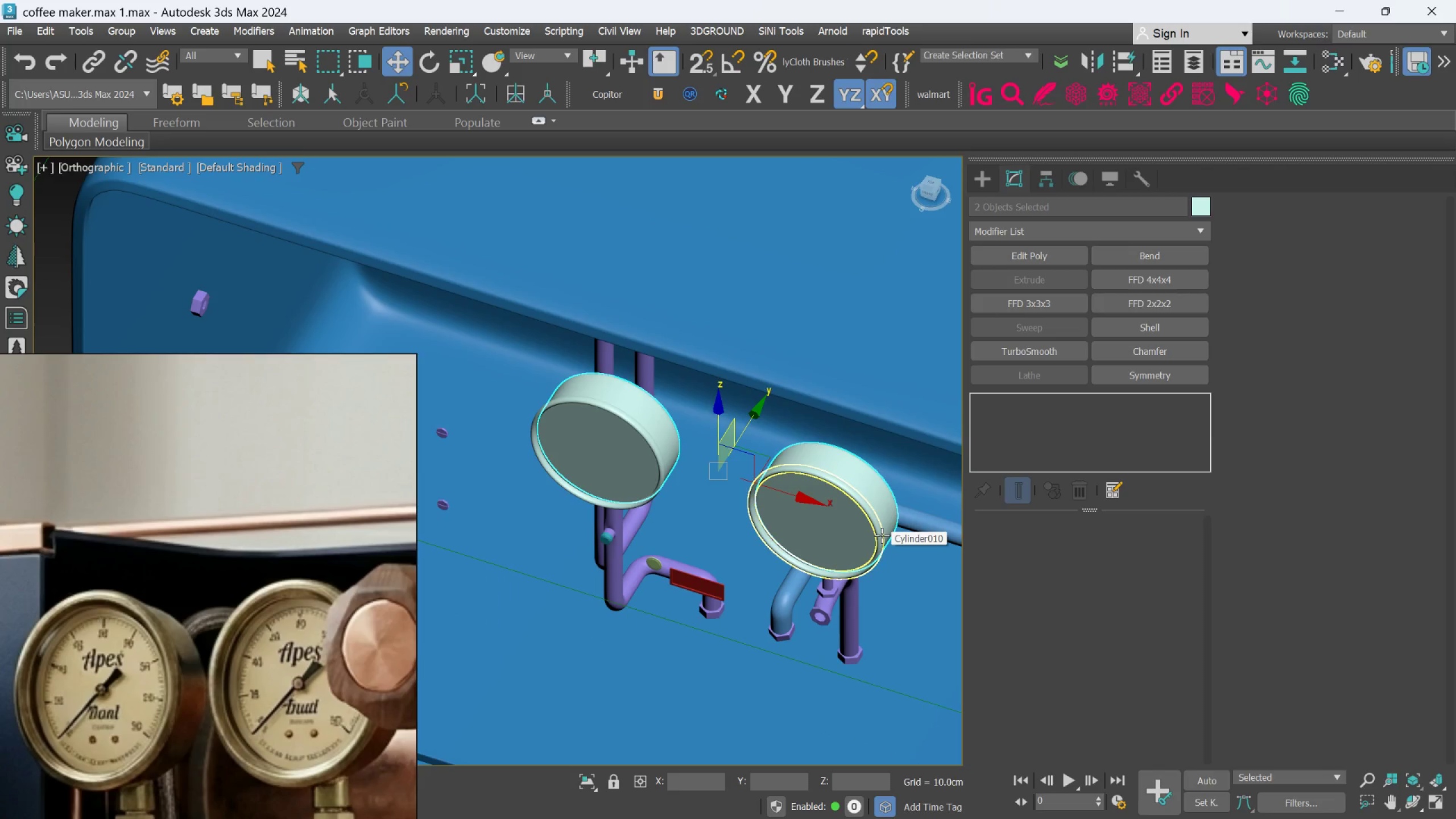 
scroll: coordinate [821, 653], scroll_direction: up, amount: 4.0
 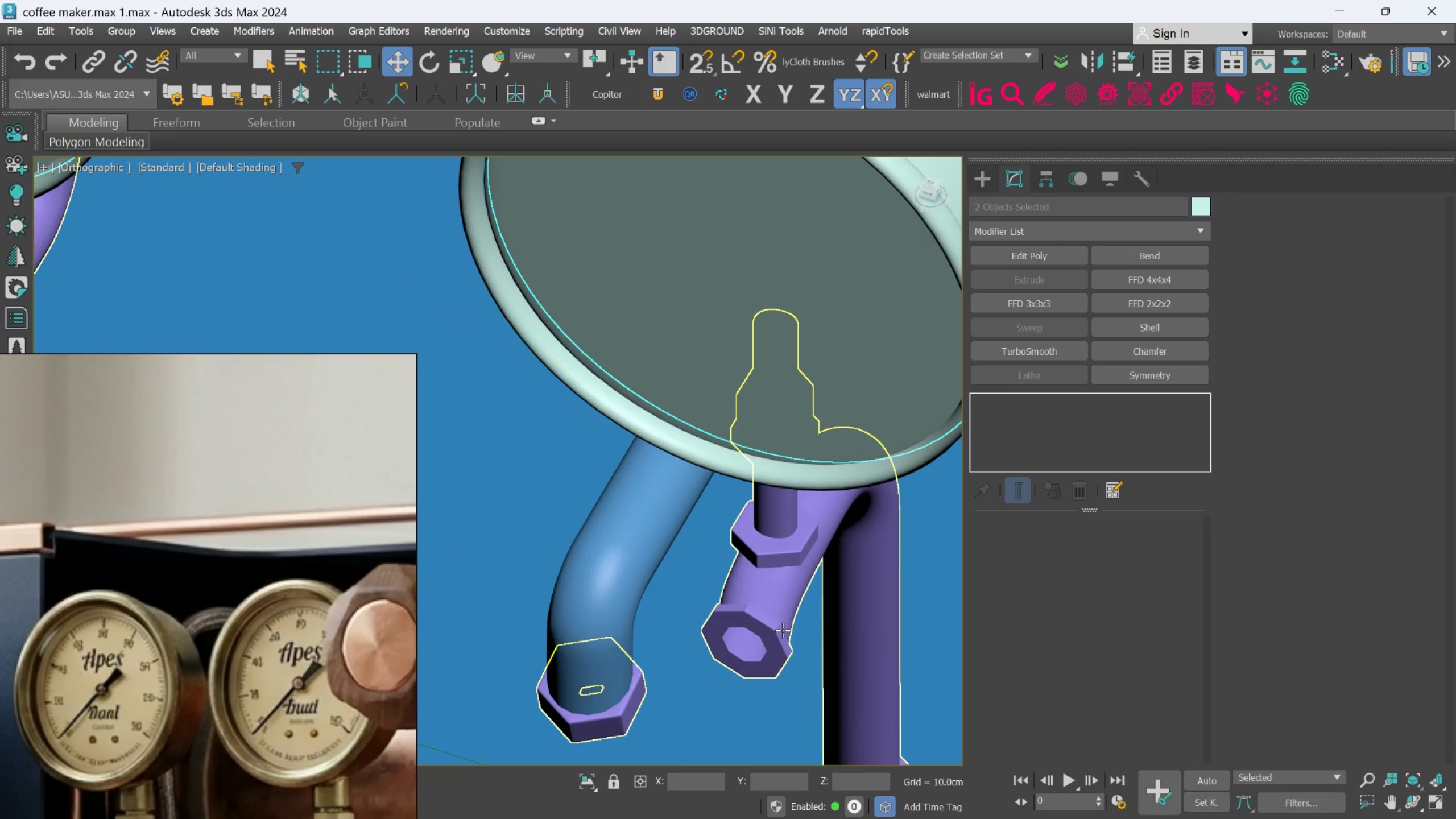 
left_click([783, 630])
 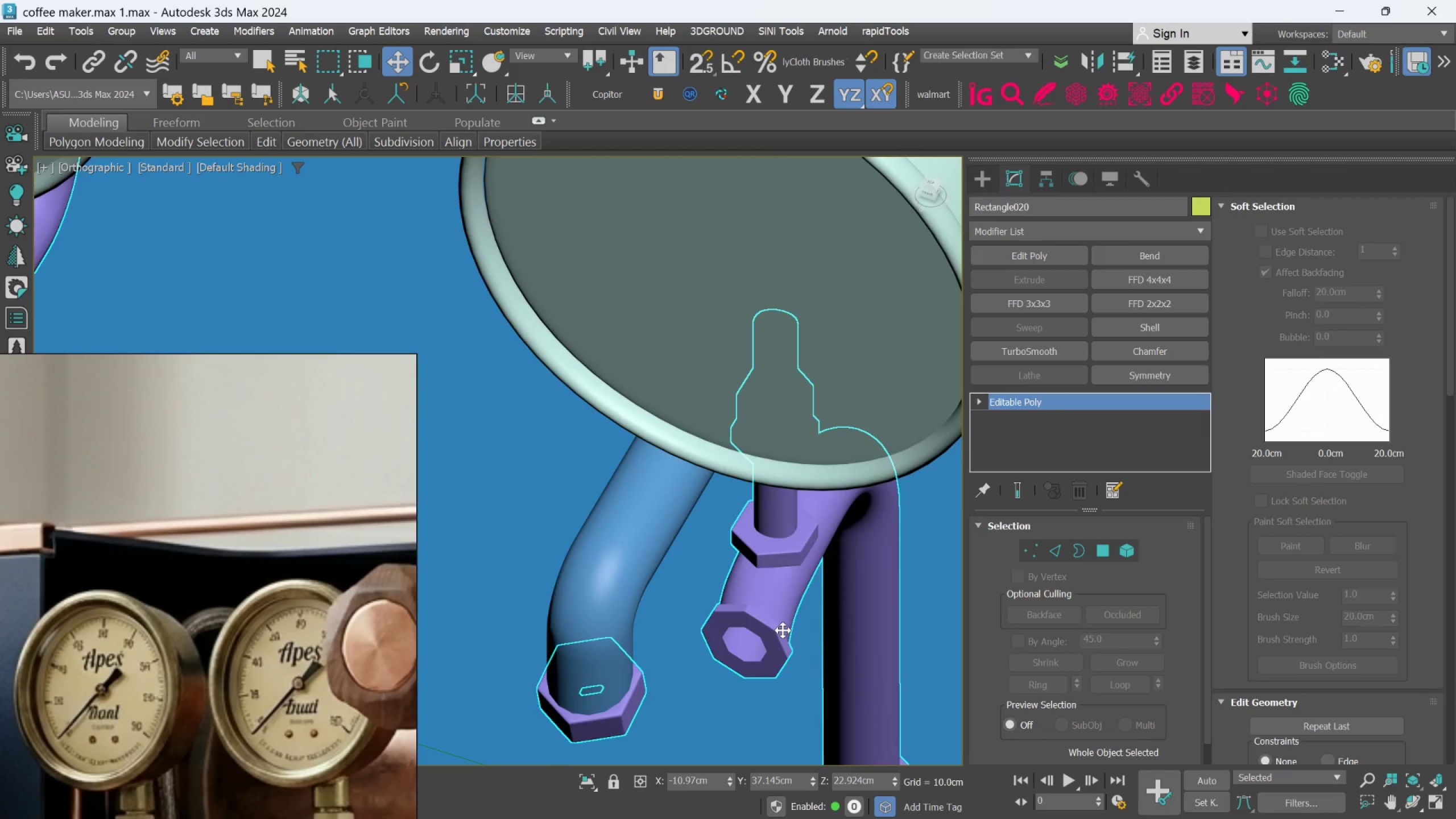 
scroll: coordinate [1318, 701], scroll_direction: down, amount: 25.0
 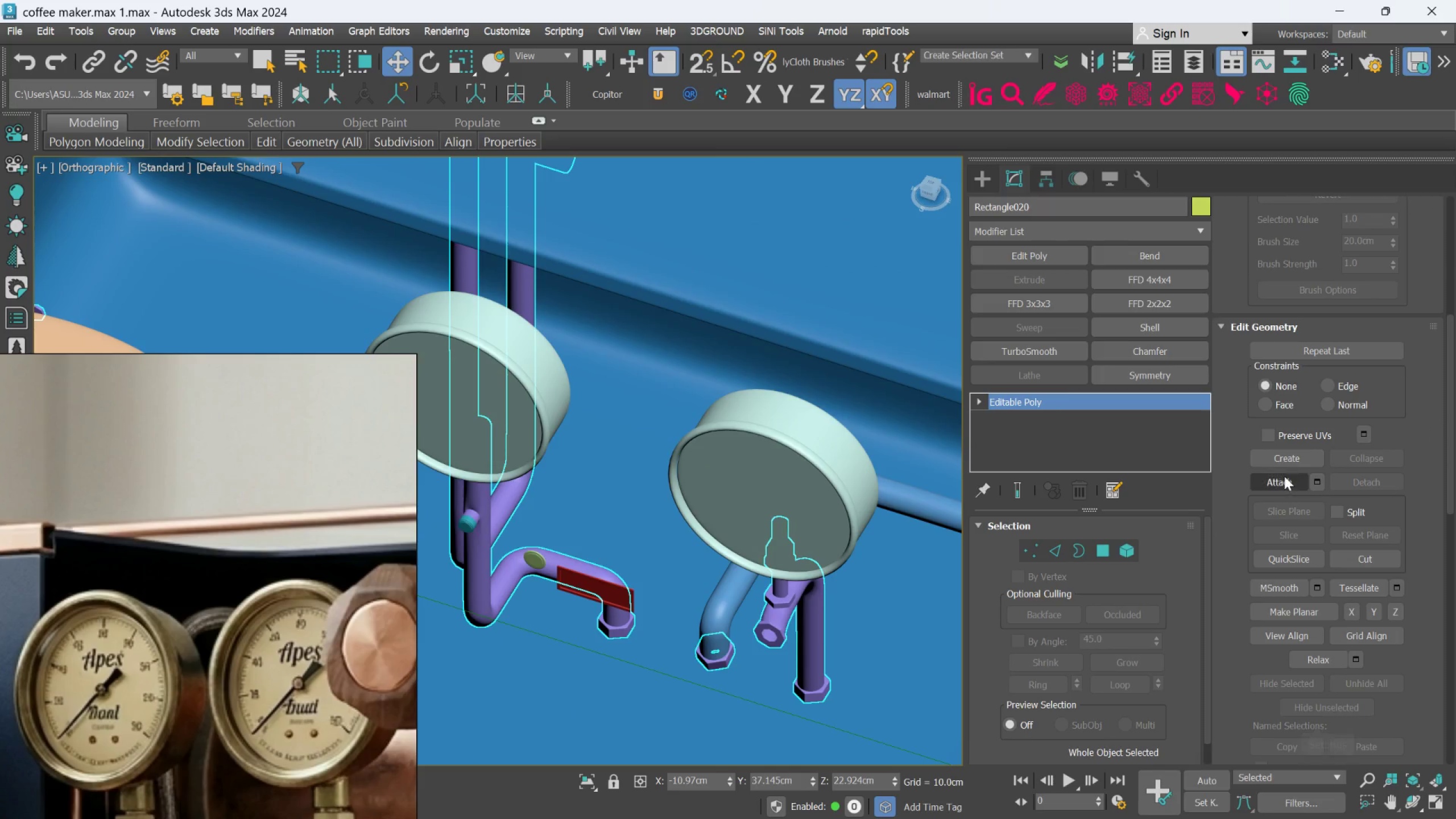 
left_click([1284, 474])
 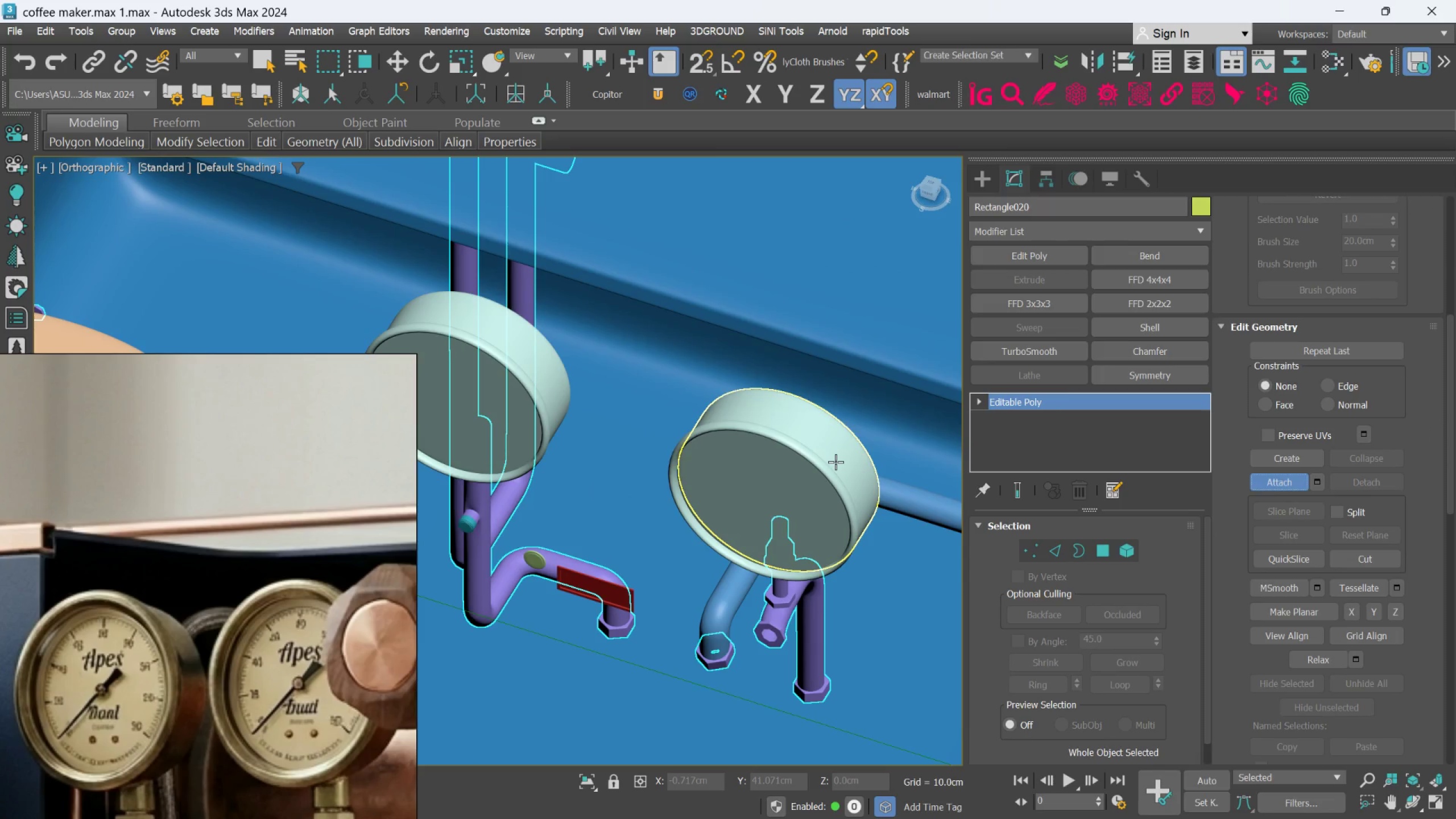 
left_click([838, 453])
 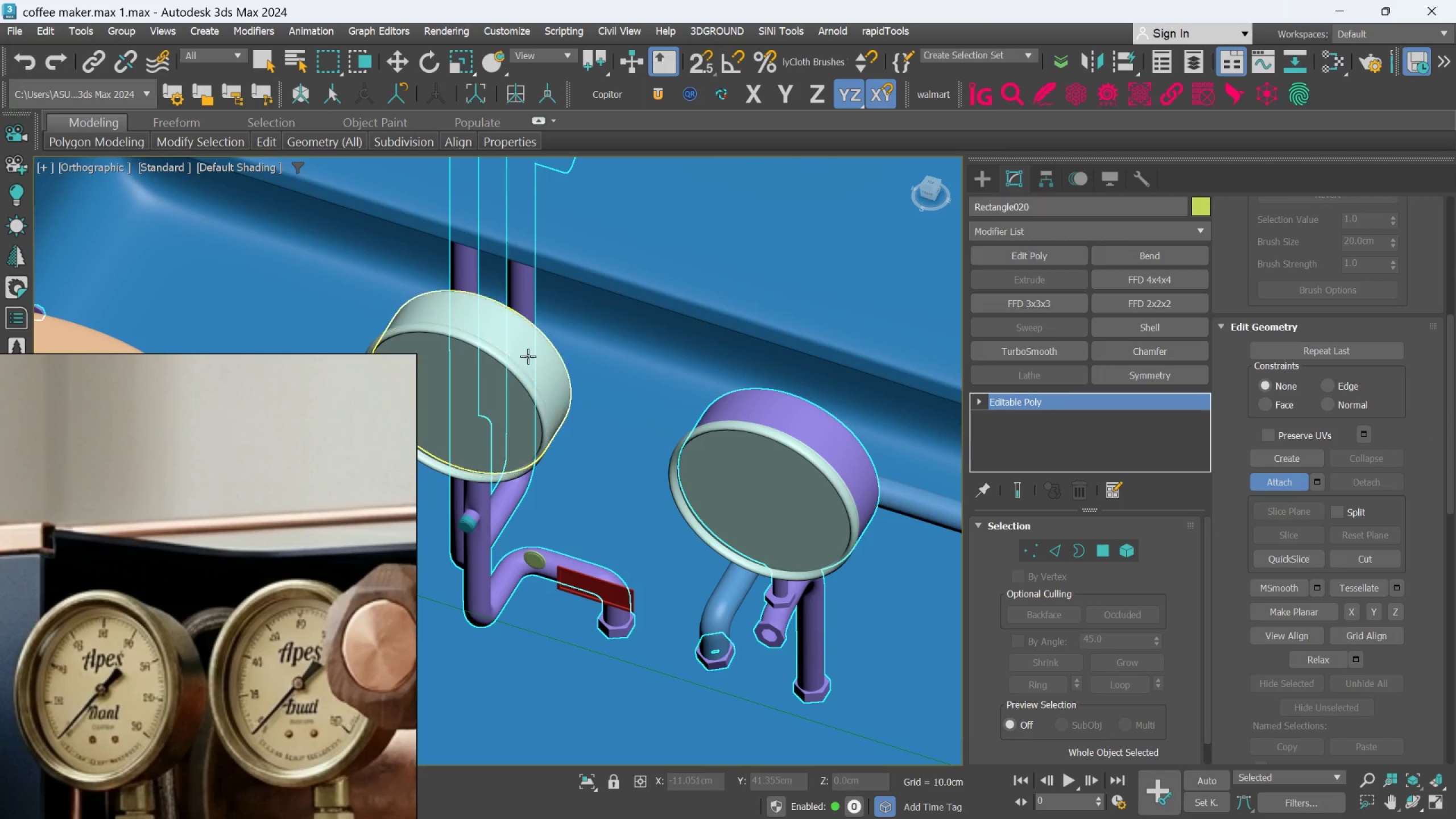 
left_click([529, 355])
 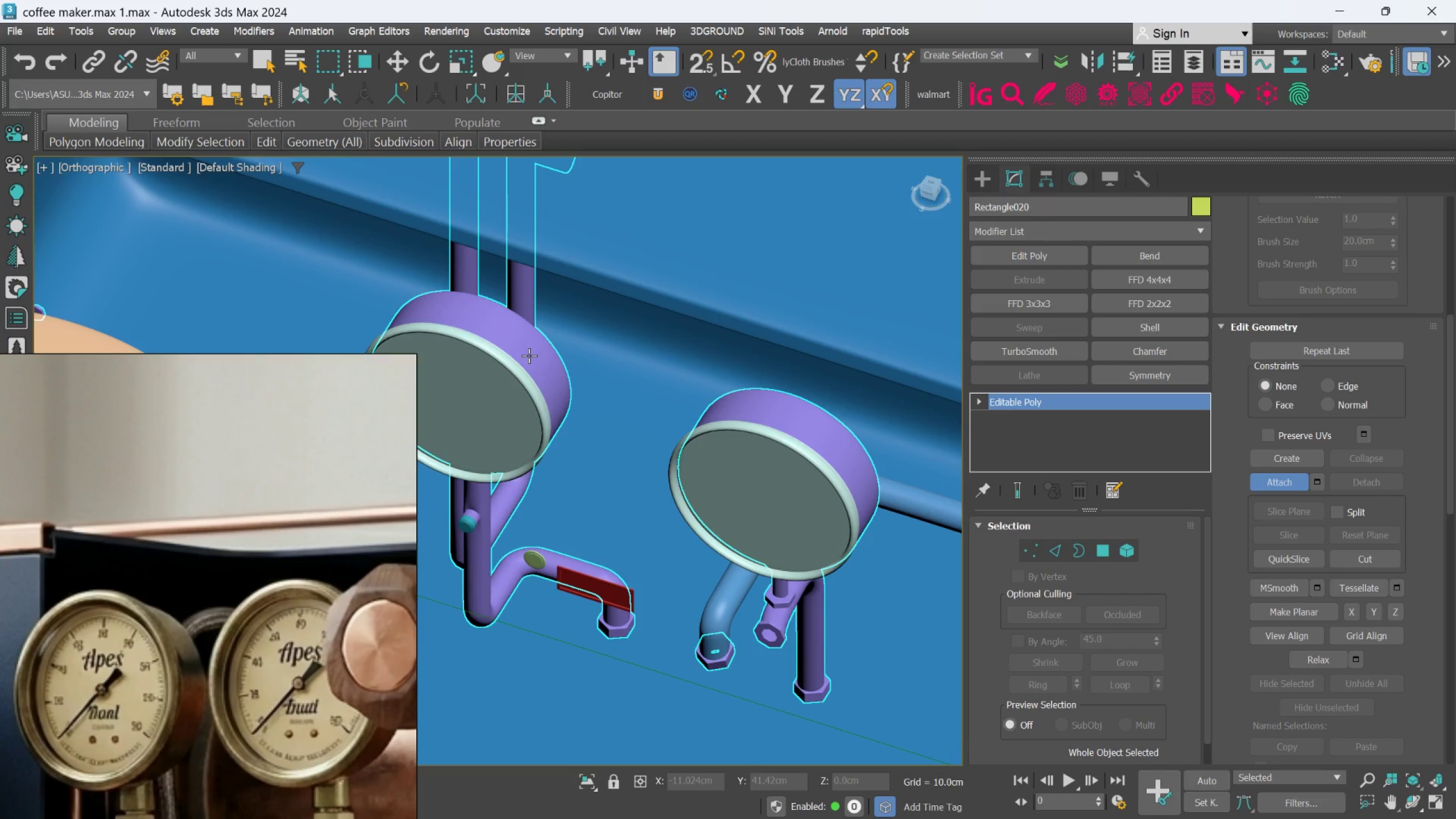 
scroll: coordinate [571, 390], scroll_direction: down, amount: 4.0
 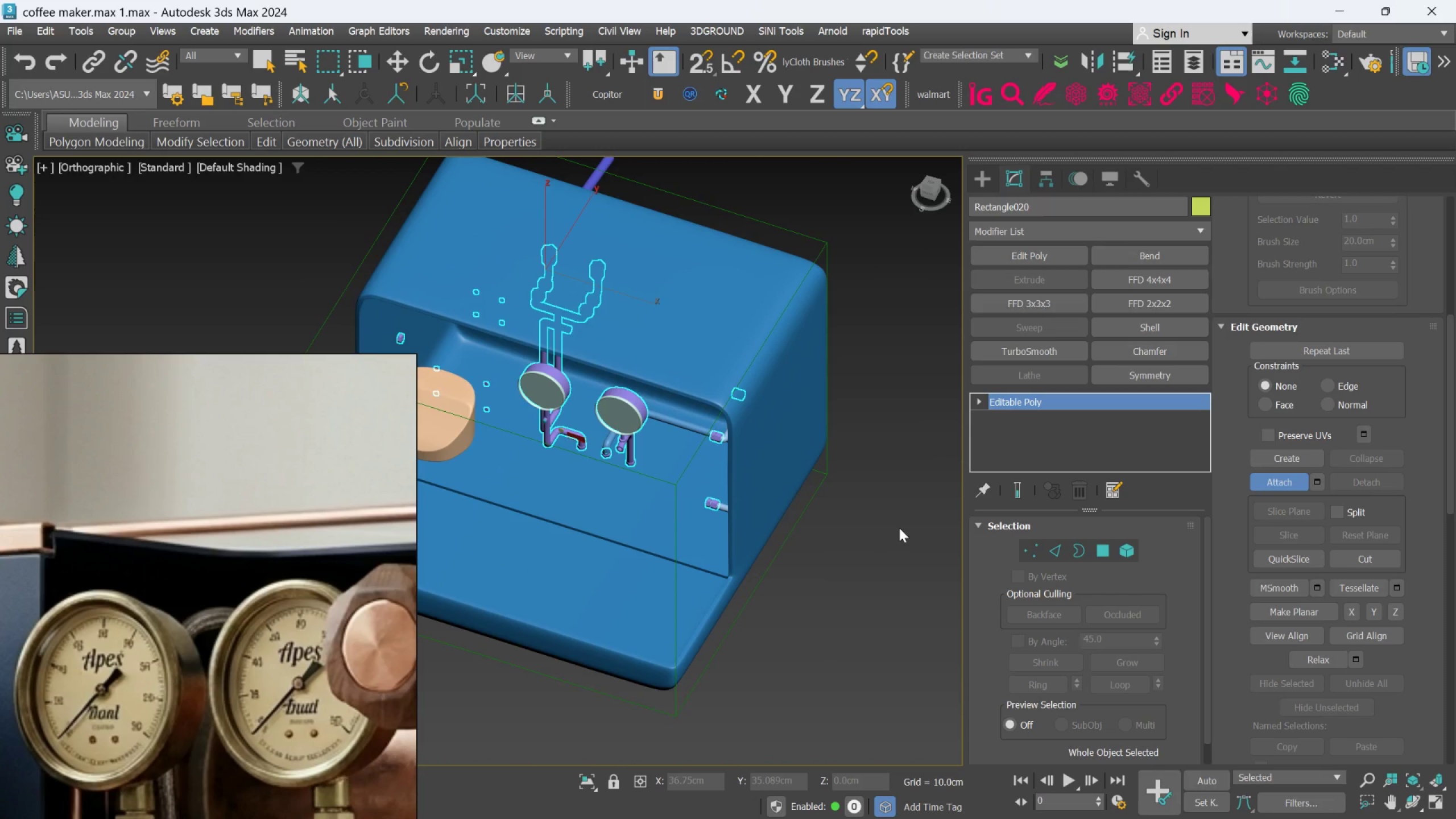 
right_click([899, 528])
 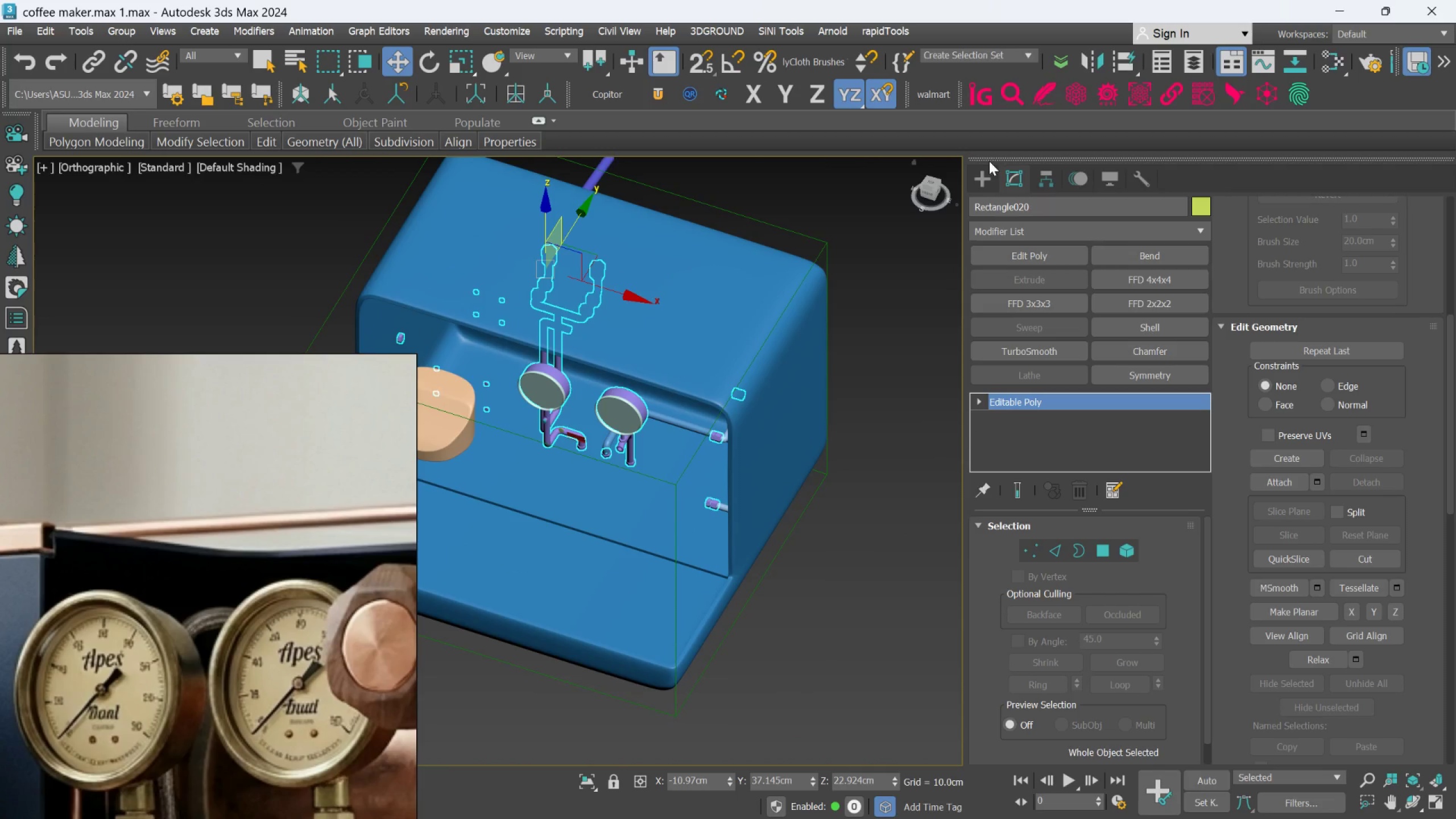 
left_click([988, 173])
 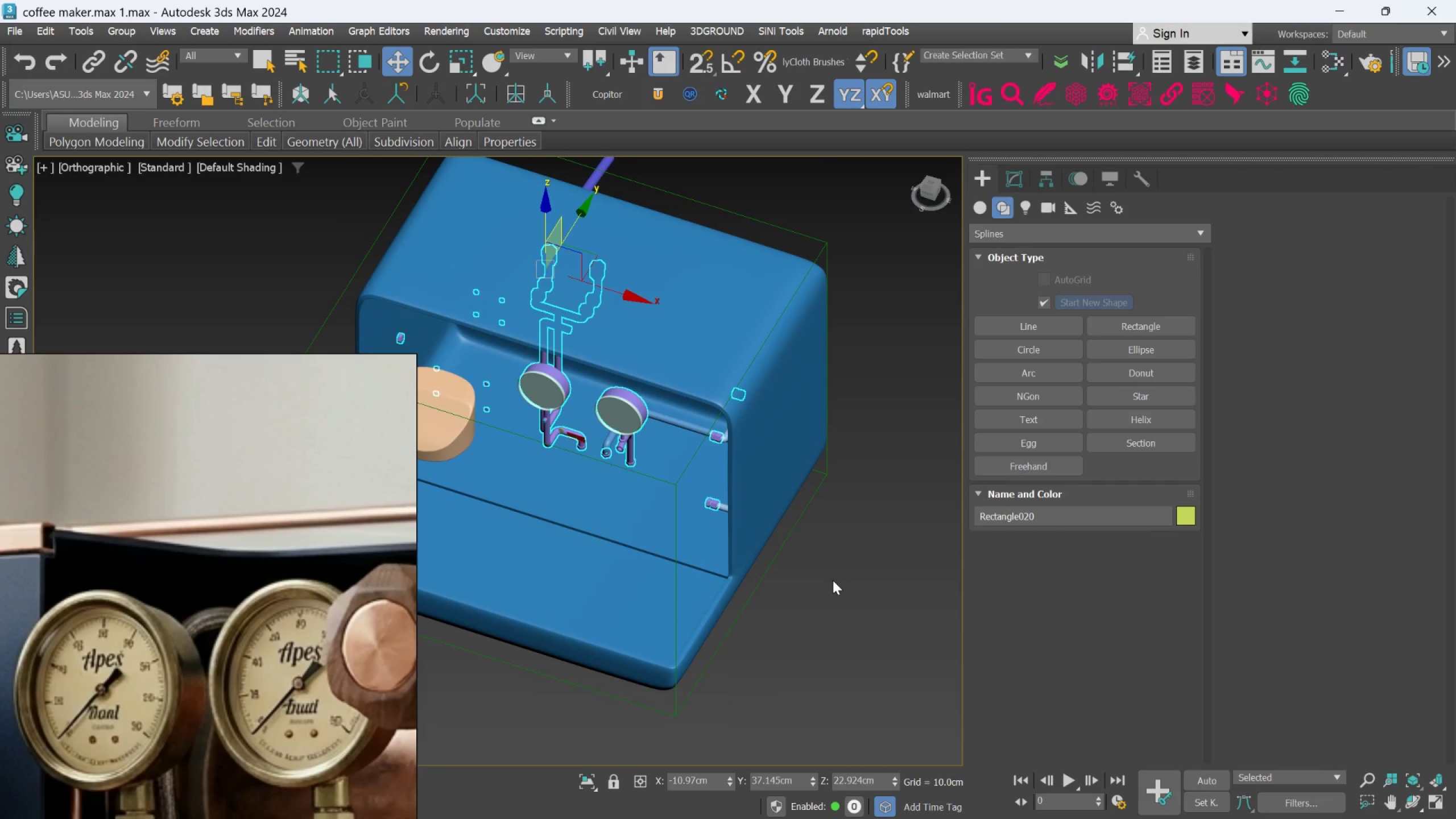 
middle_click([833, 580])
 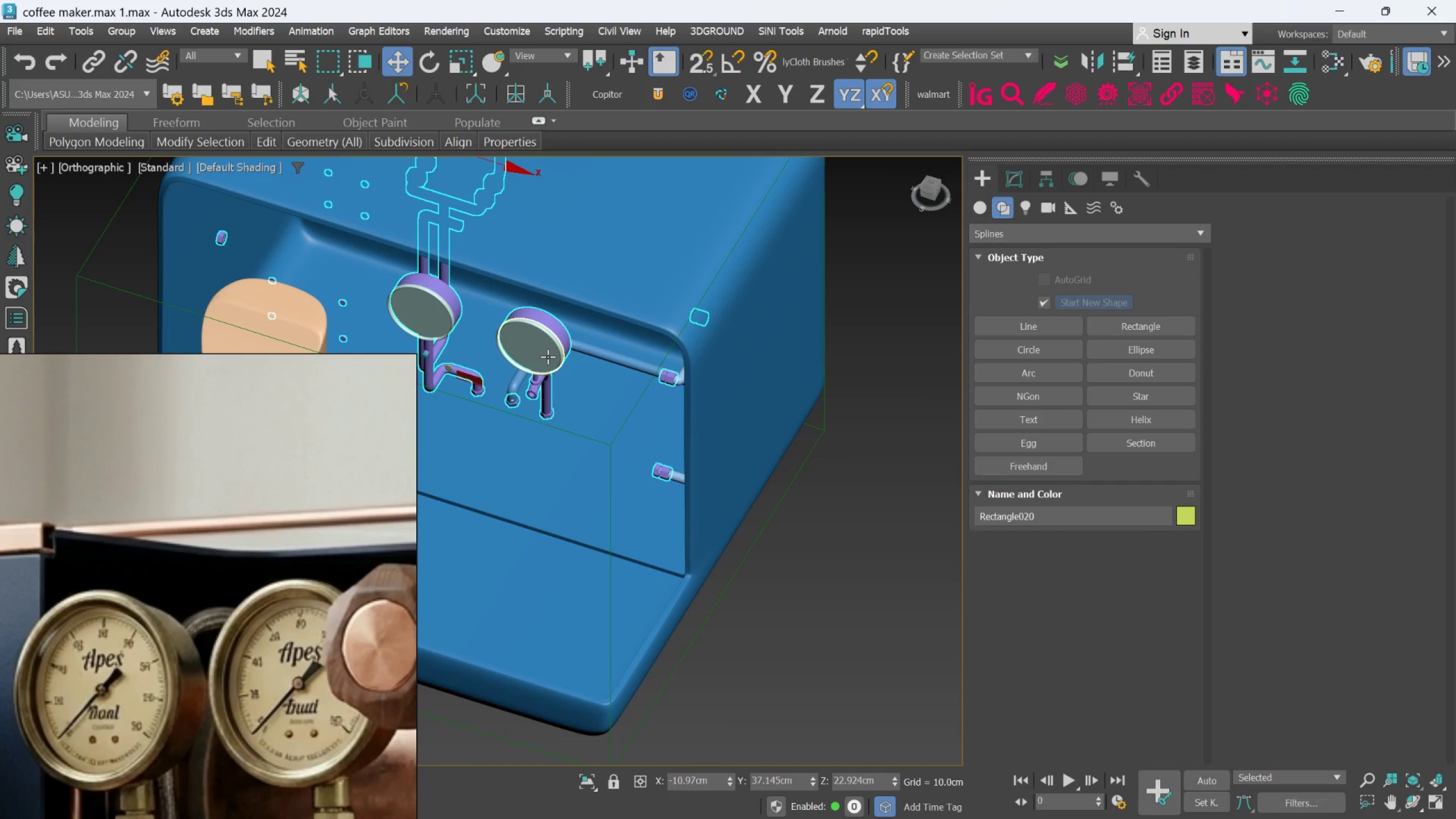 
scroll: coordinate [550, 357], scroll_direction: up, amount: 3.0
 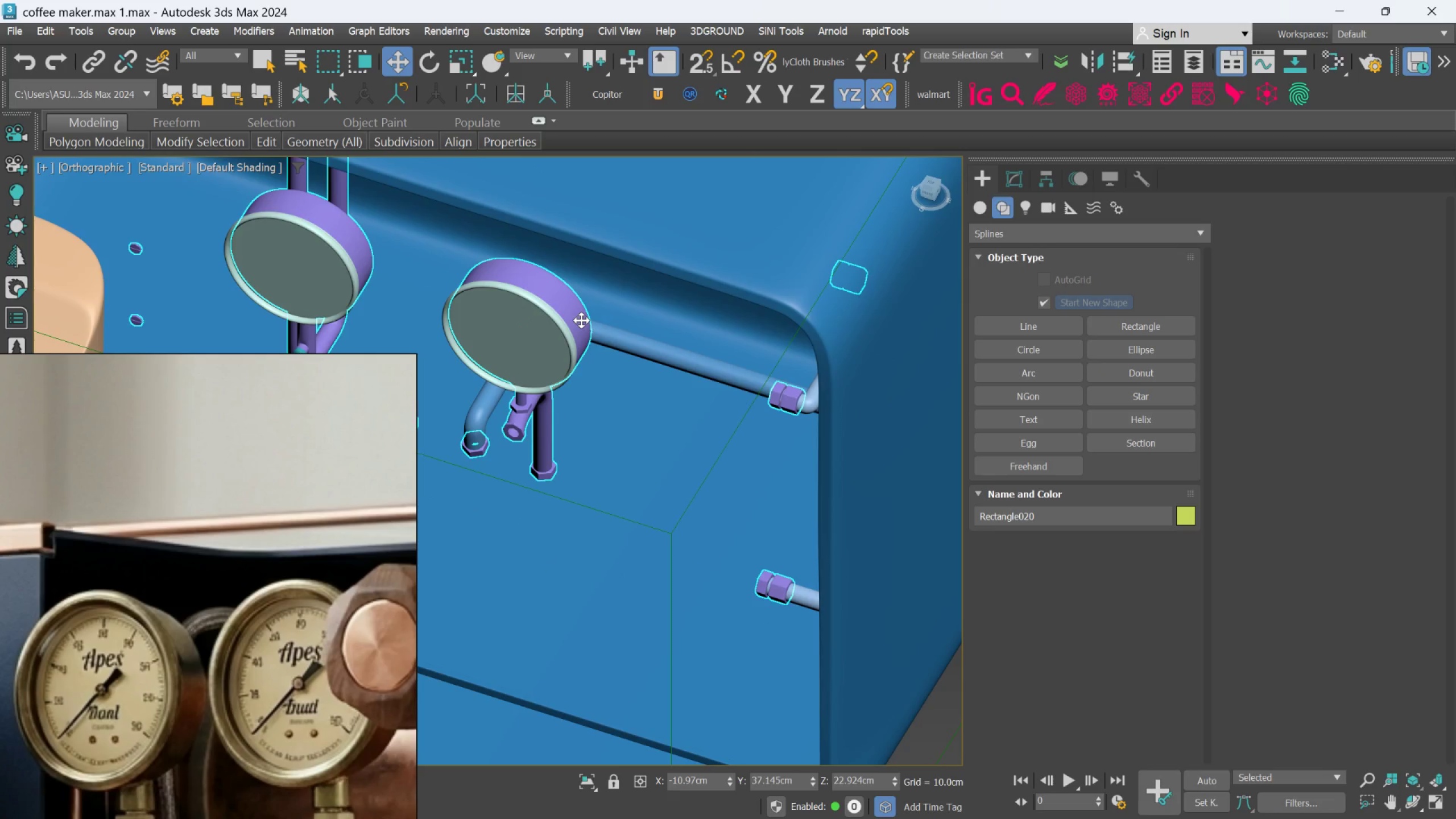 
right_click([581, 320])
 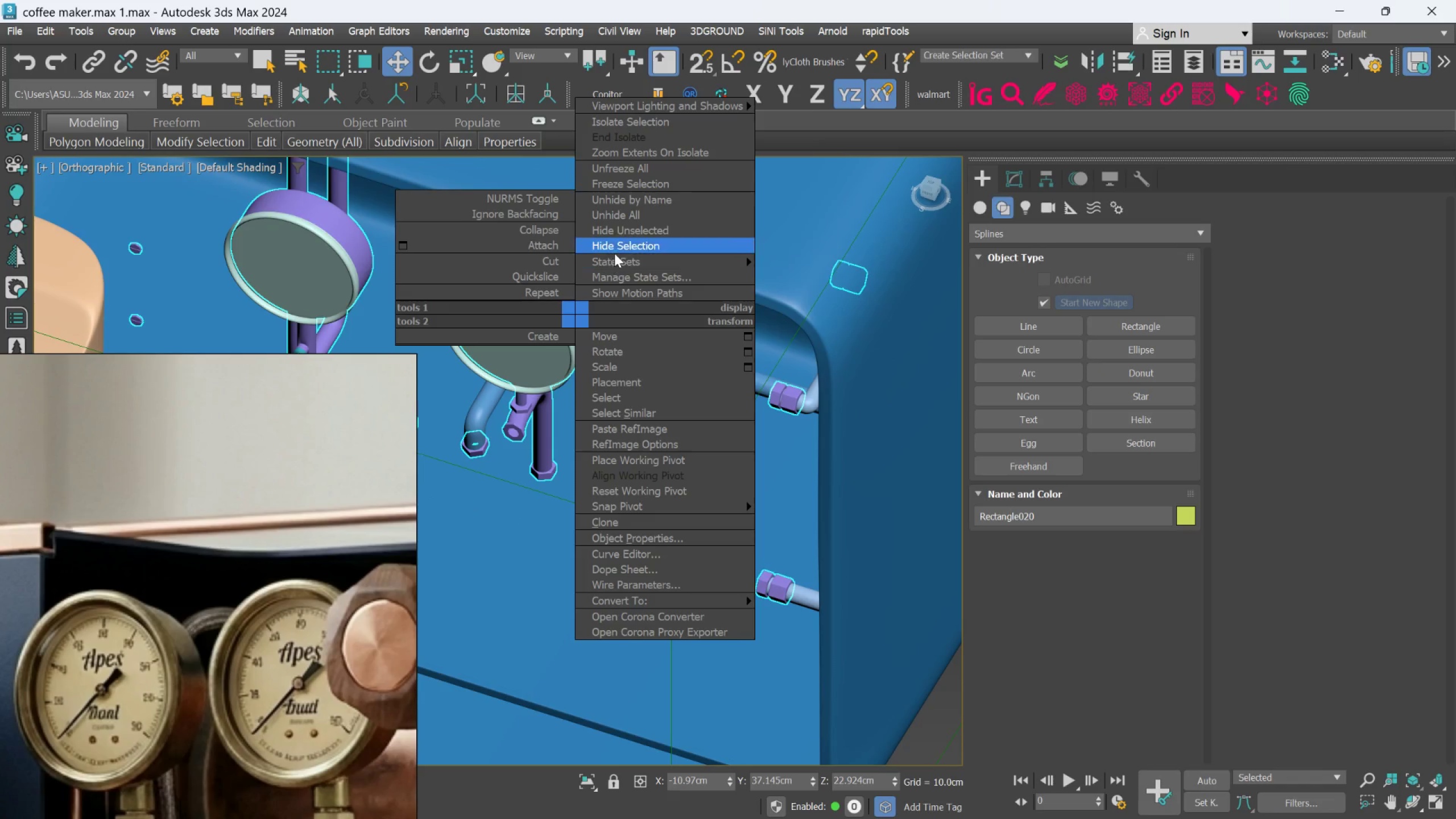 
left_click([615, 250])
 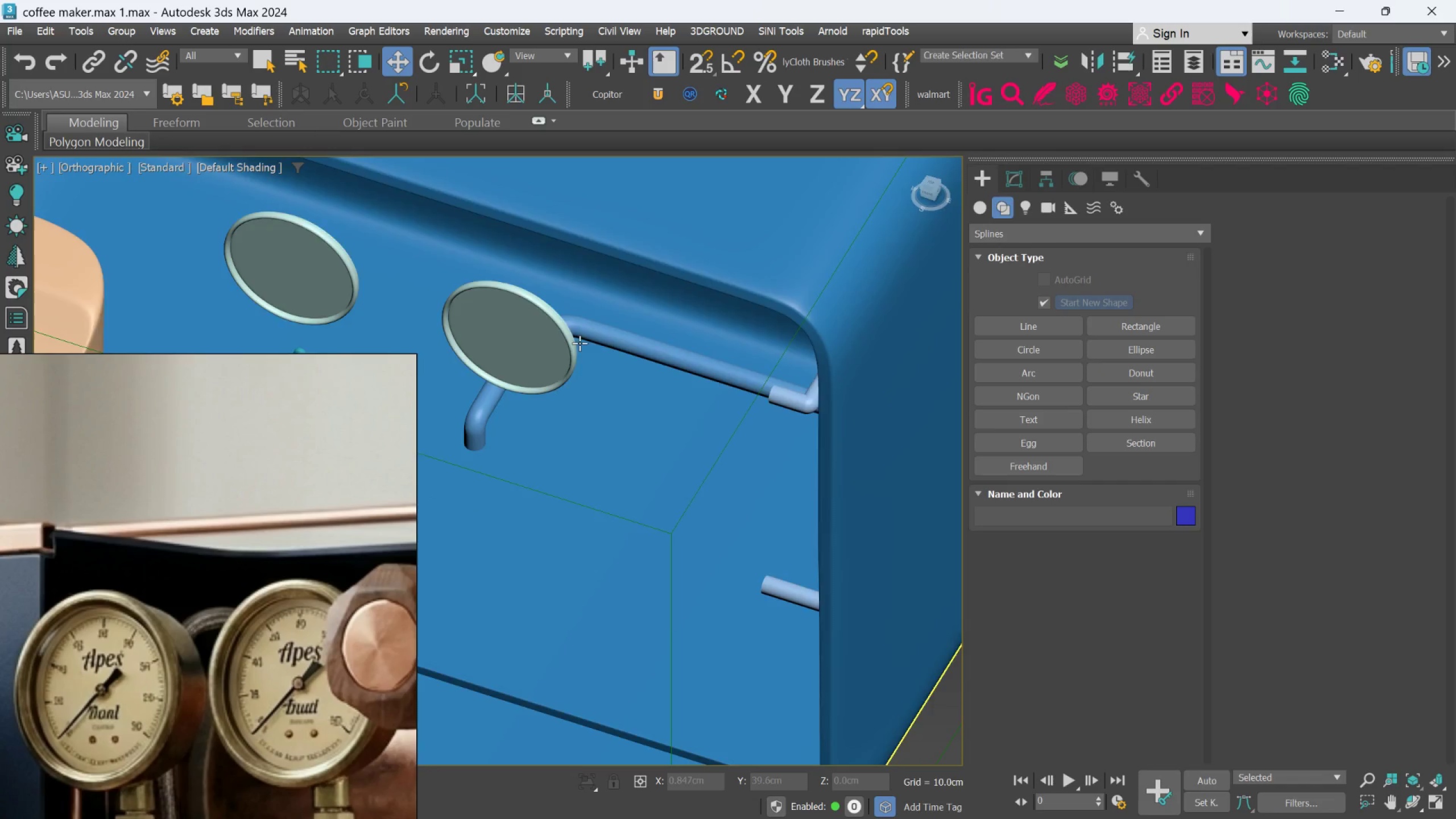 
scroll: coordinate [578, 354], scroll_direction: down, amount: 3.0
 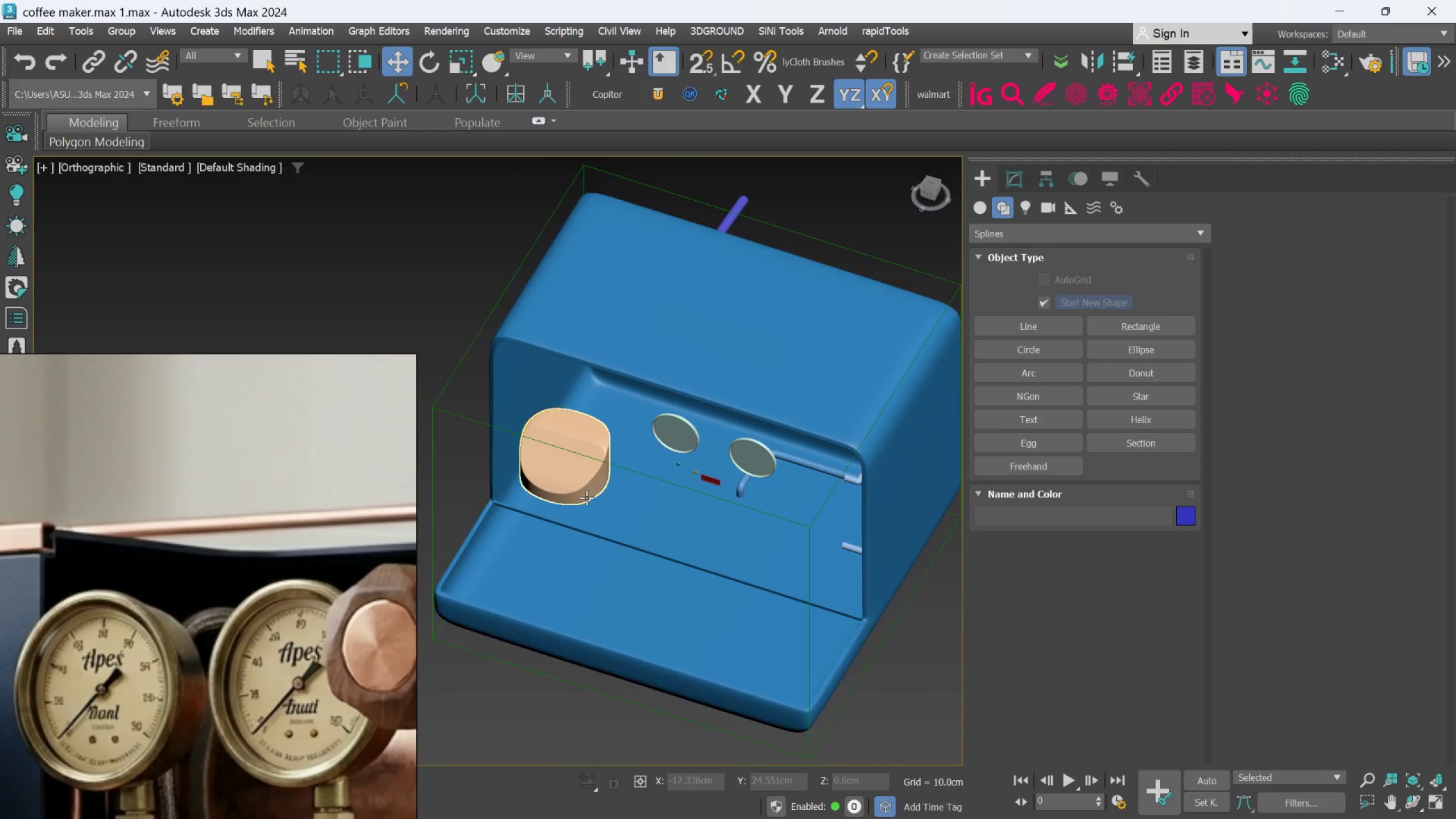 
scroll: coordinate [584, 498], scroll_direction: up, amount: 1.0
 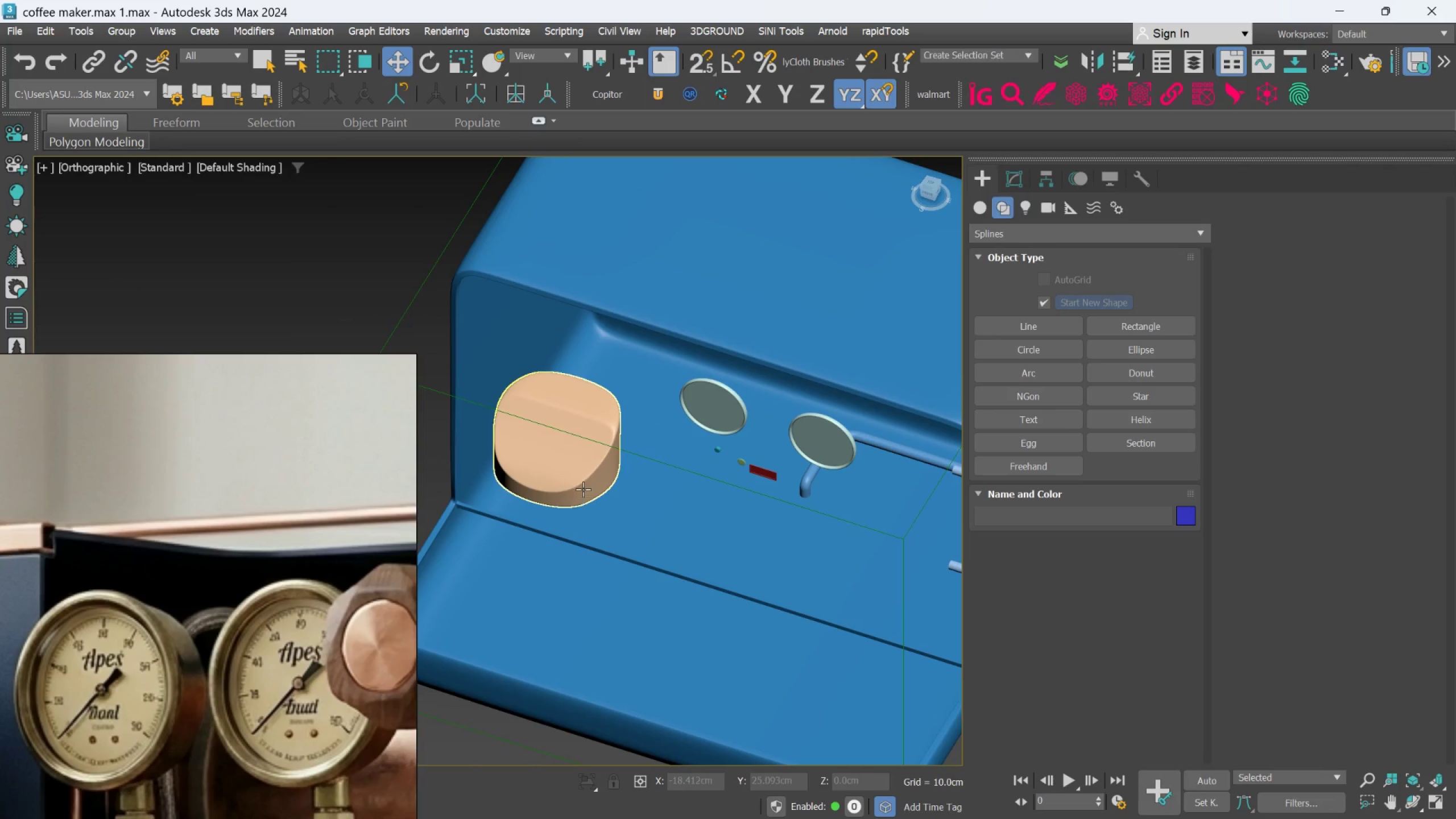 
scroll: coordinate [606, 466], scroll_direction: down, amount: 4.0
 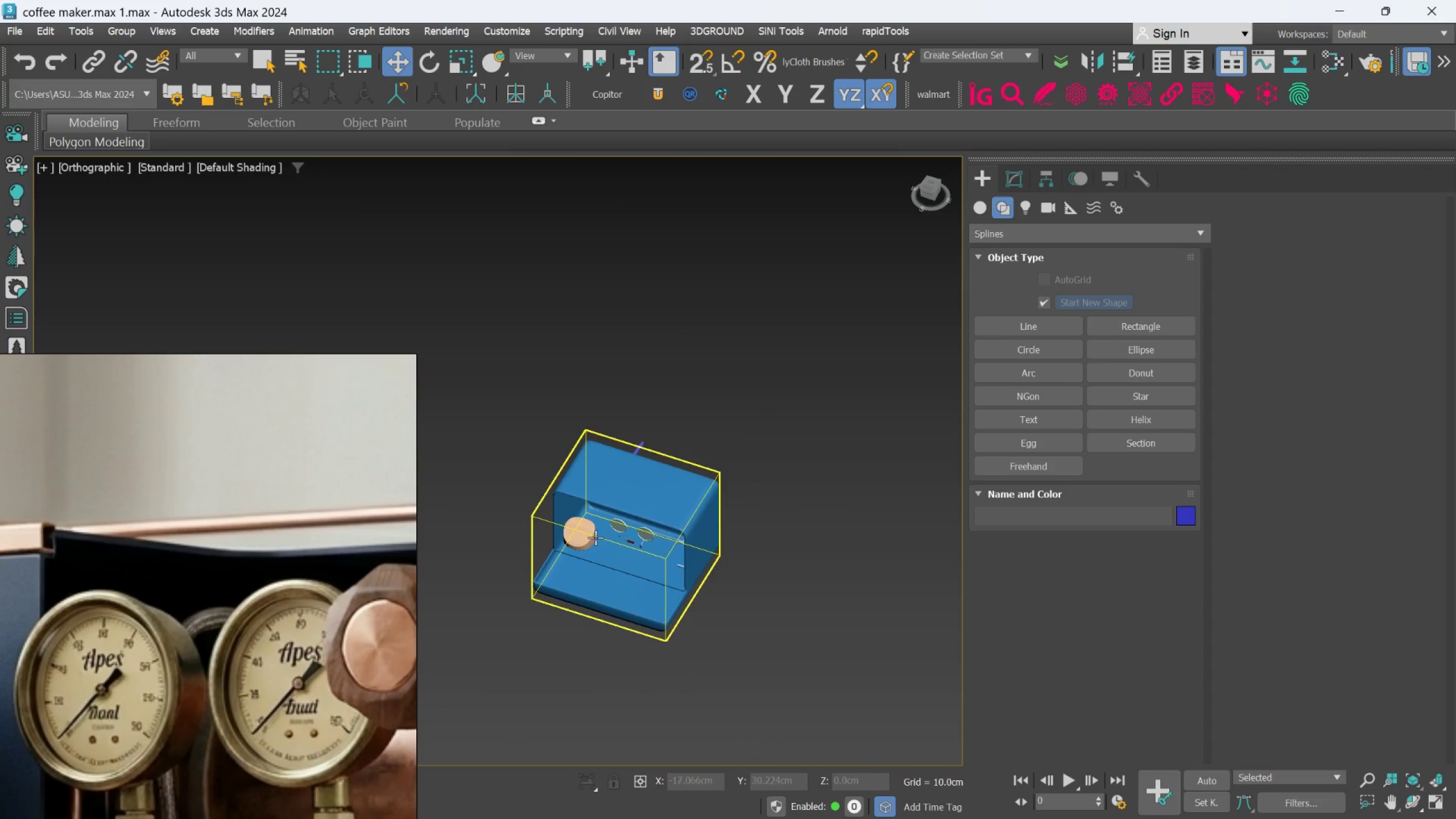 
scroll: coordinate [573, 557], scroll_direction: up, amount: 2.0
 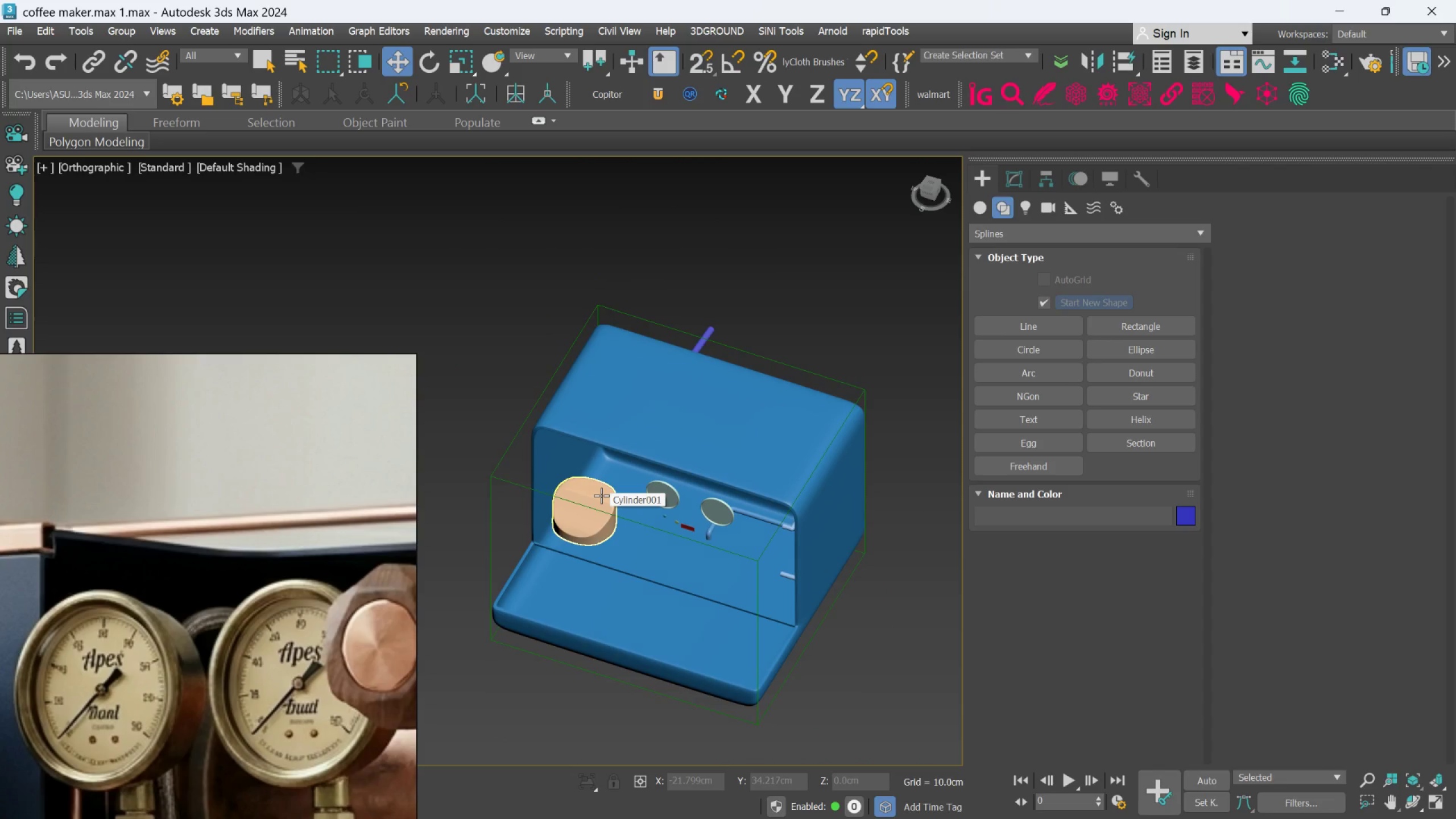 
wait(6.52)
 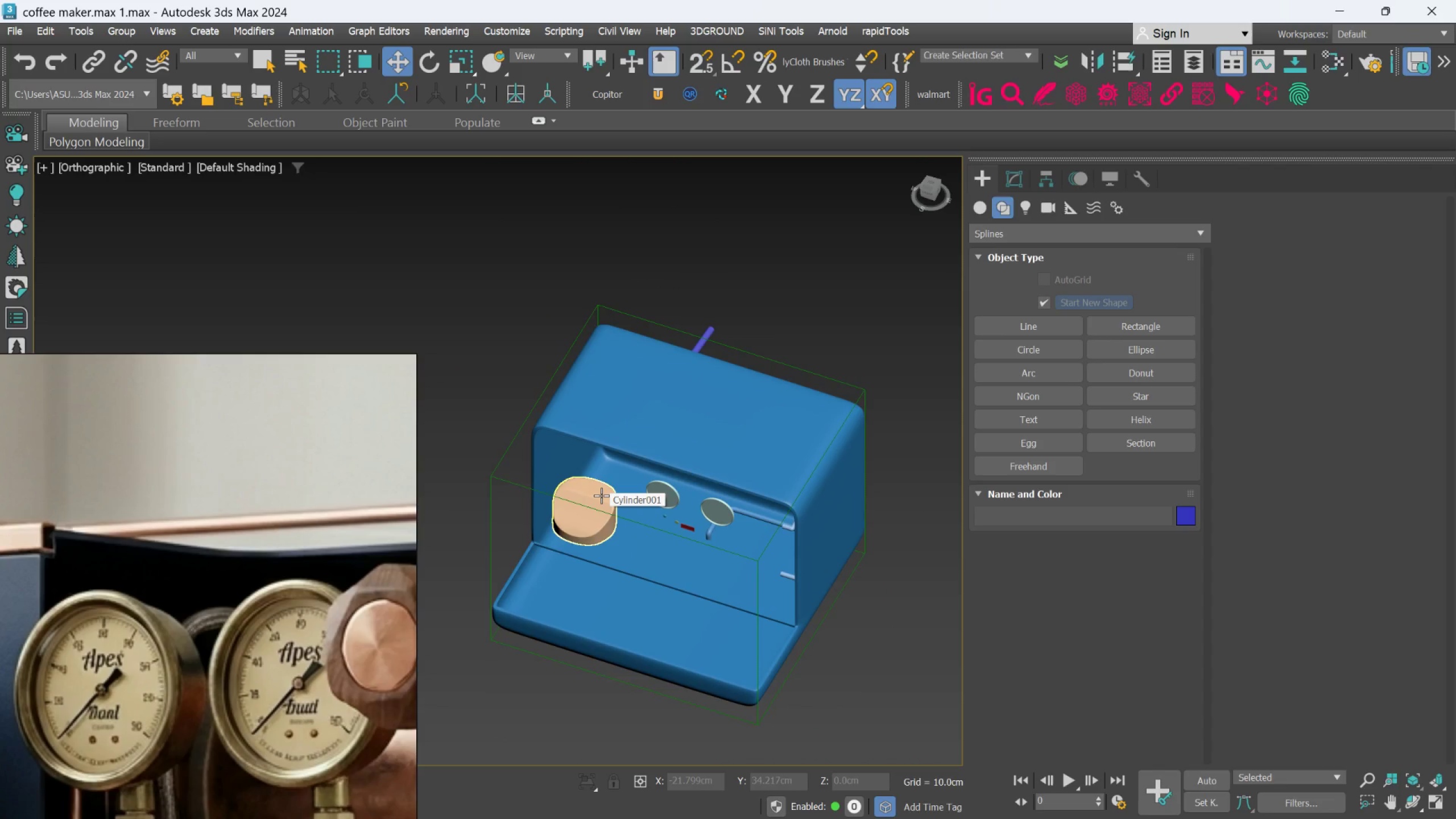 
scroll: coordinate [228, 658], scroll_direction: up, amount: 1.0
 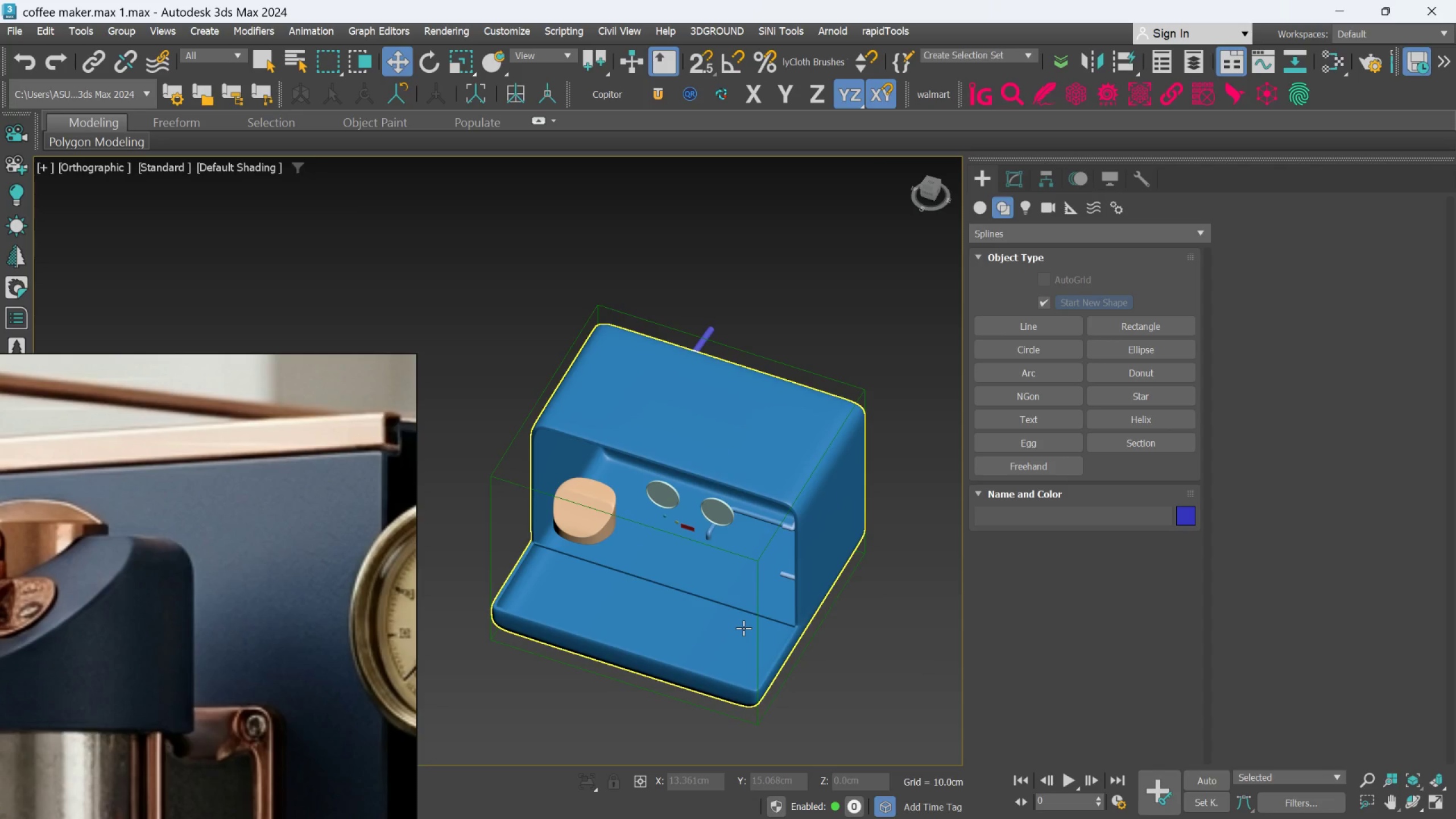 
hold_key(key=AltLeft, duration=0.61)
 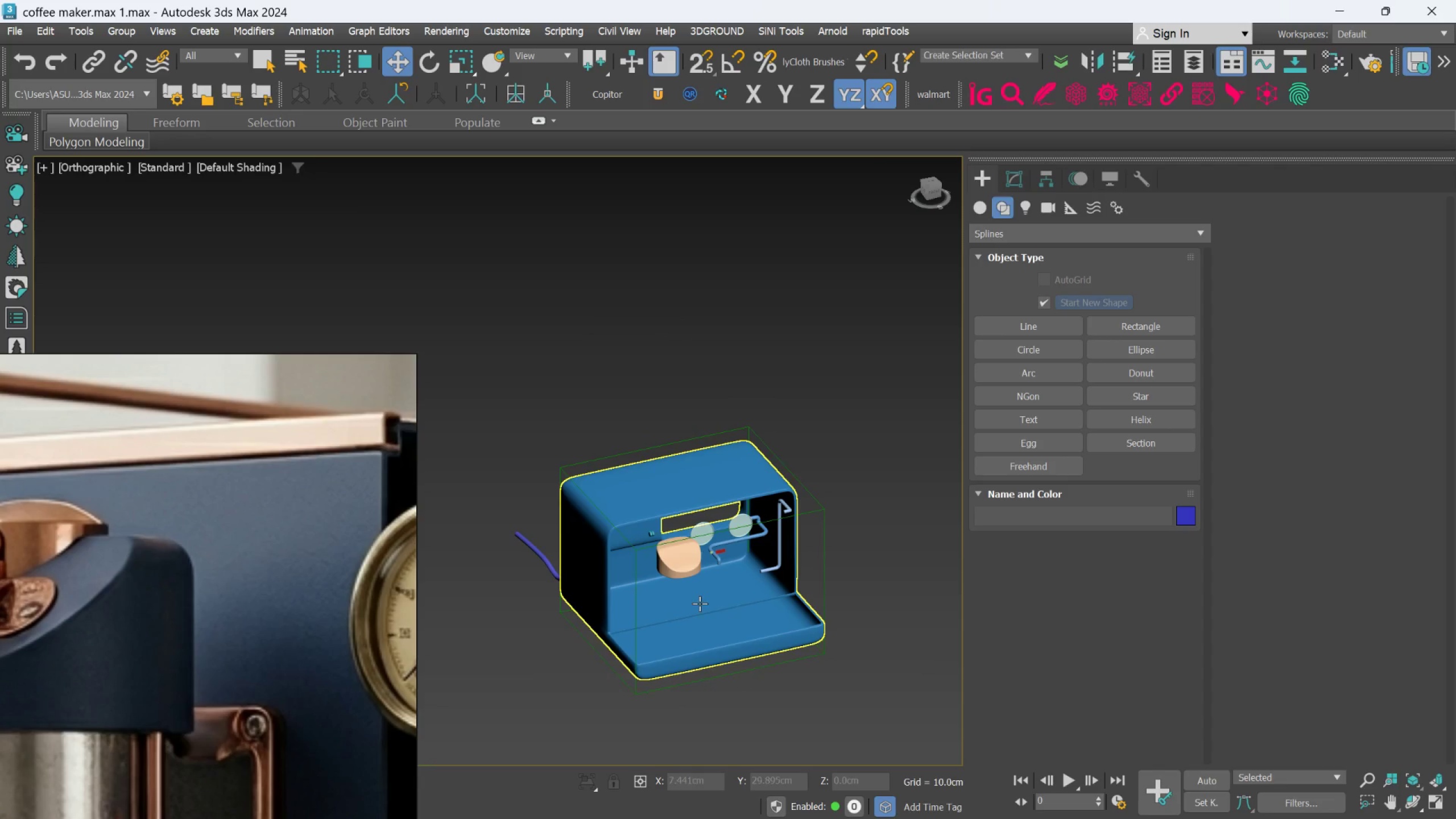 
scroll: coordinate [744, 624], scroll_direction: down, amount: 1.0
 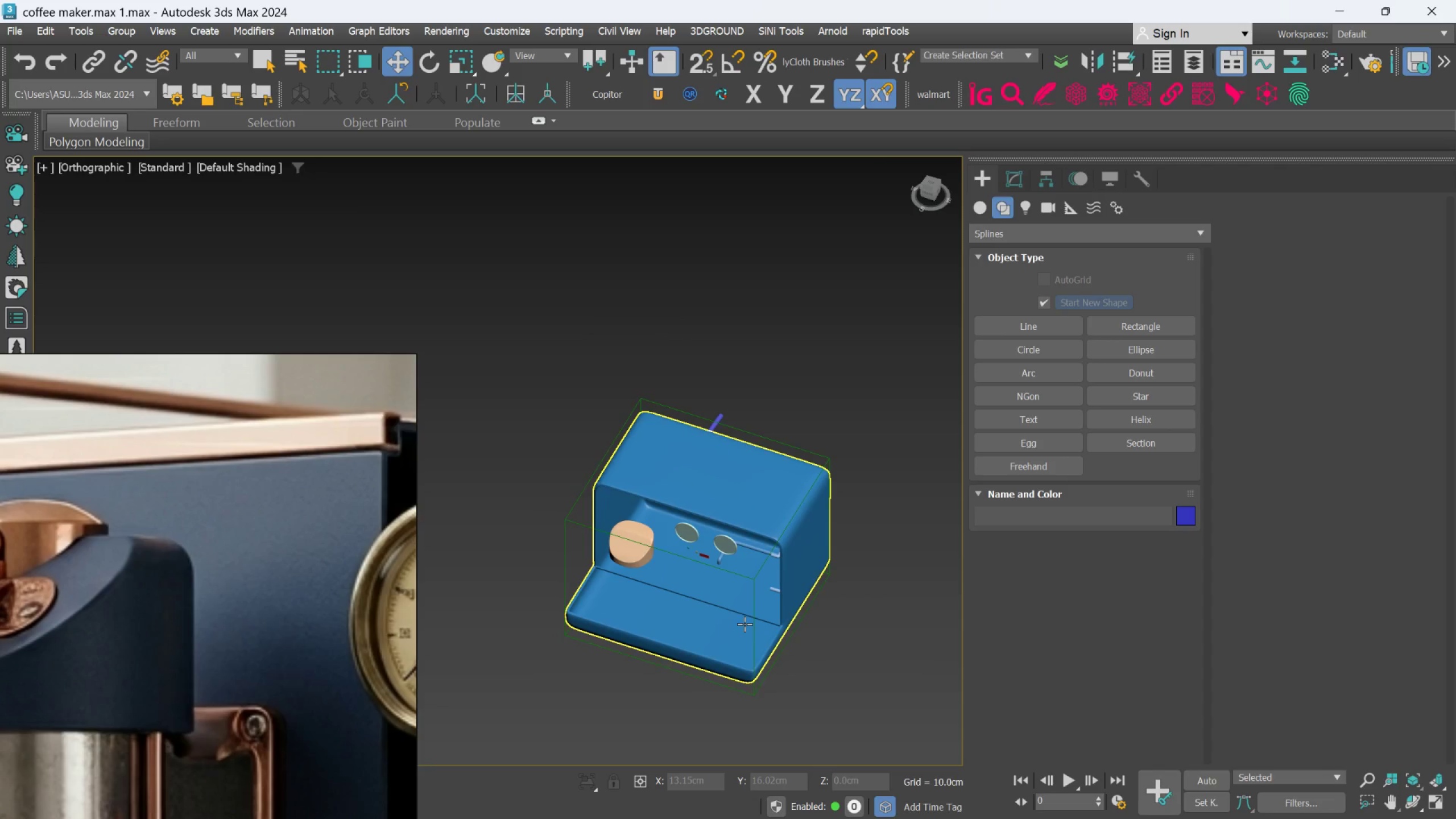 
hold_key(key=AltLeft, duration=0.8)
 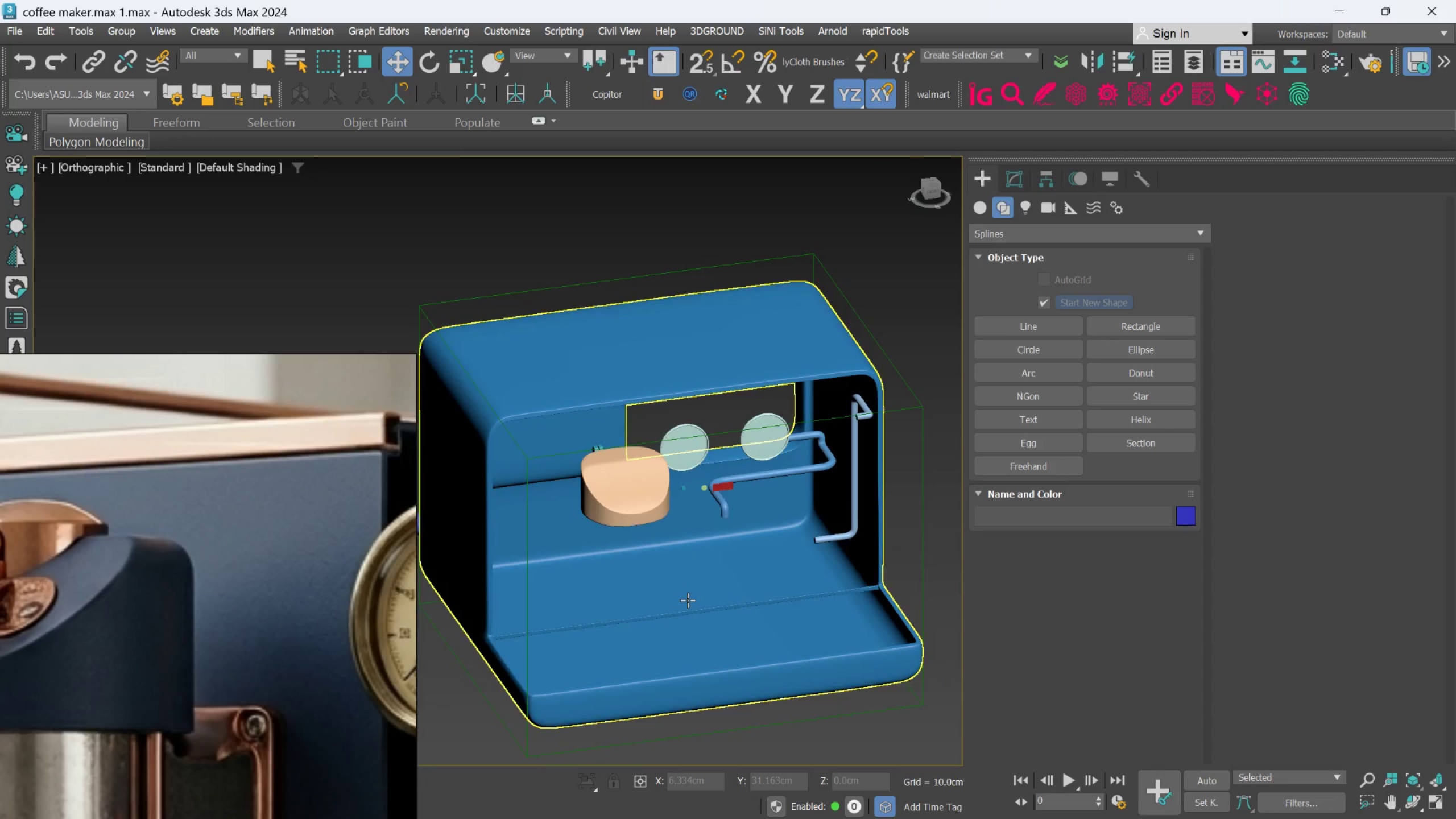 
scroll: coordinate [700, 603], scroll_direction: up, amount: 2.0
 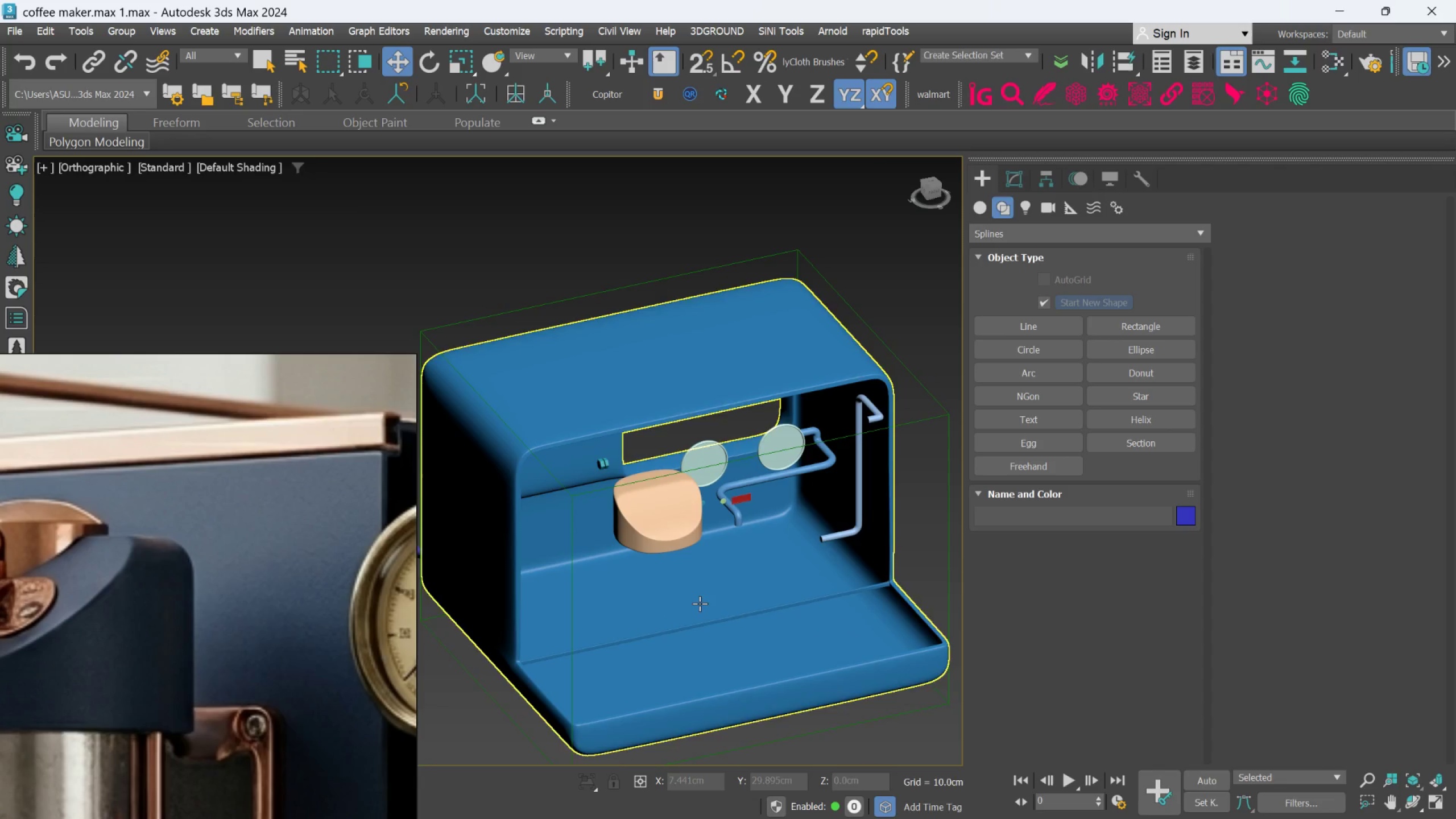 
hold_key(key=AltLeft, duration=0.73)
 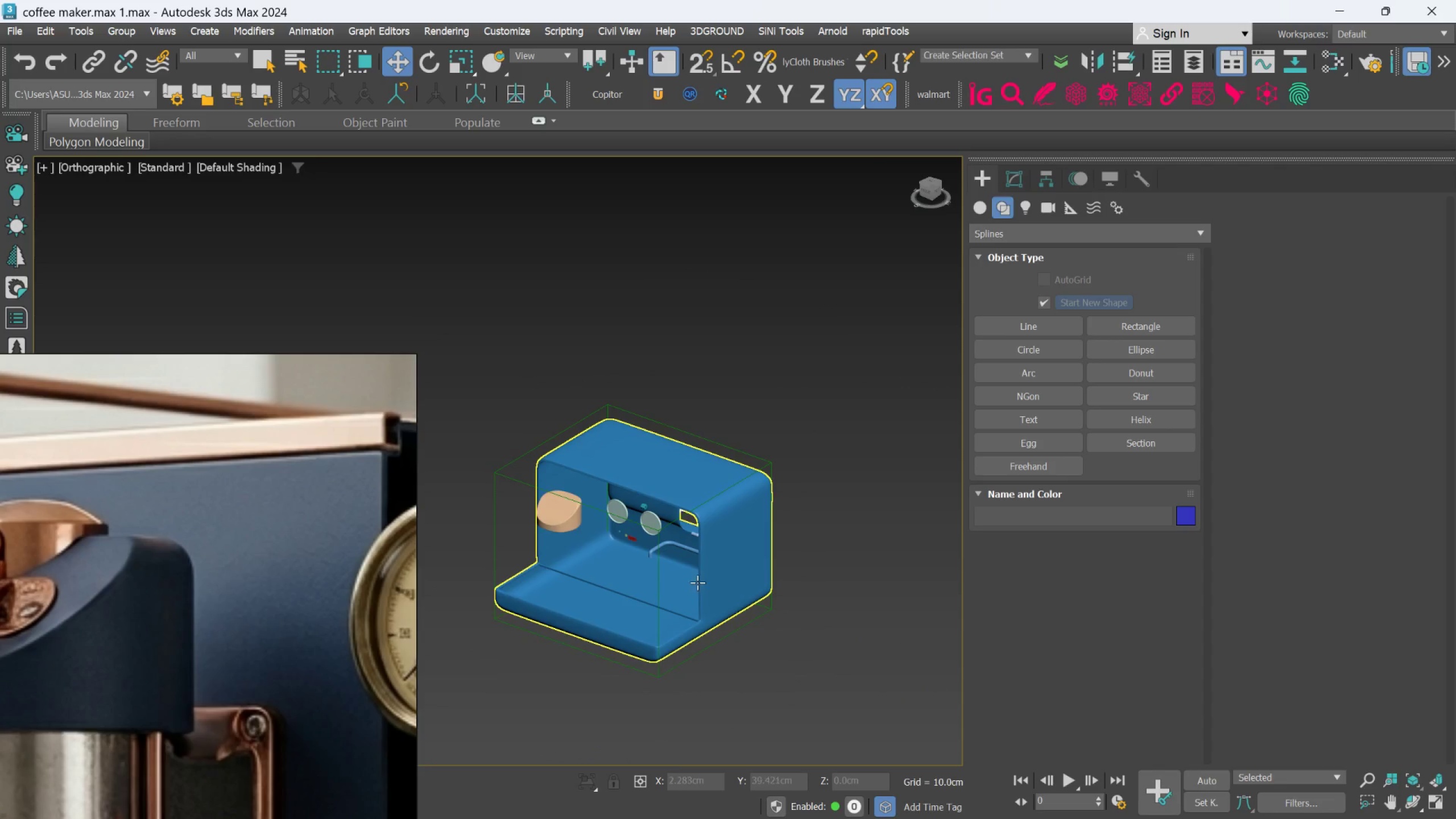 
scroll: coordinate [688, 600], scroll_direction: down, amount: 2.0
 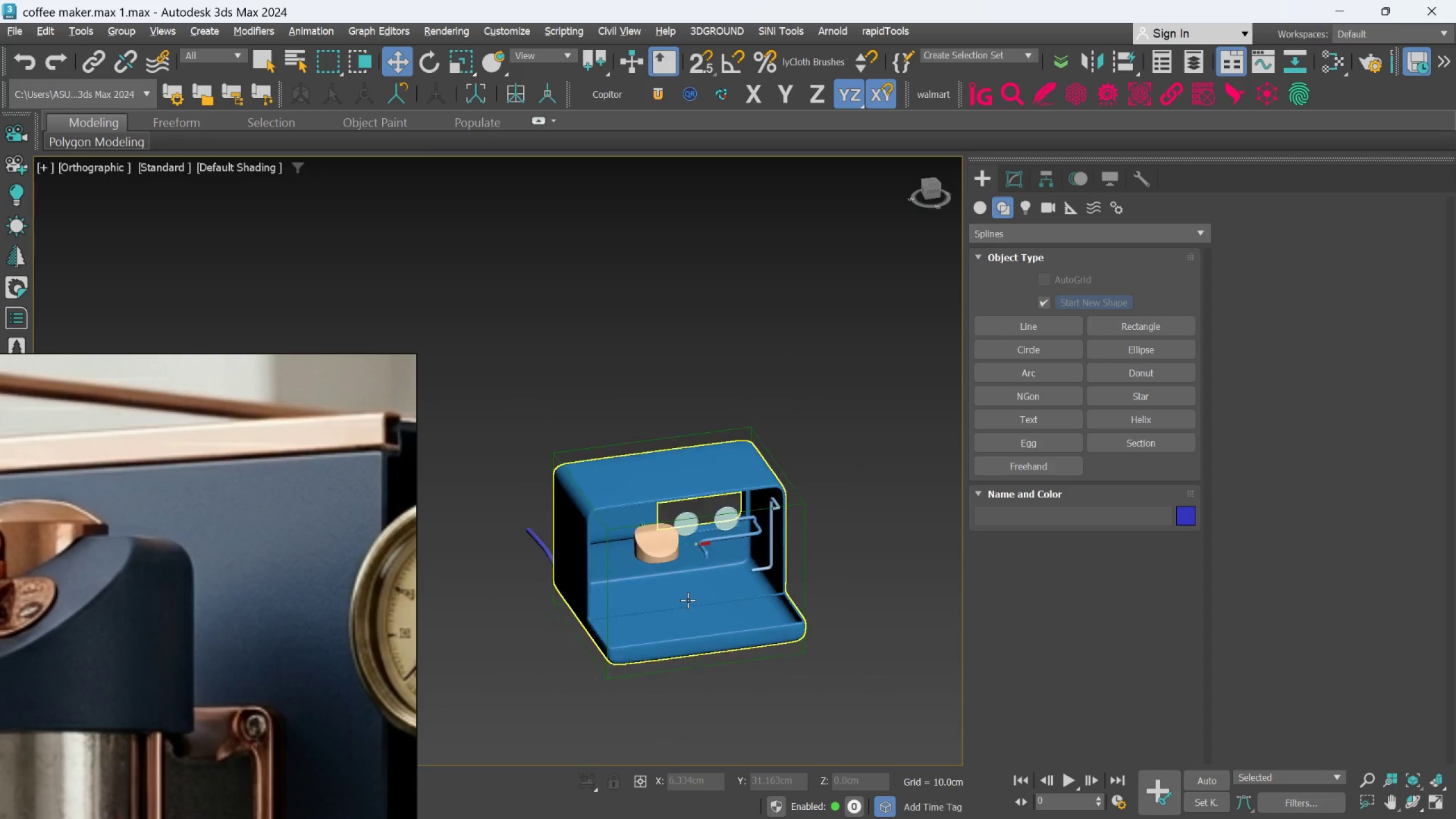 
hold_key(key=AltLeft, duration=0.62)
 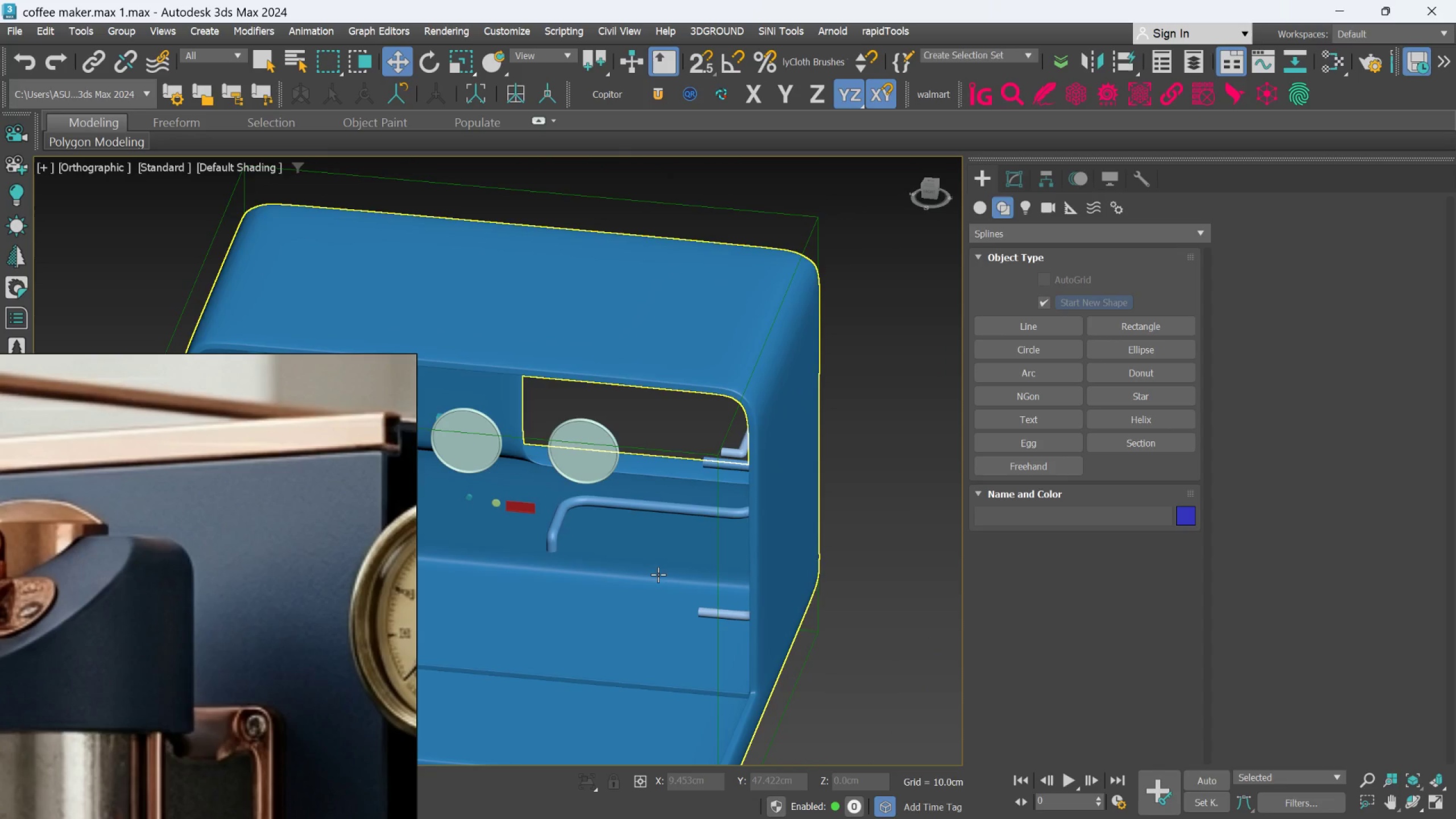 
scroll: coordinate [710, 575], scroll_direction: up, amount: 3.0
 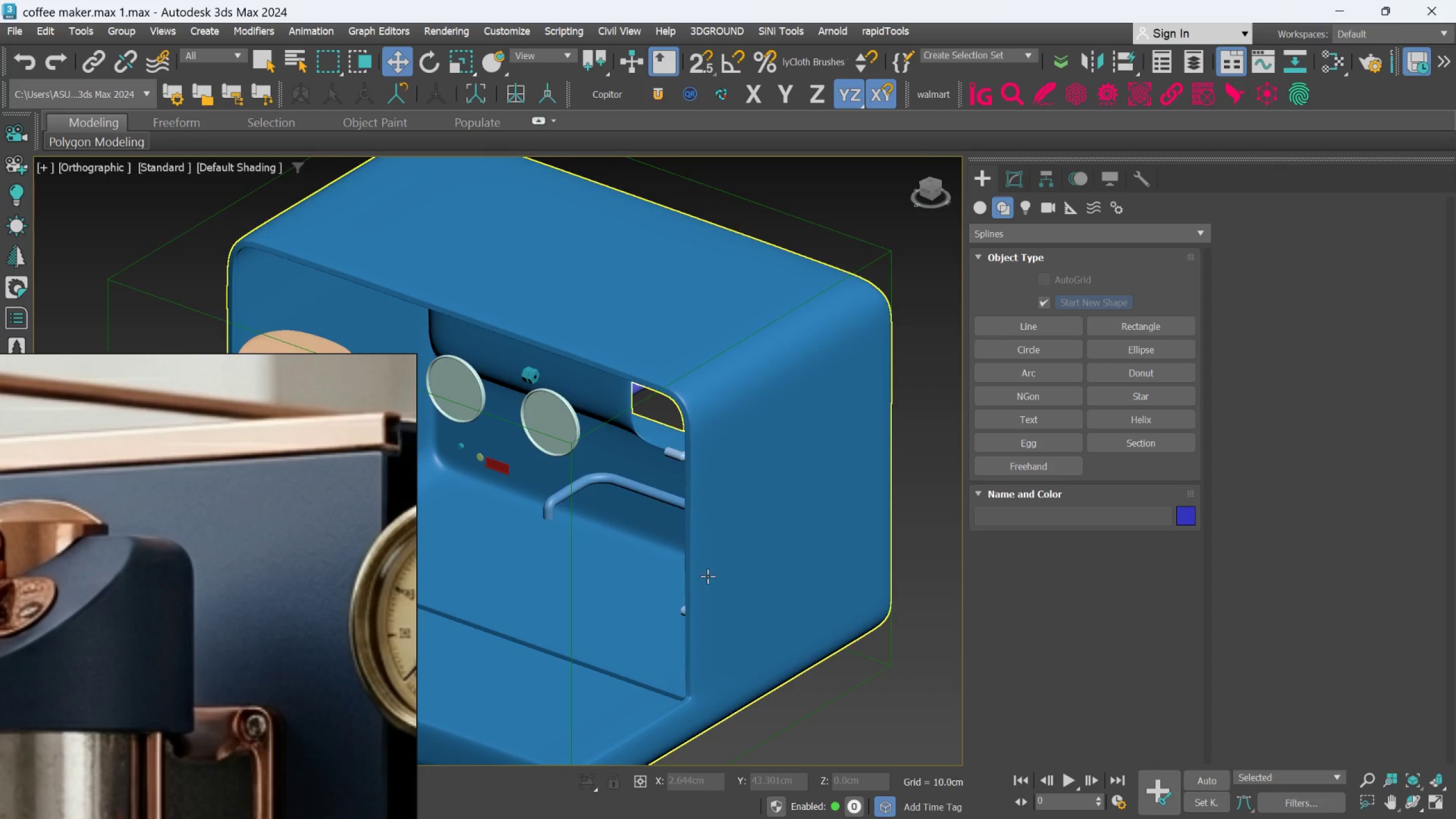 
hold_key(key=AltLeft, duration=0.39)
 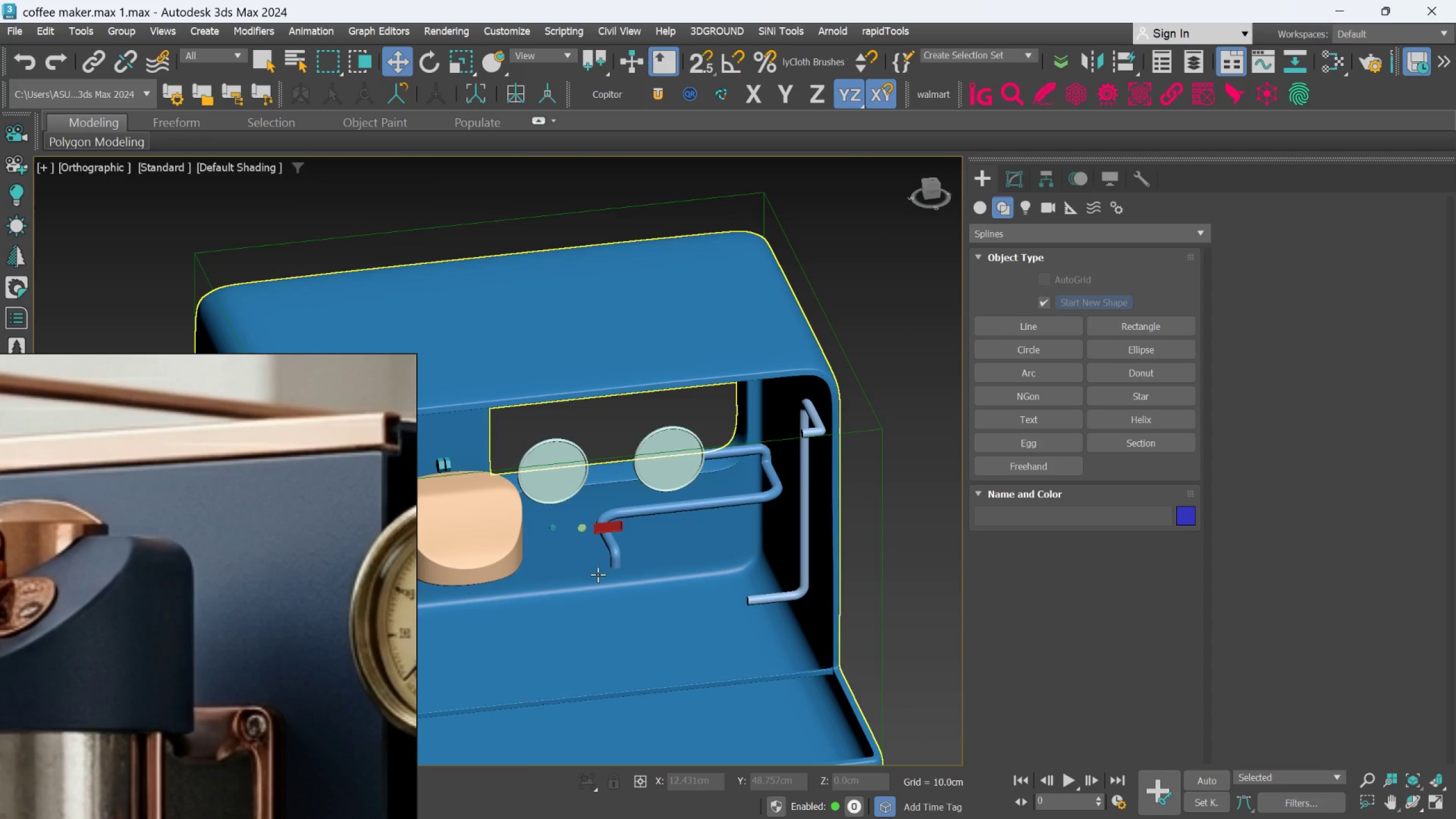 
scroll: coordinate [626, 559], scroll_direction: down, amount: 3.0
 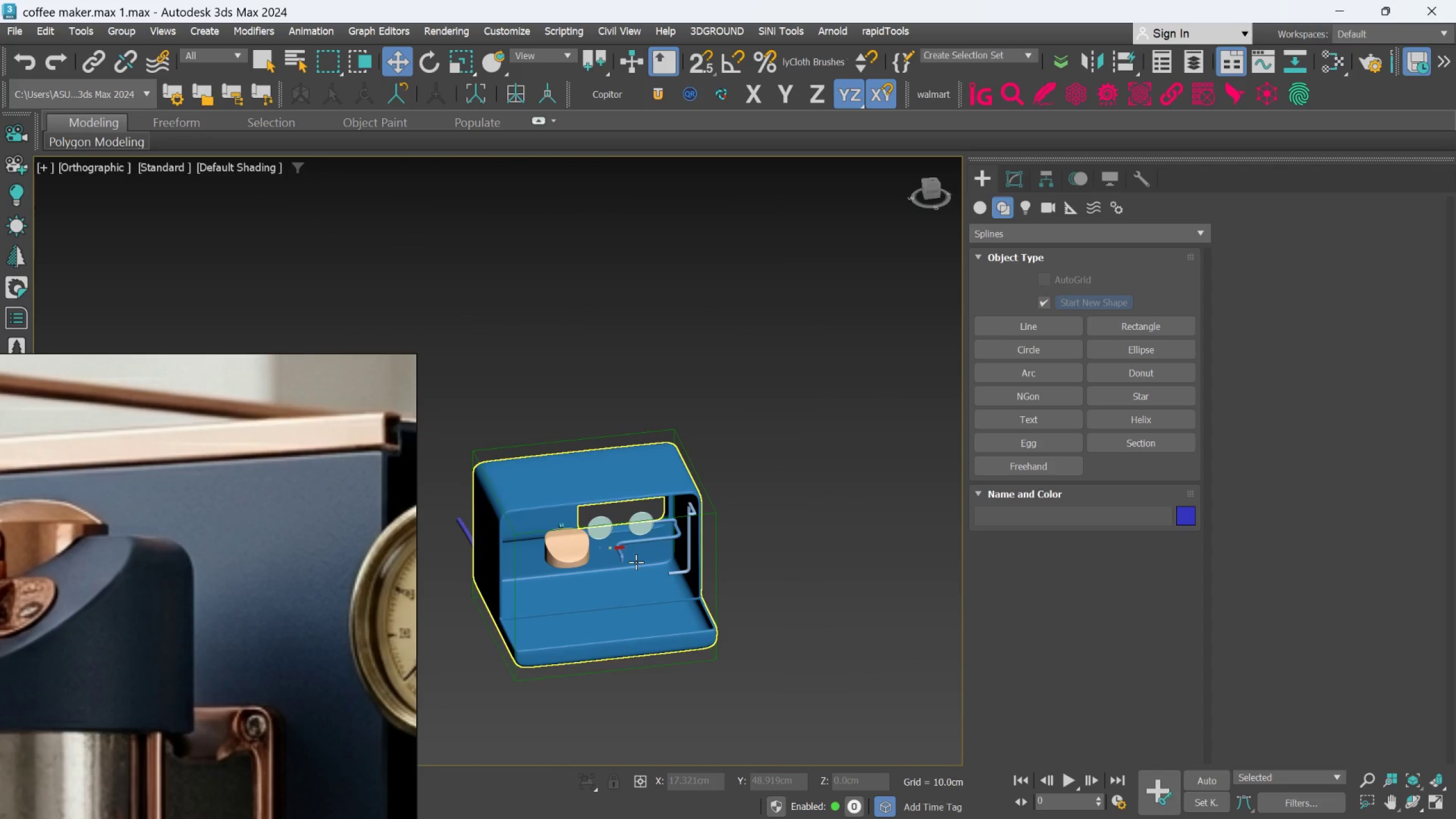 
key(M)
 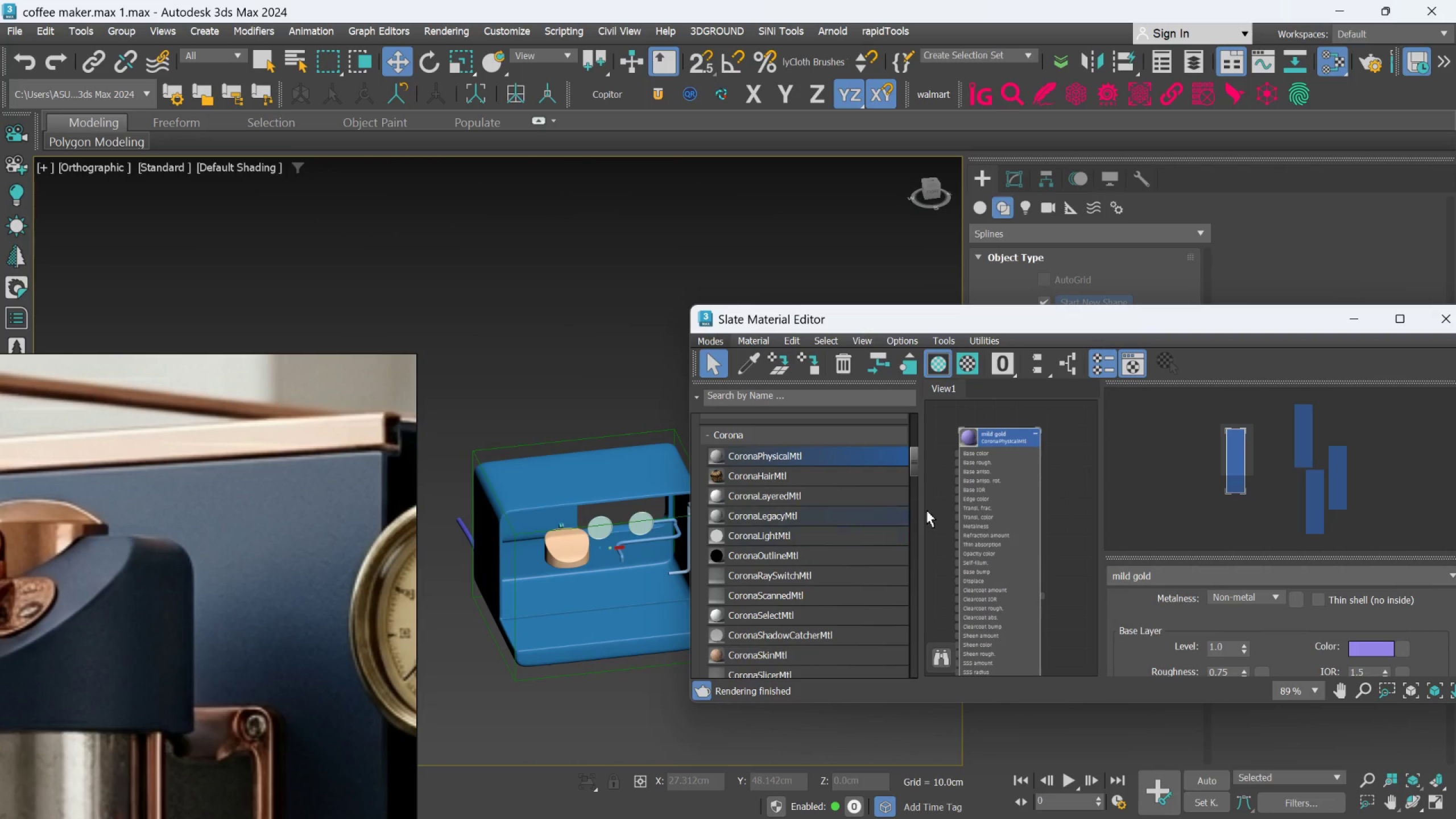 
scroll: coordinate [991, 508], scroll_direction: down, amount: 4.0
 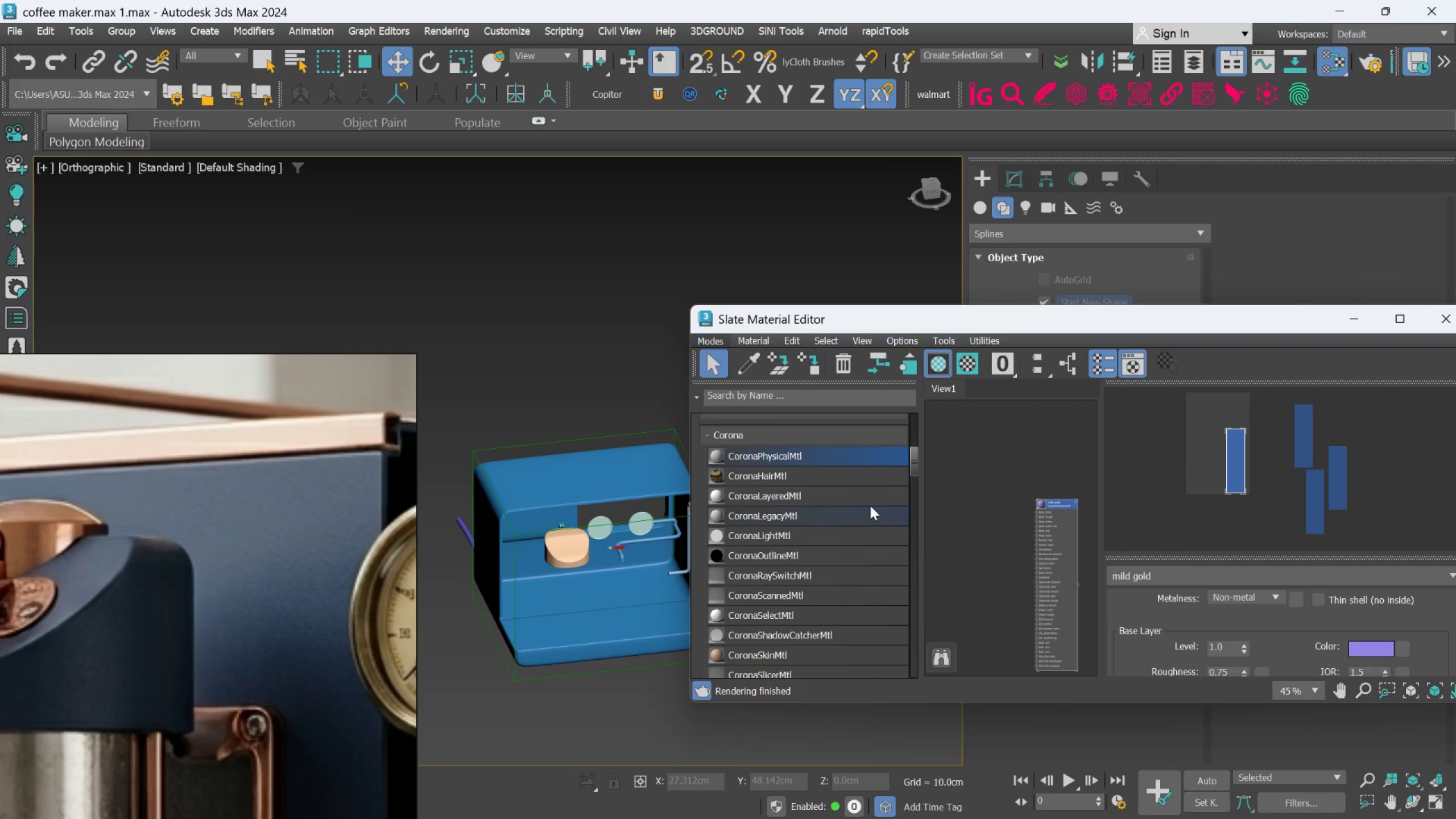 
left_click_drag(start_coordinate=[837, 459], to_coordinate=[975, 482])
 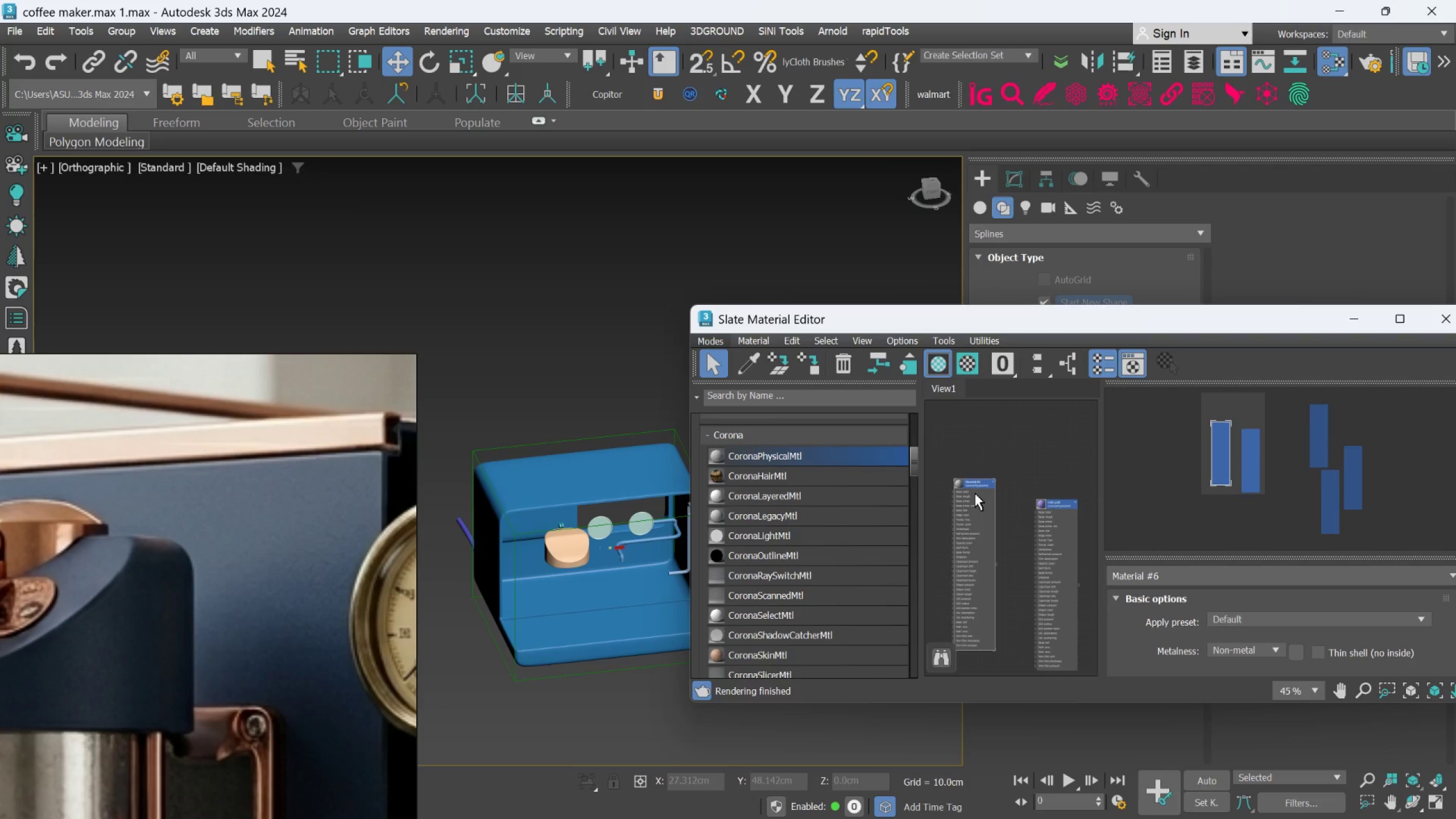 
scroll: coordinate [975, 493], scroll_direction: up, amount: 1.0
 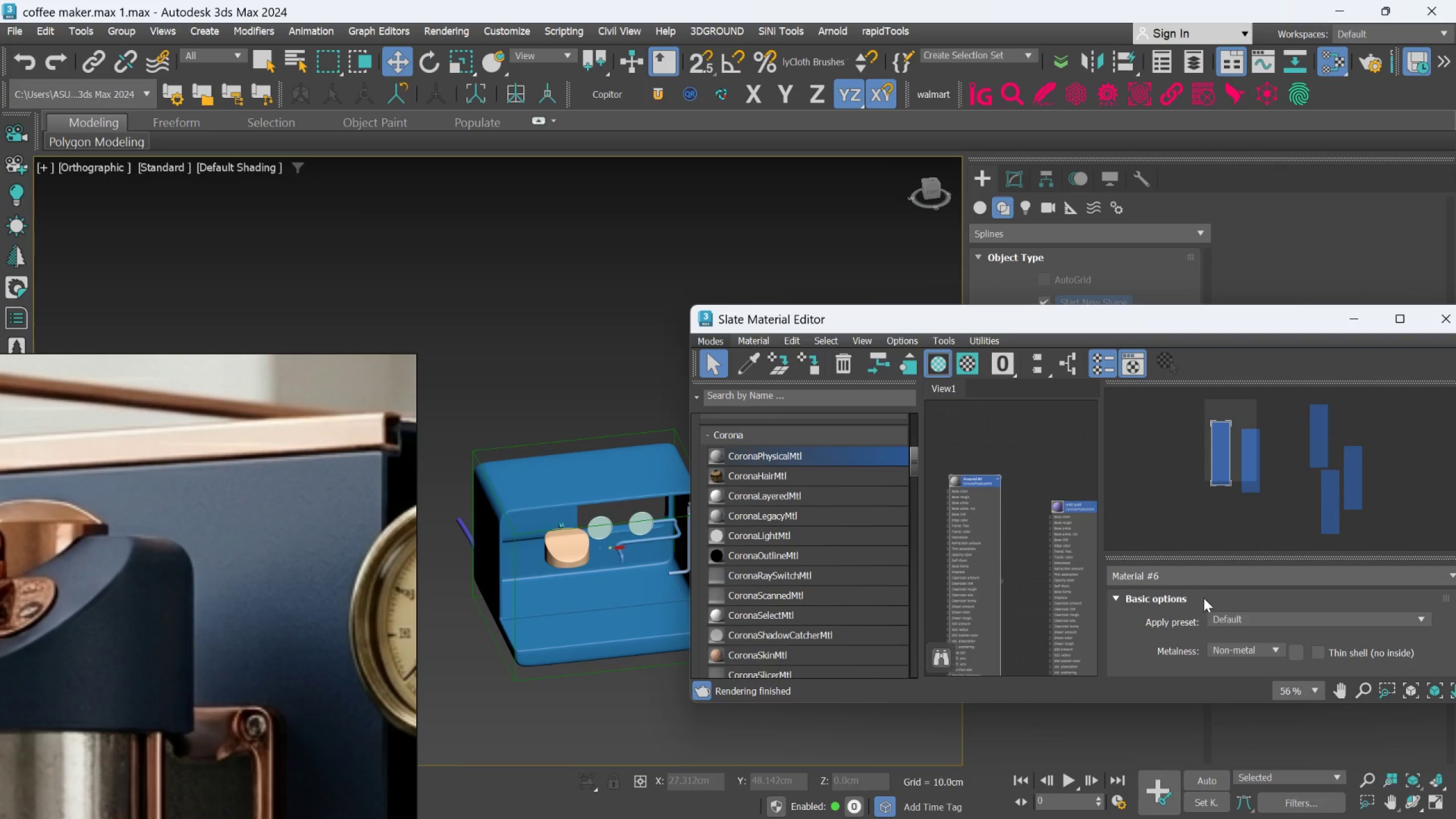 
scroll: coordinate [1306, 610], scroll_direction: down, amount: 3.0
 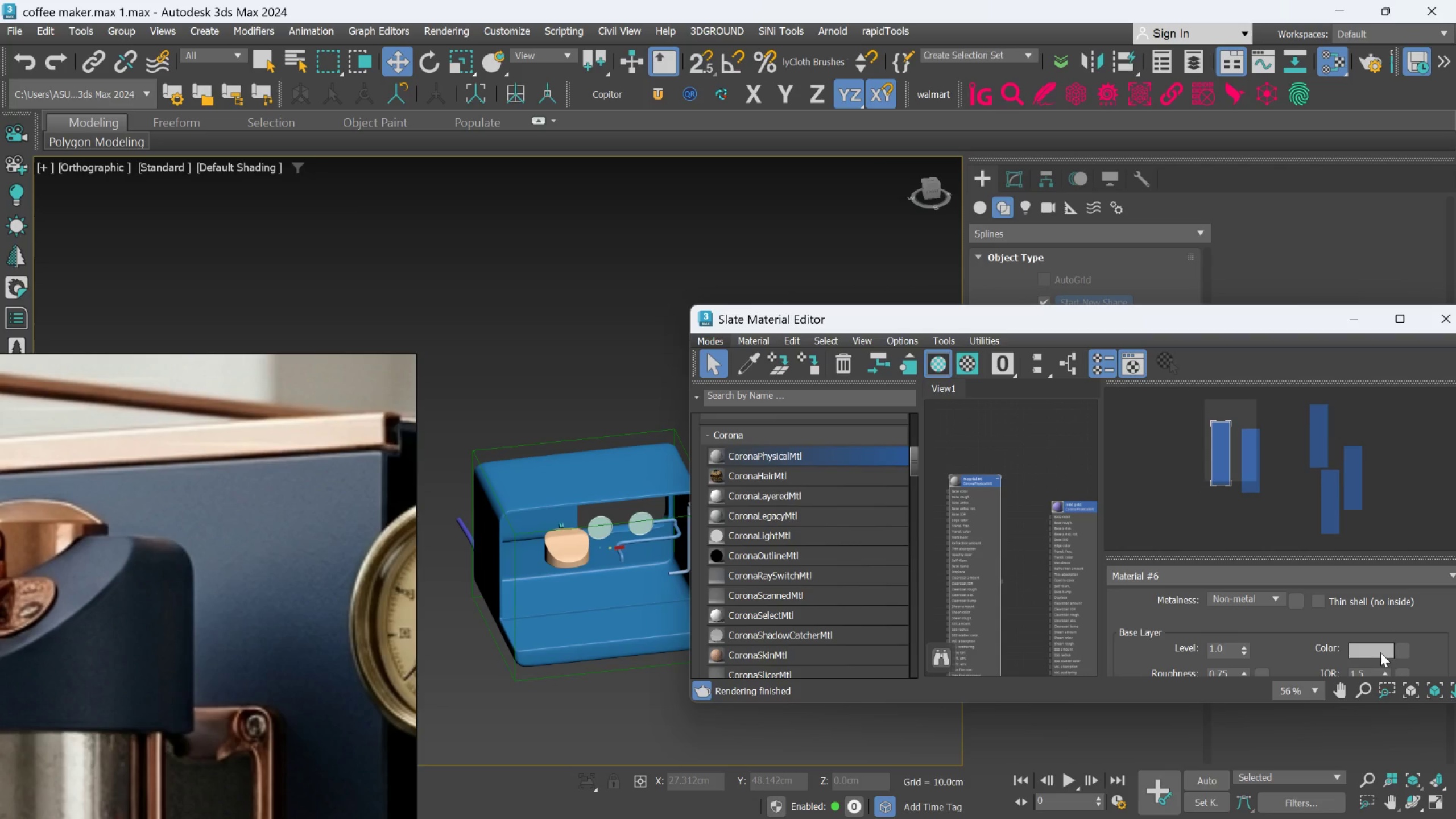 
left_click([1380, 653])
 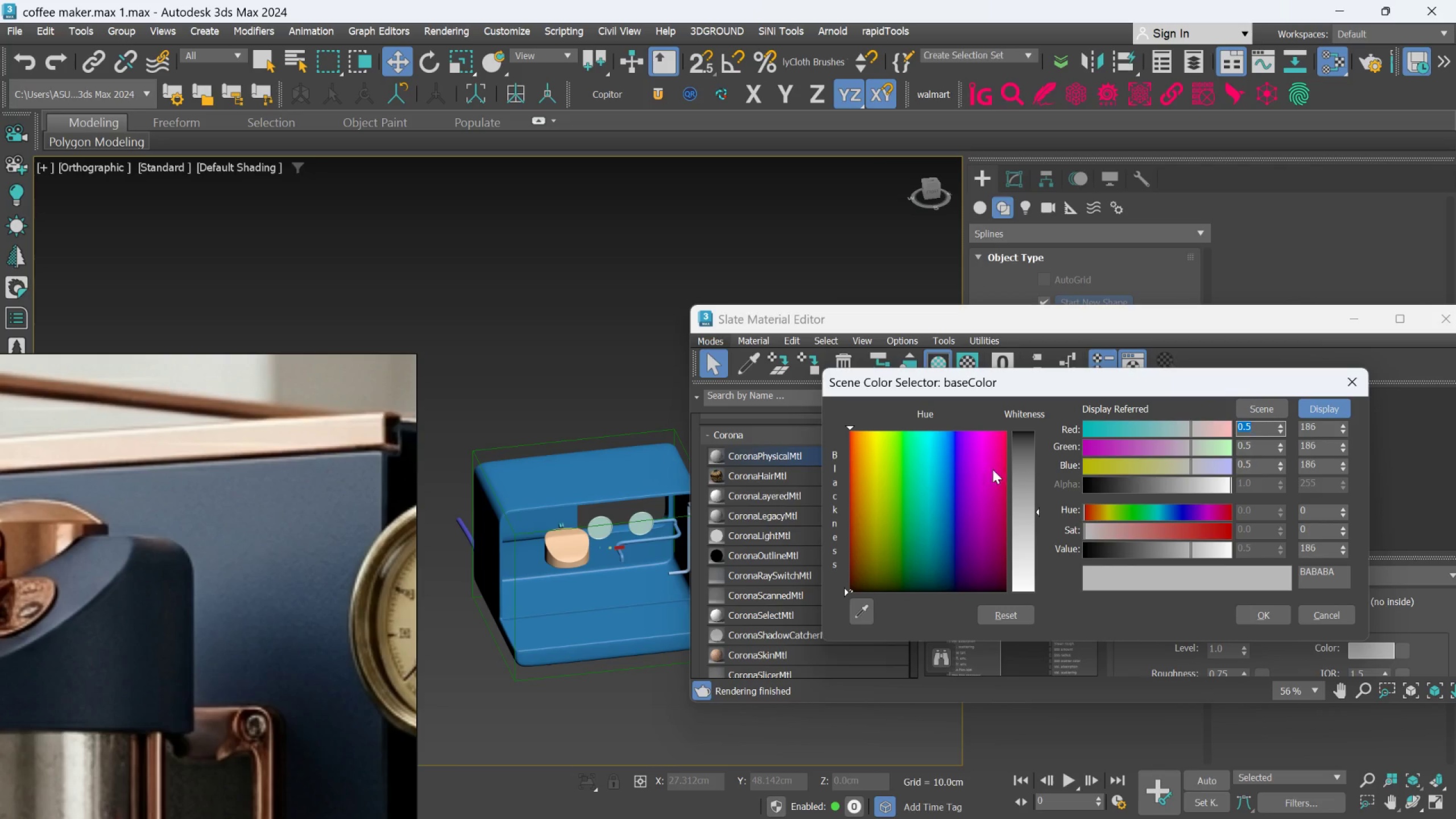 
left_click_drag(start_coordinate=[997, 466], to_coordinate=[1007, 543])
 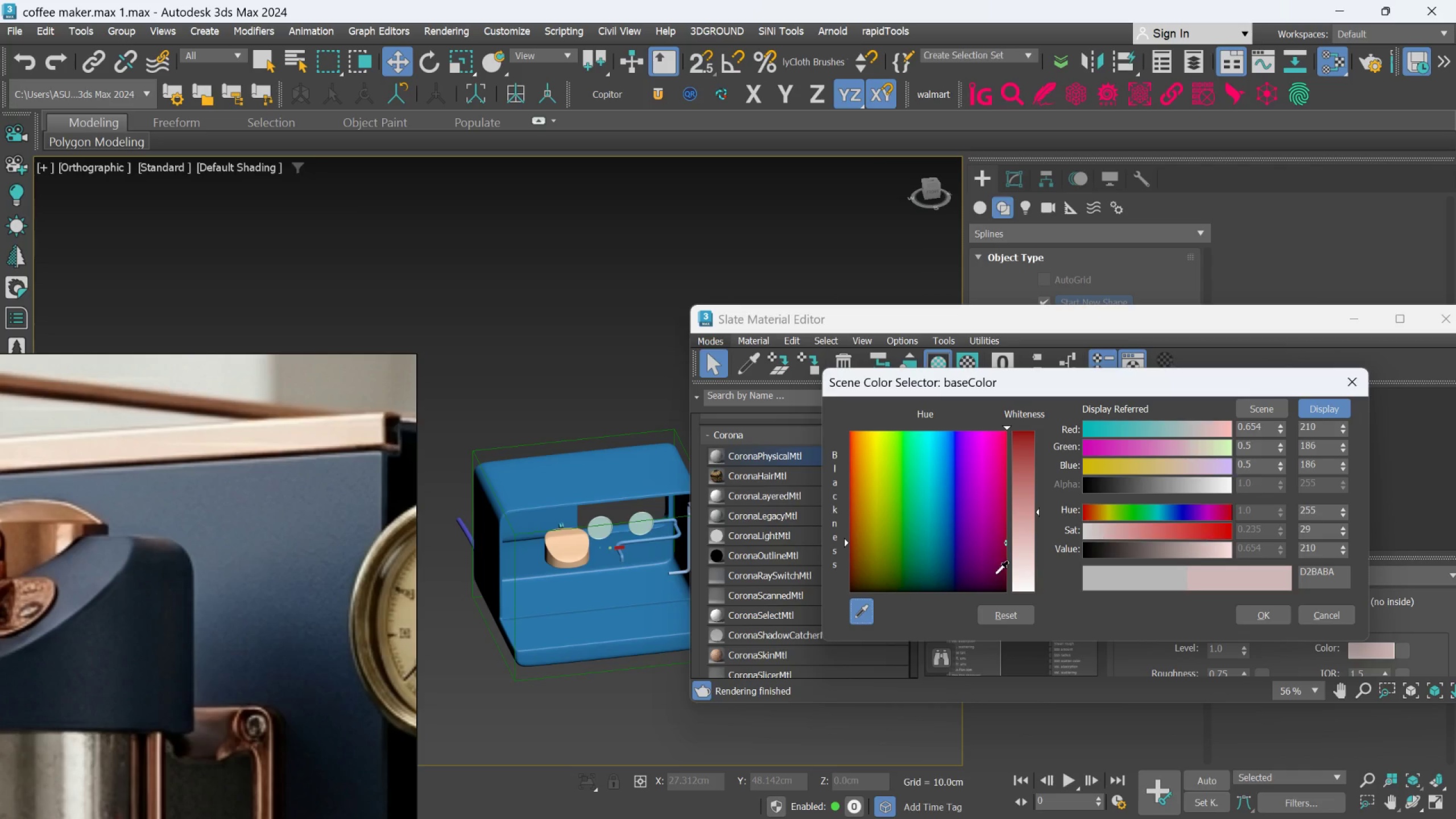 
left_click([1000, 573])
 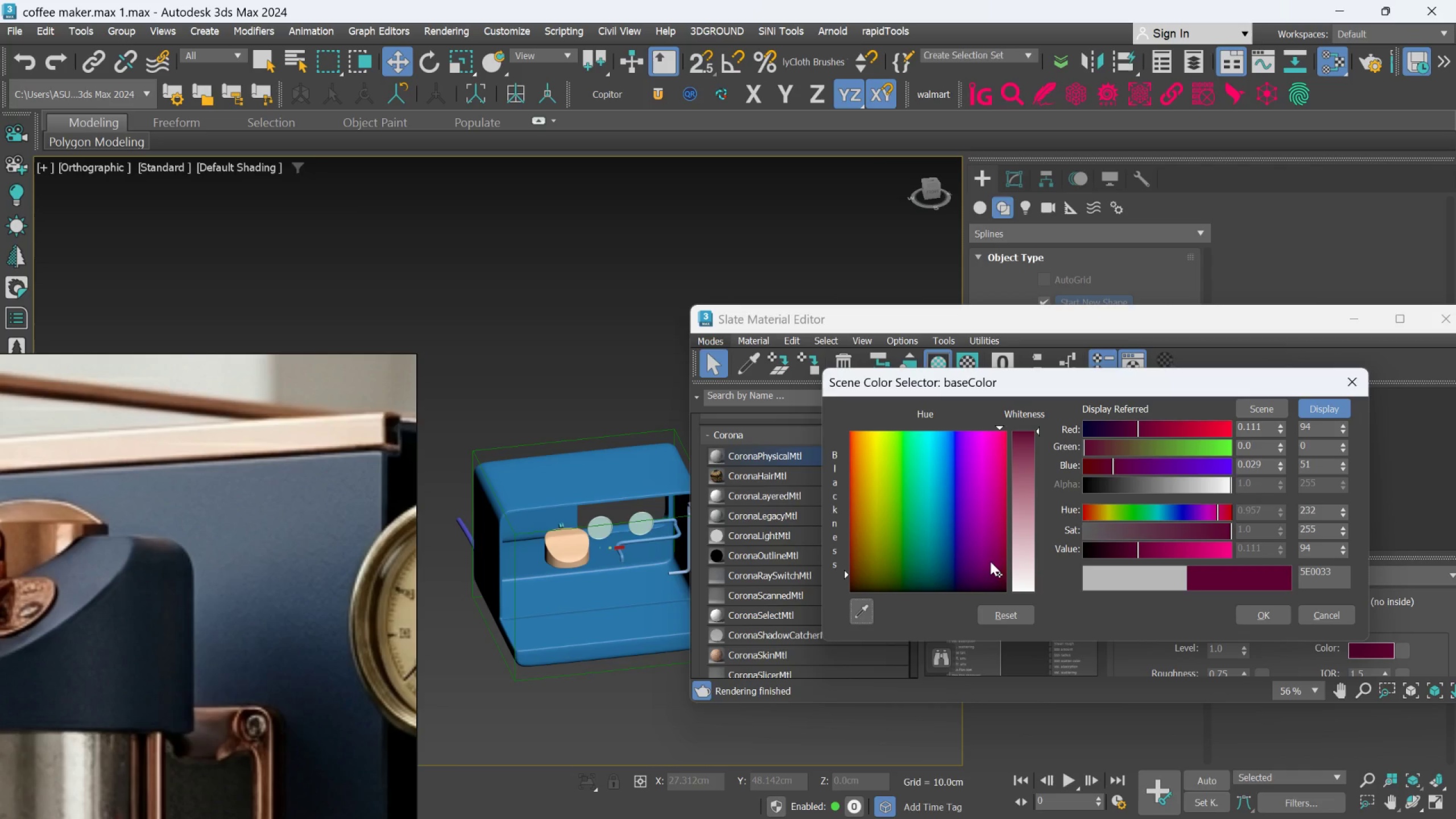 
left_click([844, 610])
 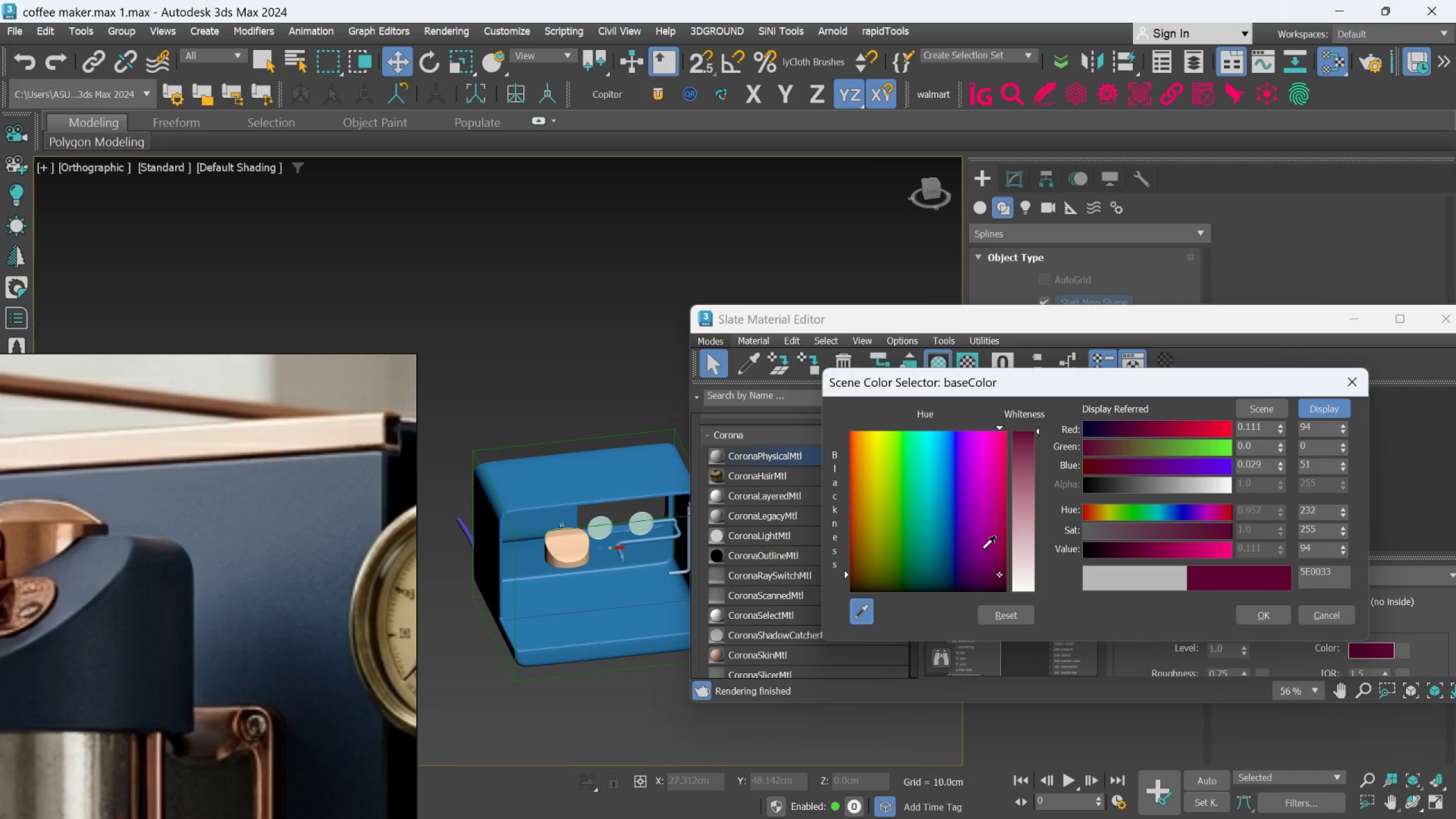 
left_click([1004, 532])
 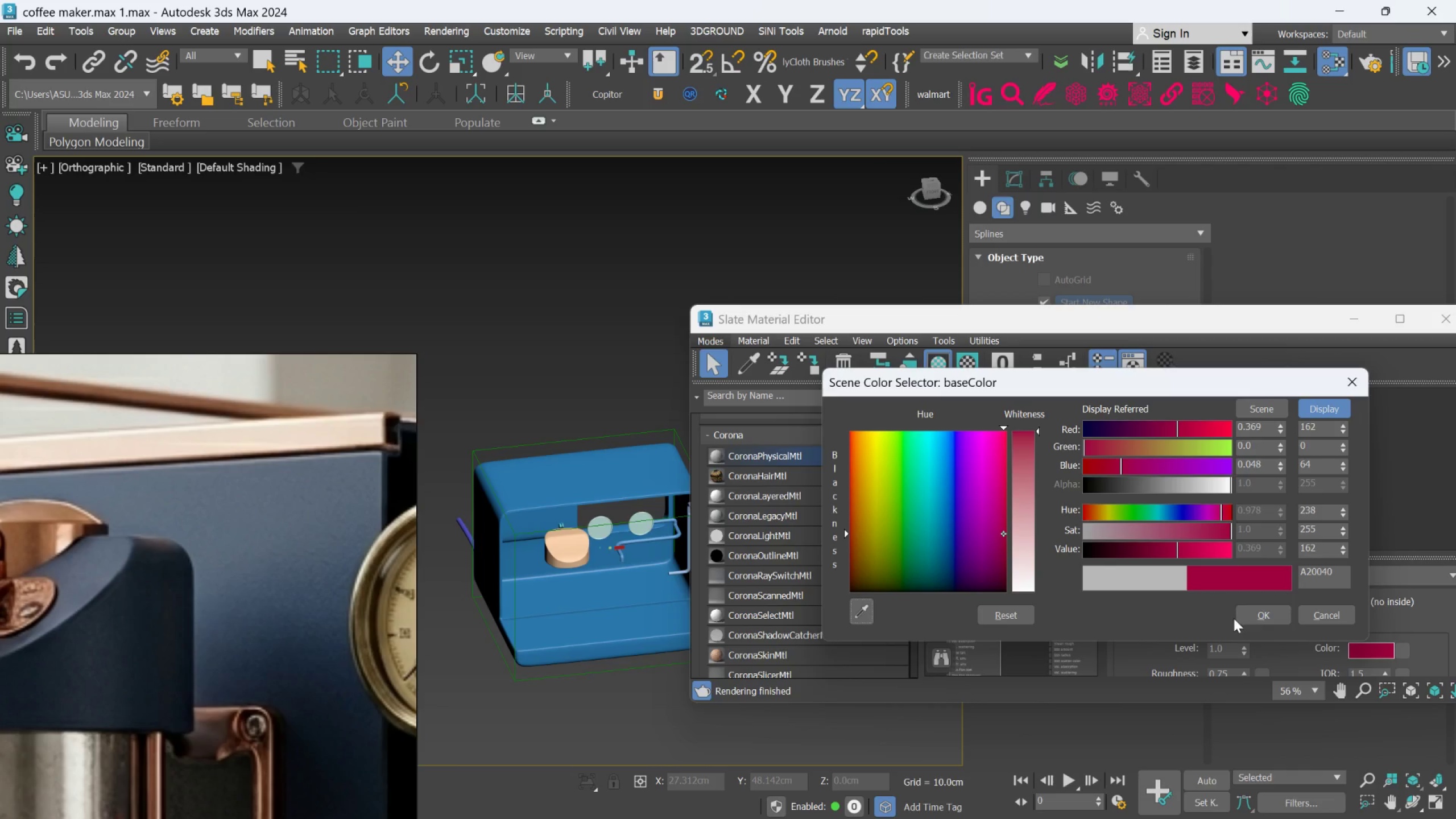 
left_click([1246, 613])
 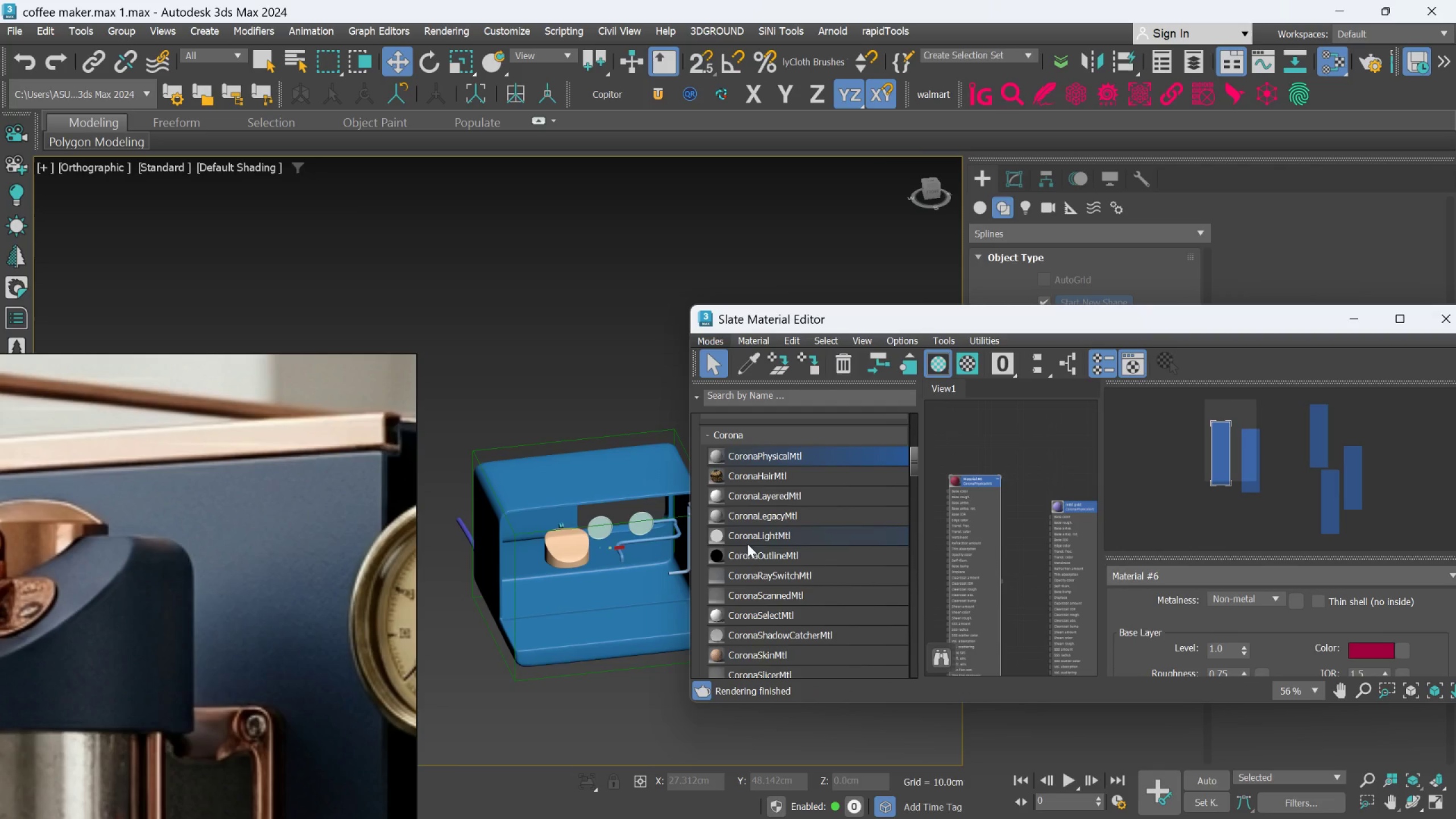 
scroll: coordinate [584, 532], scroll_direction: up, amount: 3.0
 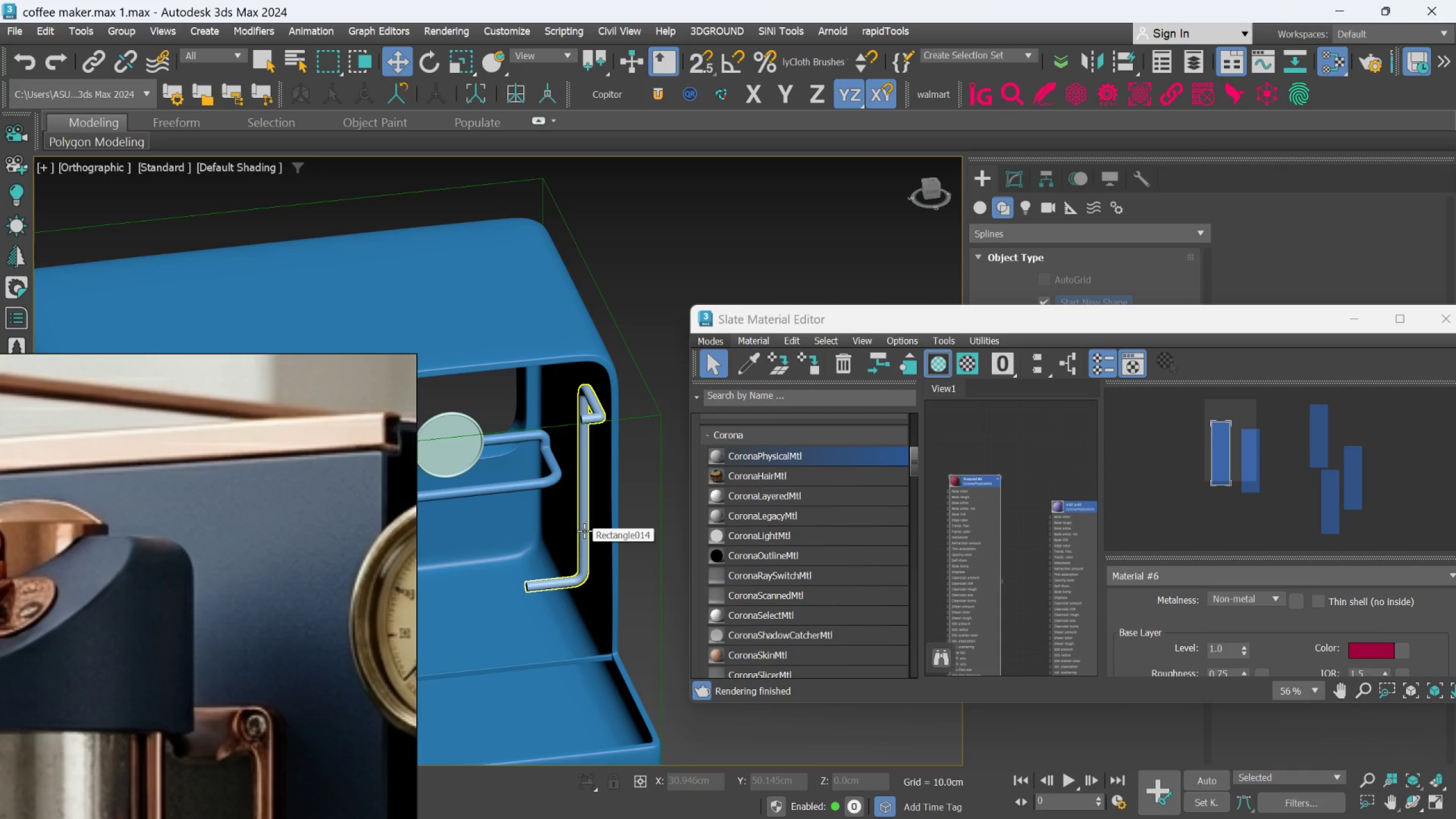 
left_click([584, 531])
 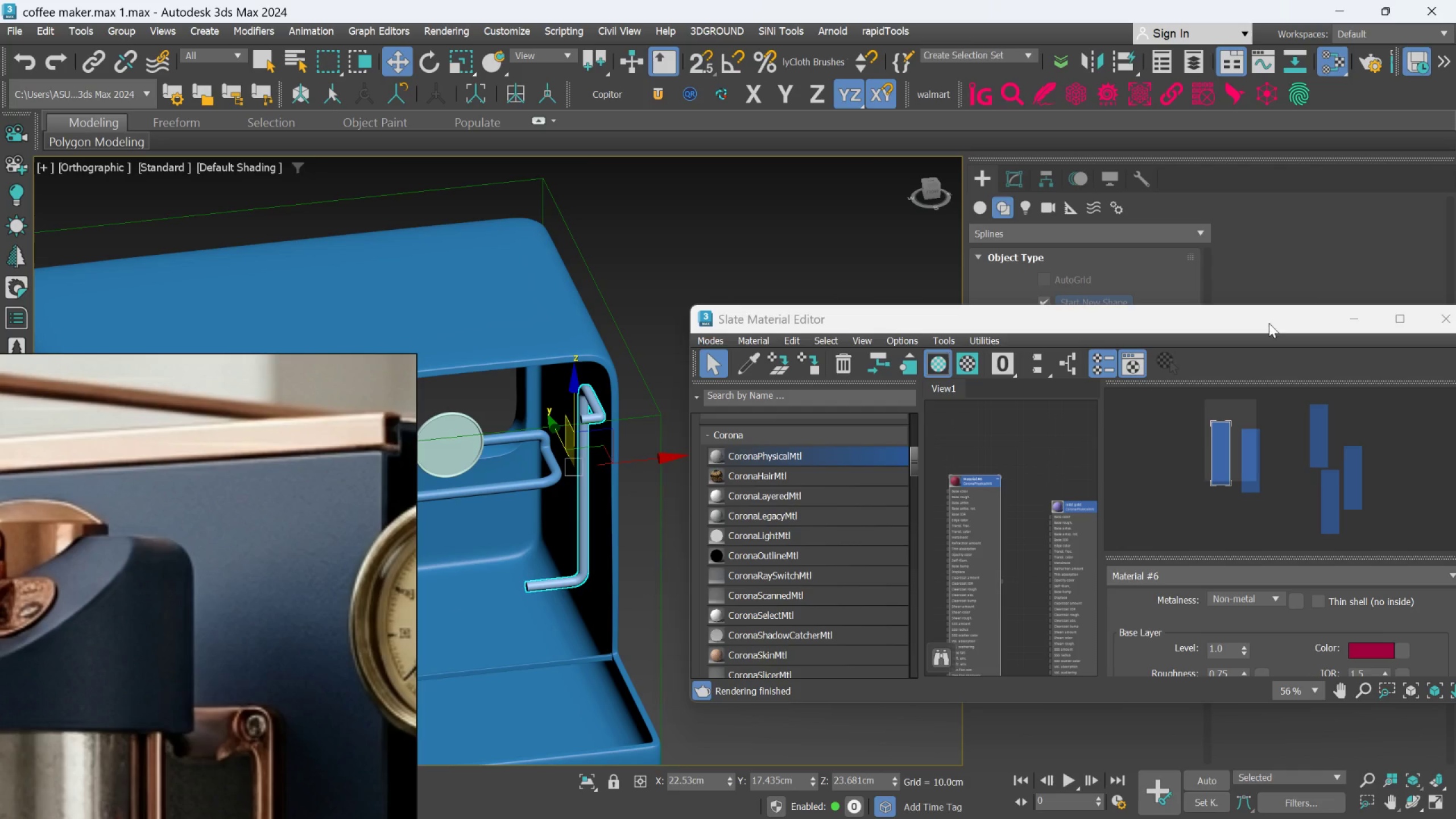 
left_click([1279, 318])
 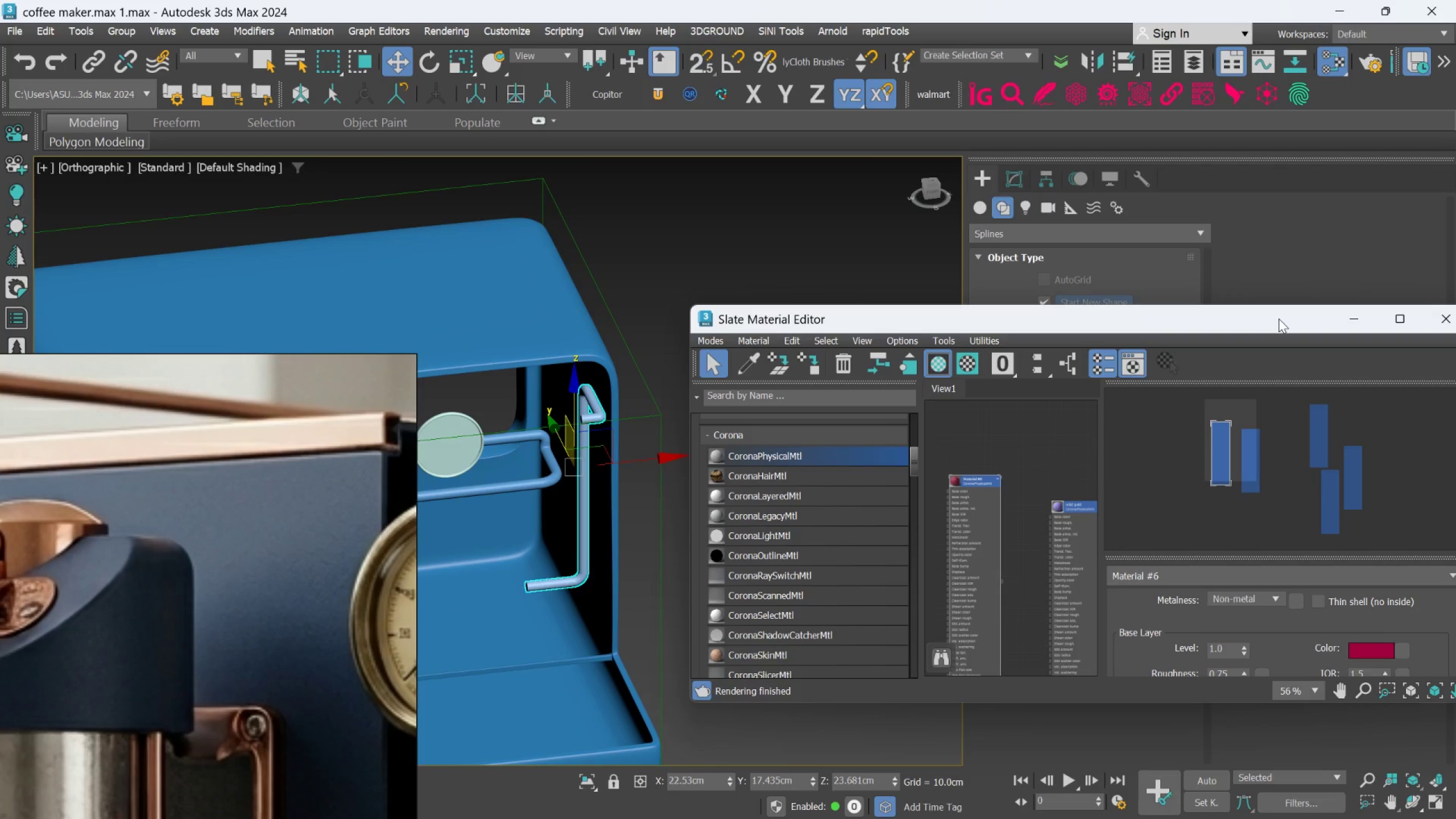 
left_click_drag(start_coordinate=[1279, 318], to_coordinate=[1193, 383])
 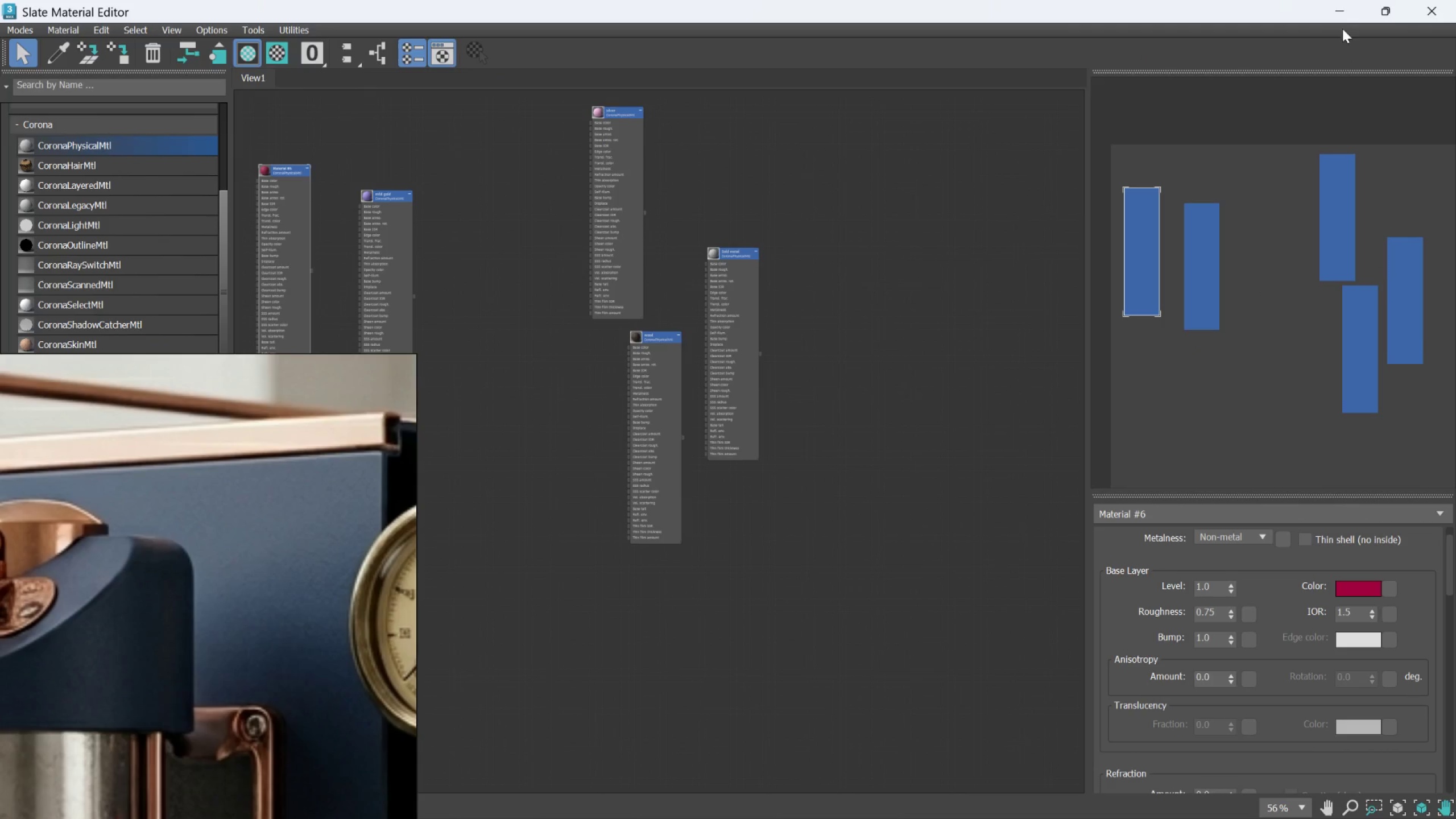 
left_click([1337, 10])
 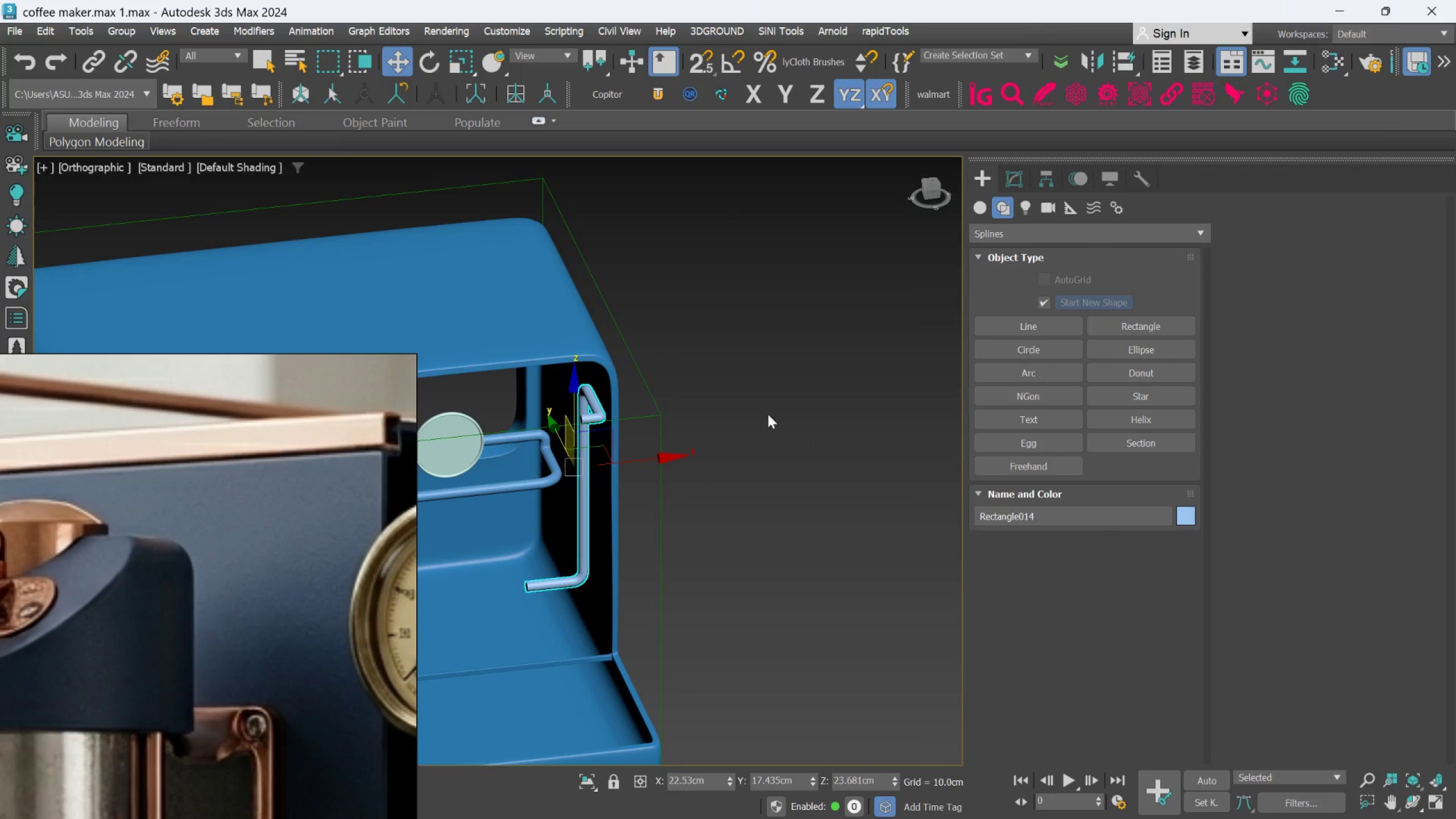 
scroll: coordinate [698, 446], scroll_direction: up, amount: 1.0
 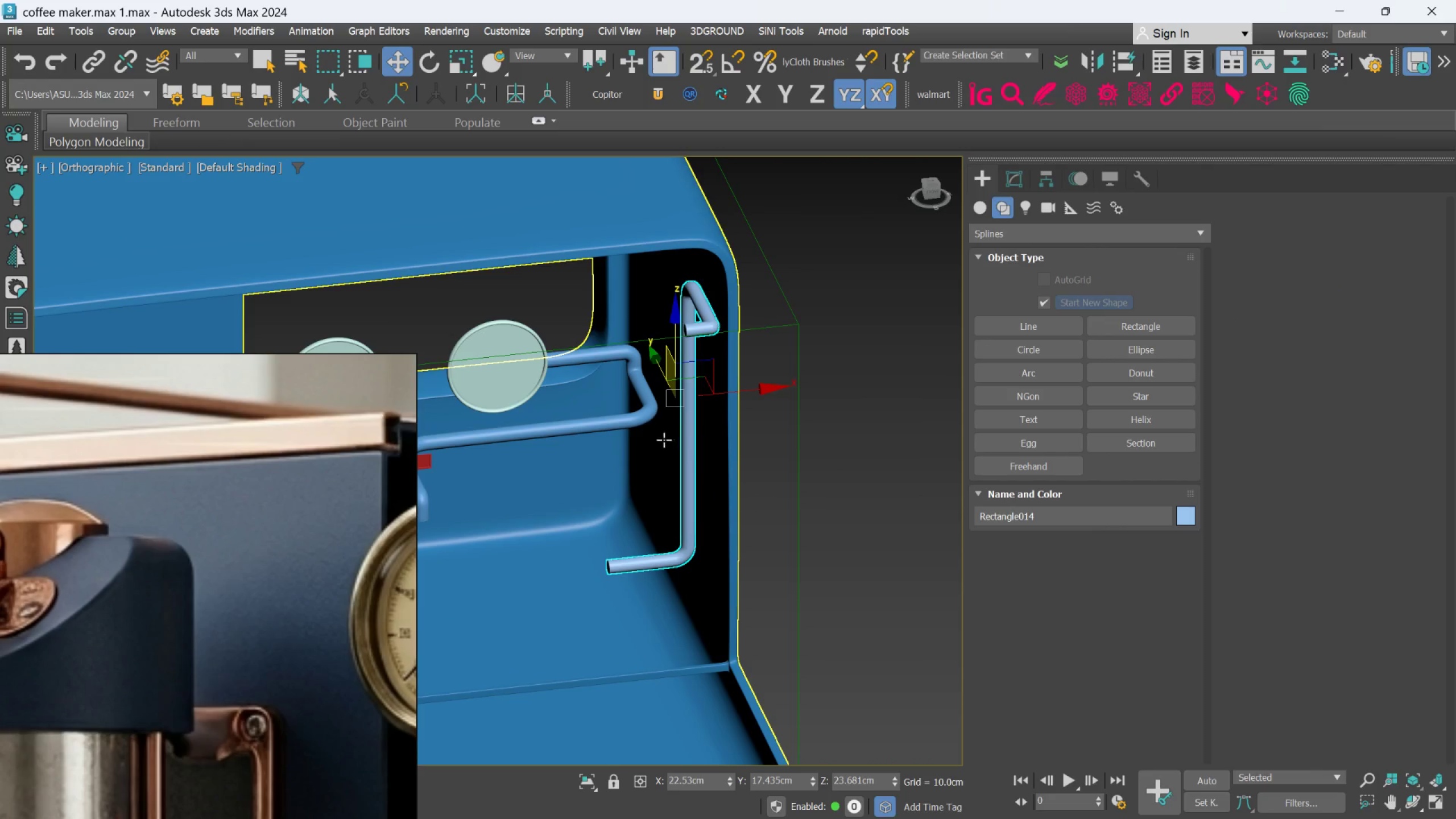 
hold_key(key=ControlLeft, duration=1.06)
left_click([644, 416])
 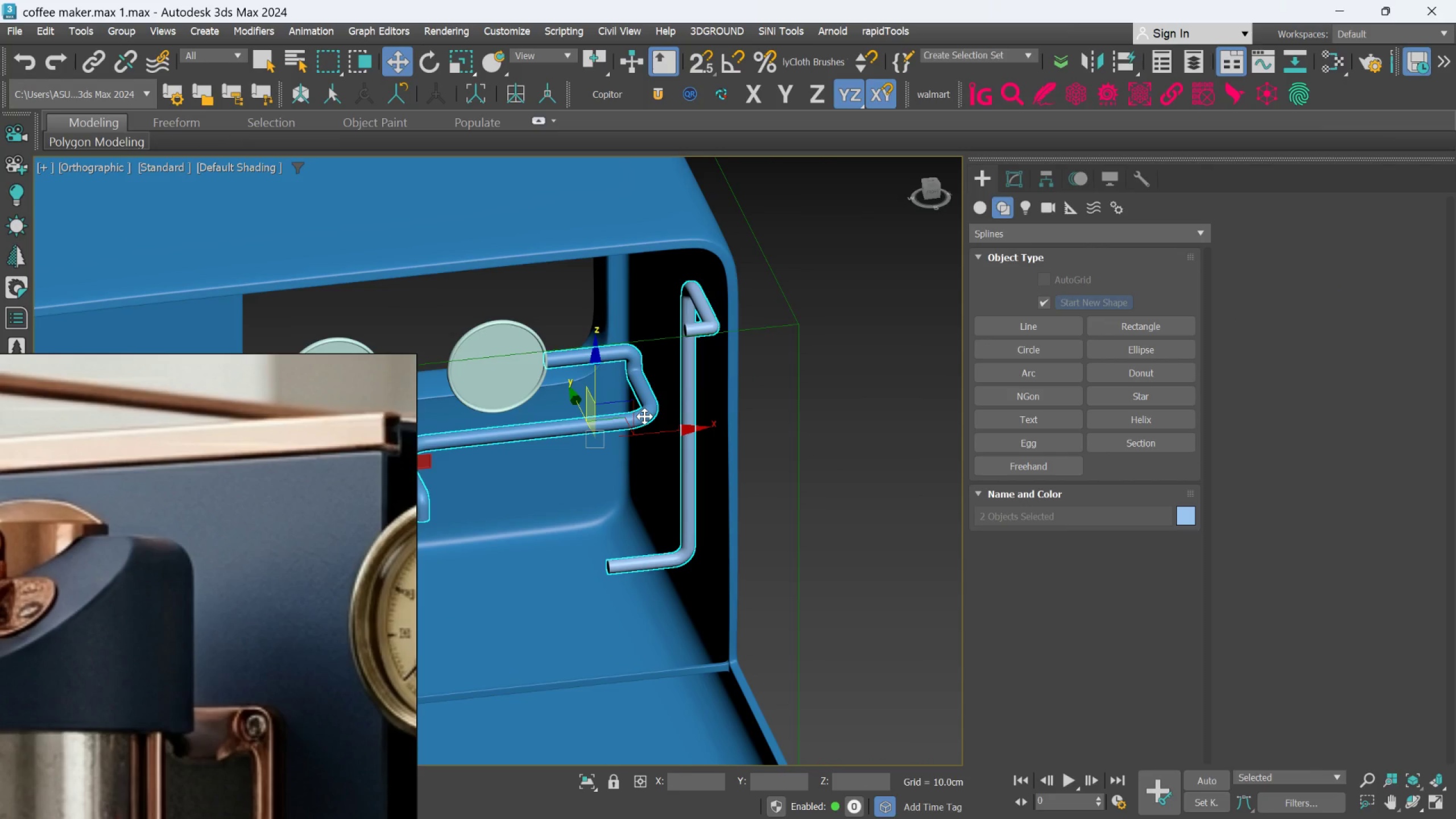 
scroll: coordinate [644, 416], scroll_direction: down, amount: 3.0
 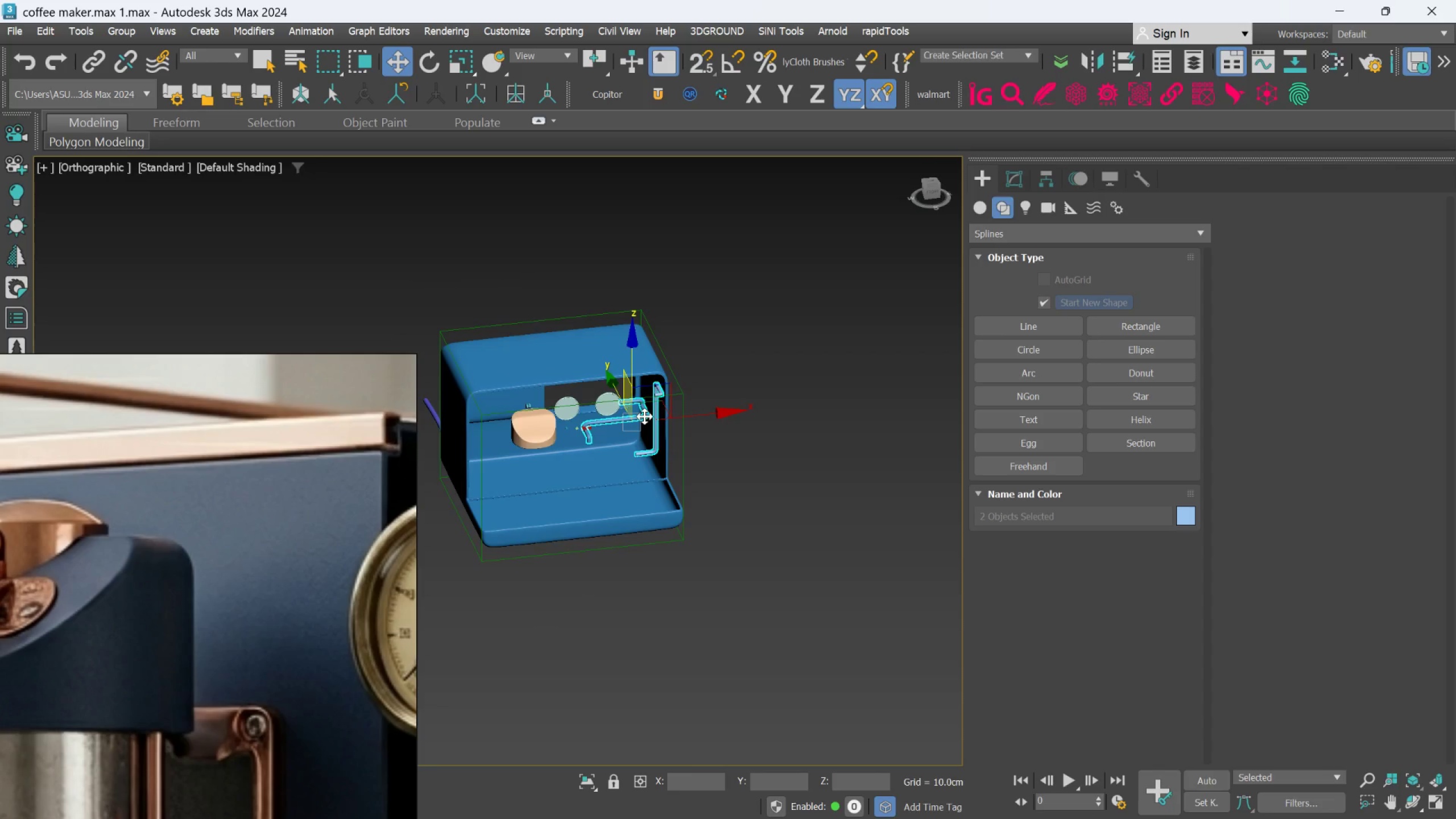 
hold_key(key=AltLeft, duration=1.19)
 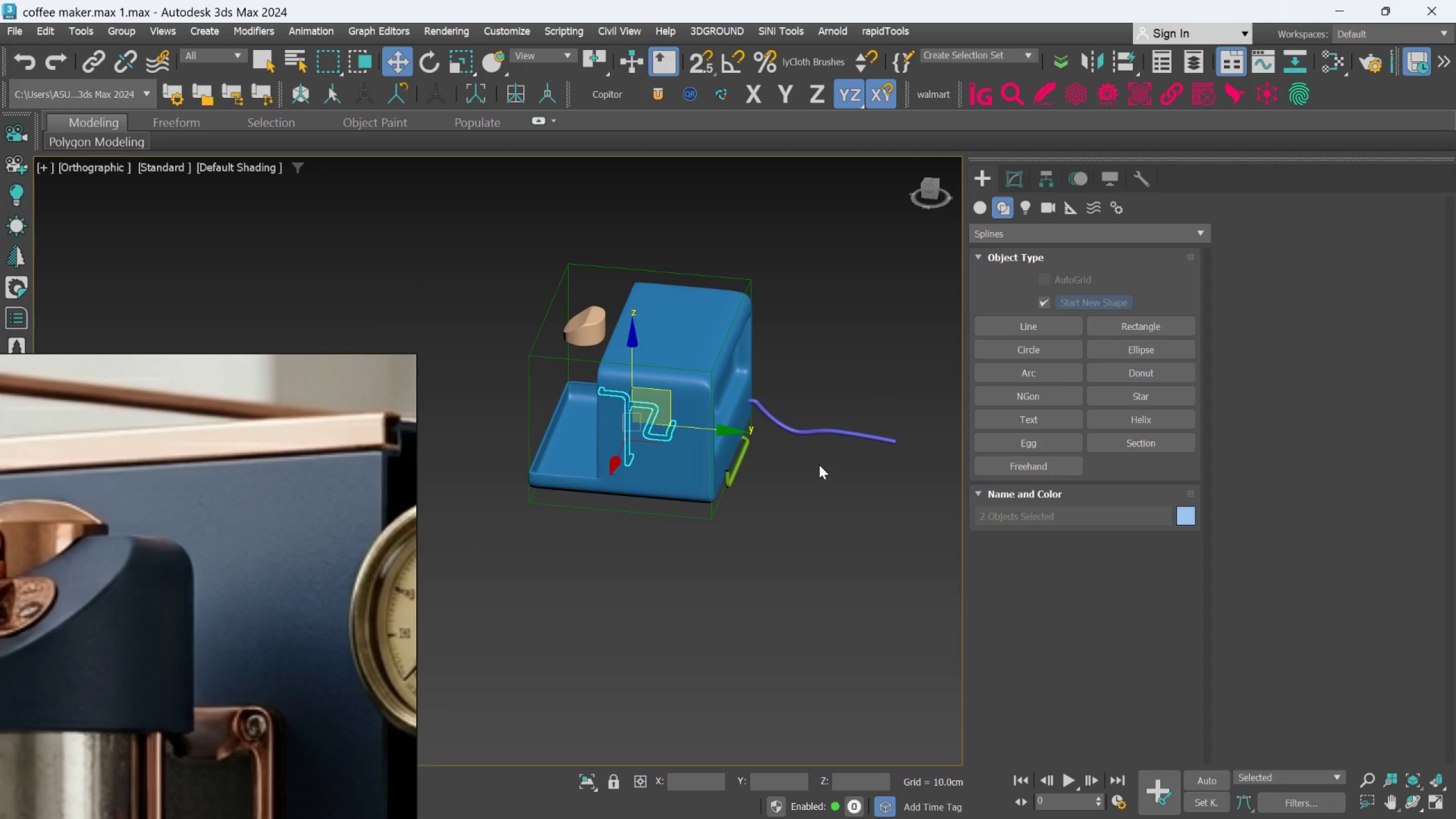 
scroll: coordinate [717, 475], scroll_direction: up, amount: 2.0
 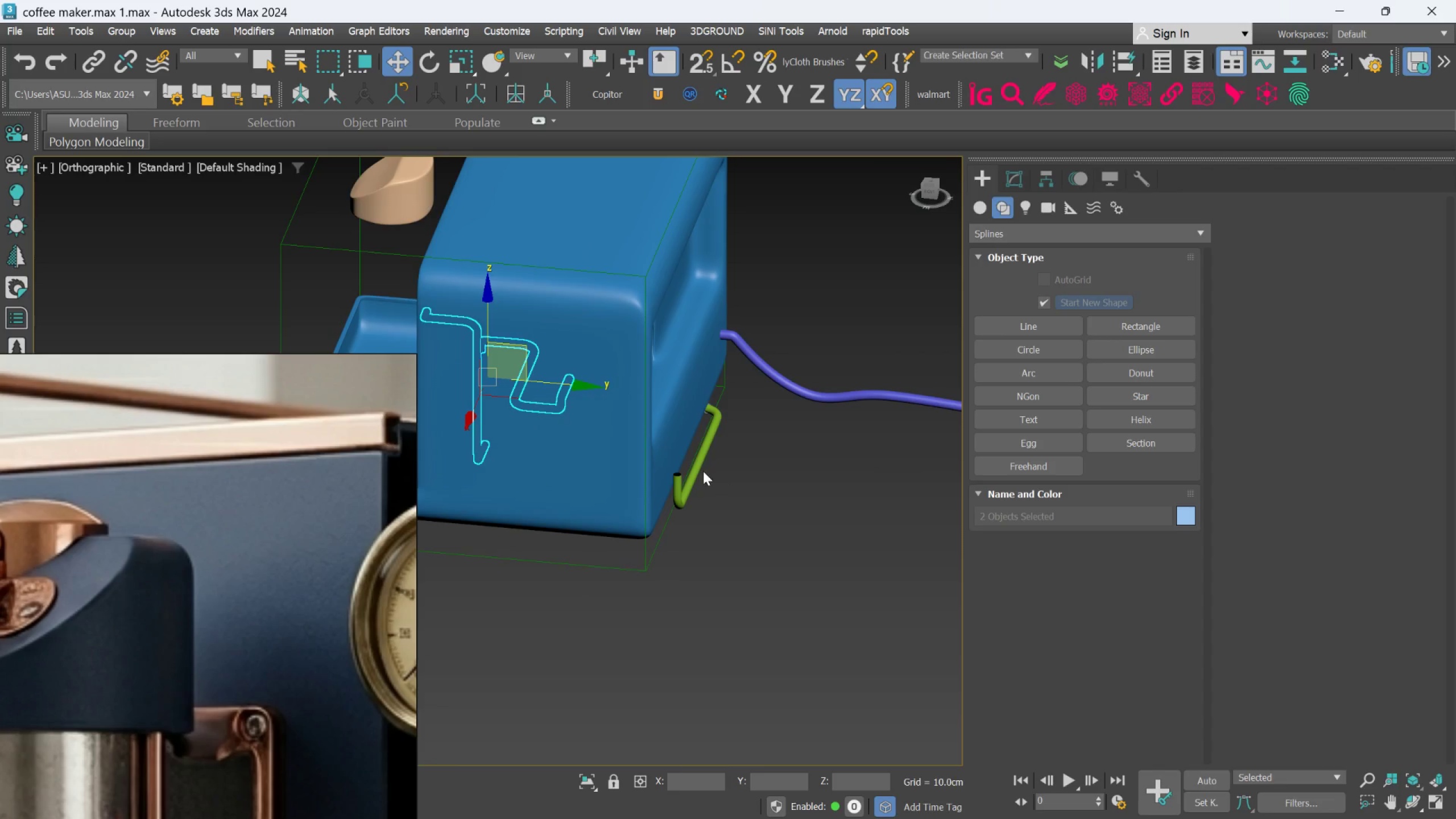 
hold_key(key=ControlLeft, duration=0.94)
left_click([700, 469])
 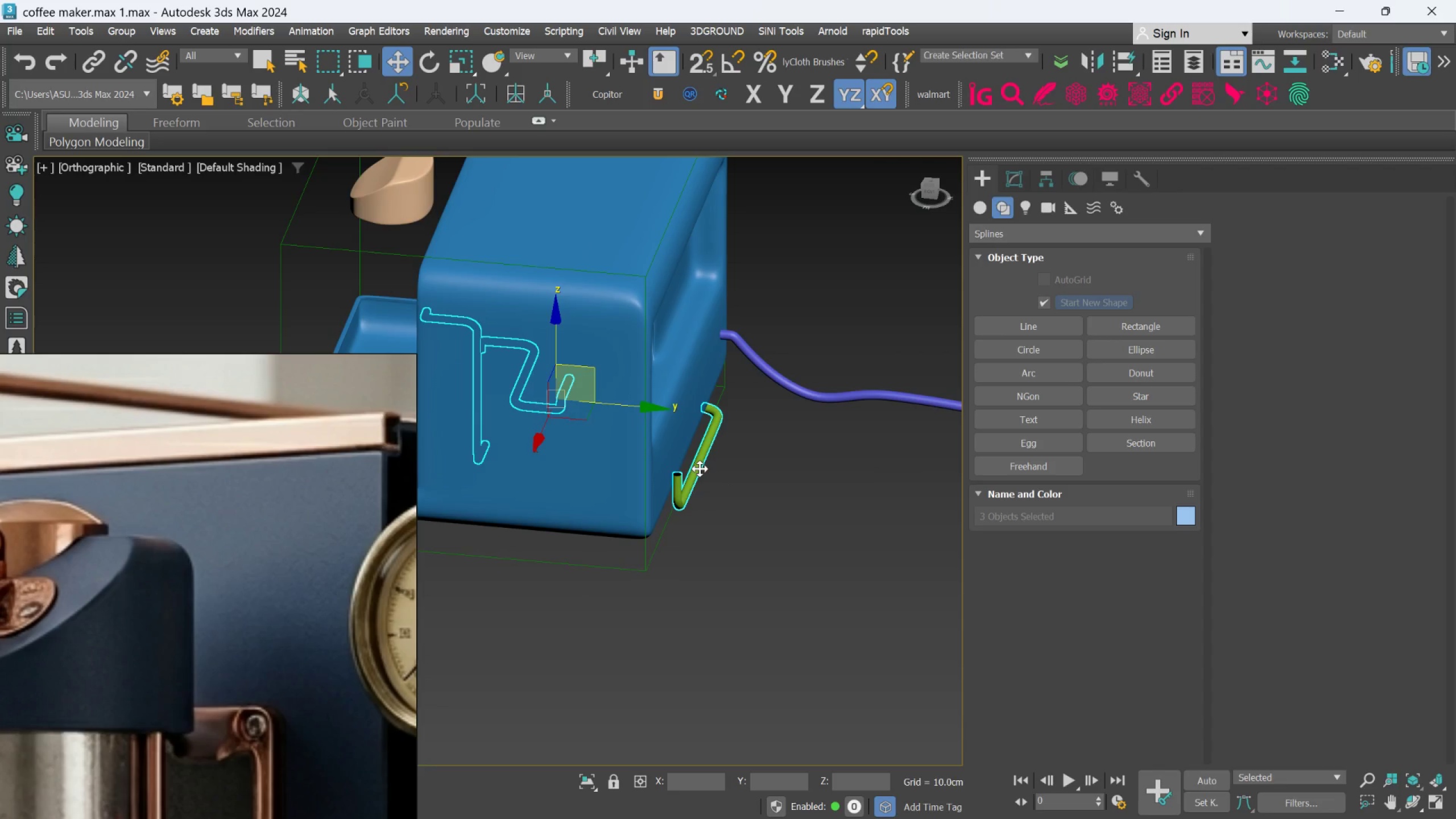 
hold_key(key=AltLeft, duration=7.17)
 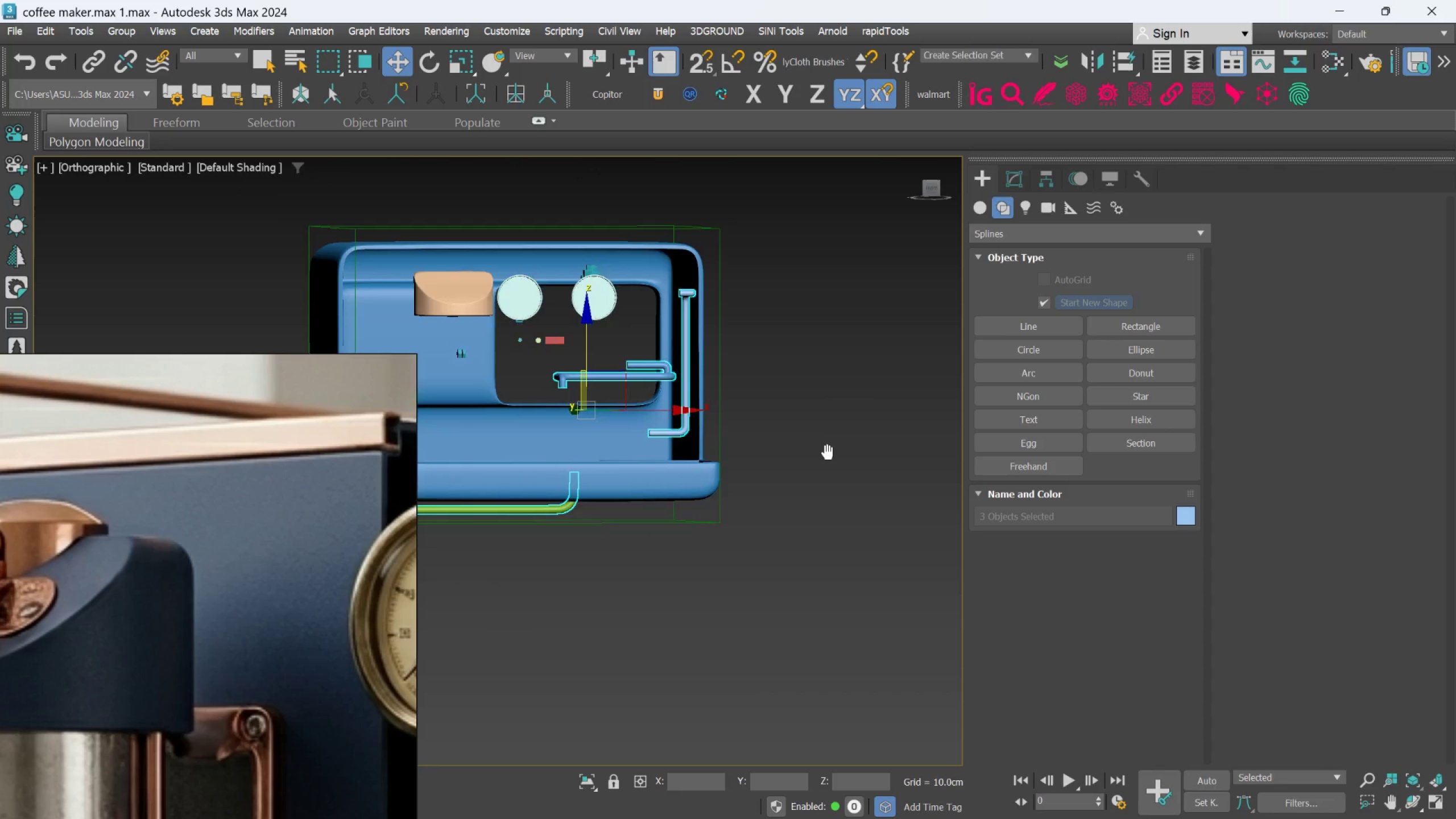 
hold_key(key=AltLeft, duration=2.06)
 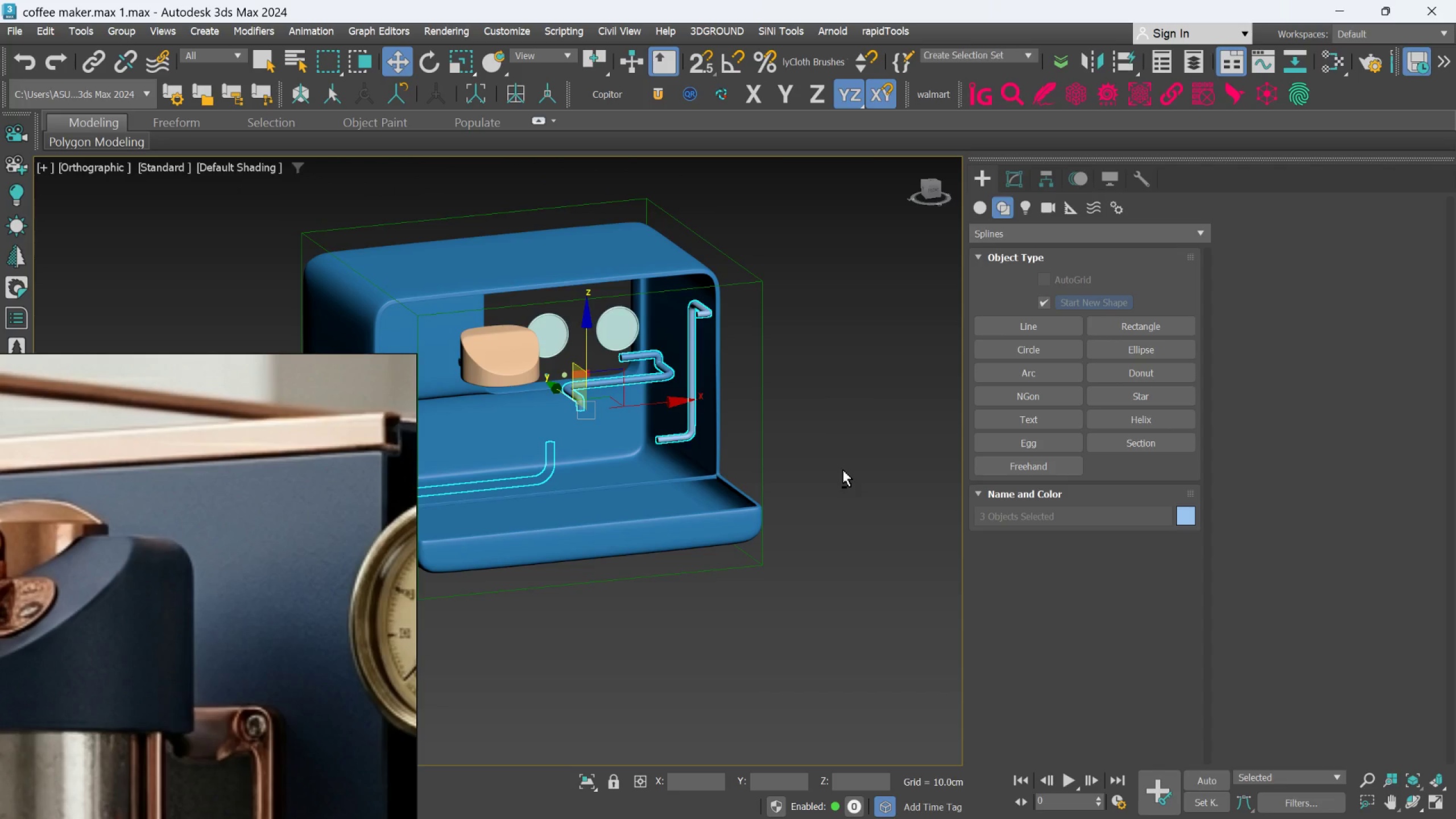 
scroll: coordinate [824, 423], scroll_direction: down, amount: 1.0
 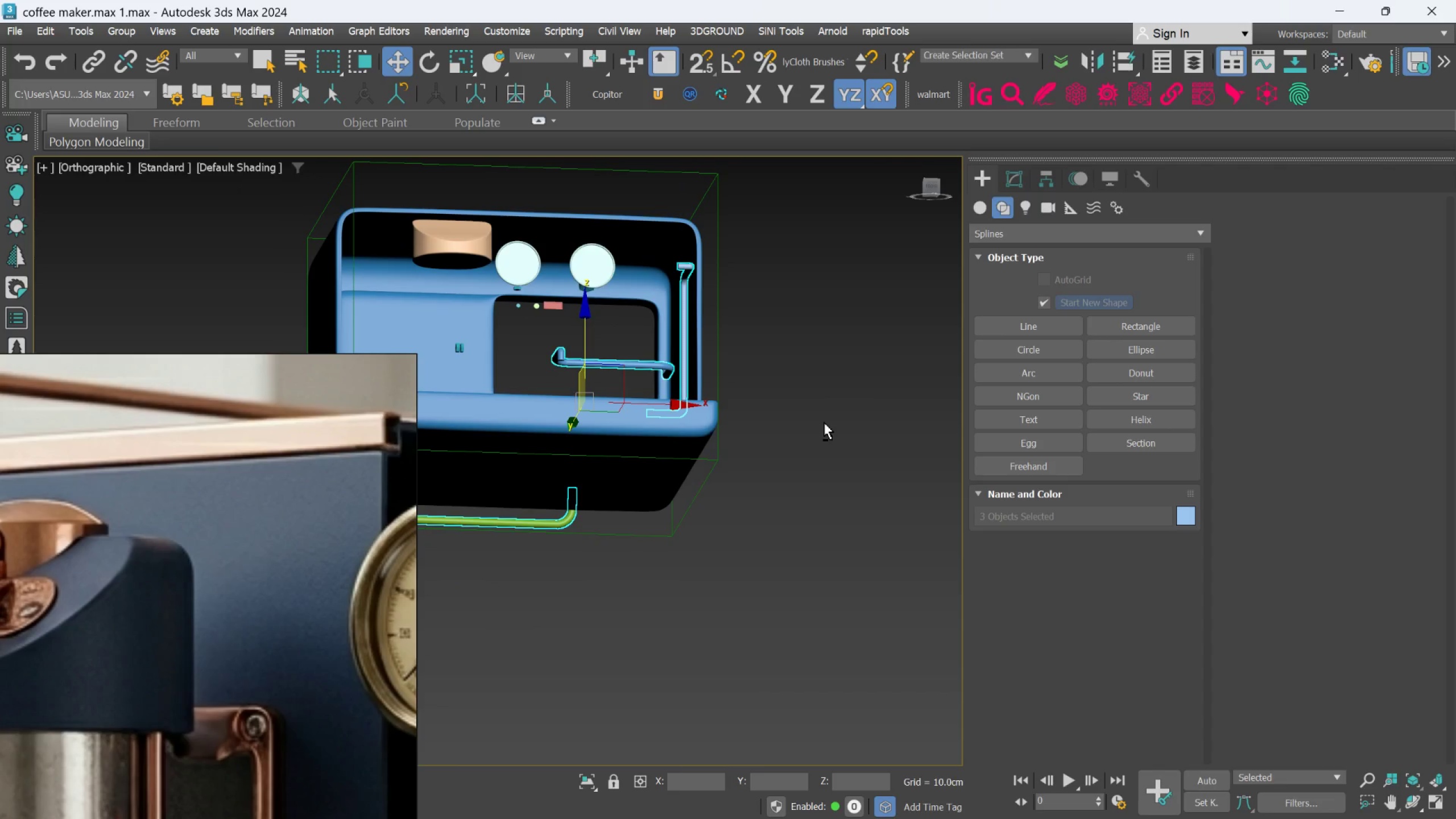 
hold_key(key=AltLeft, duration=1.14)
scroll: coordinate [843, 470], scroll_direction: down, amount: 1.0
 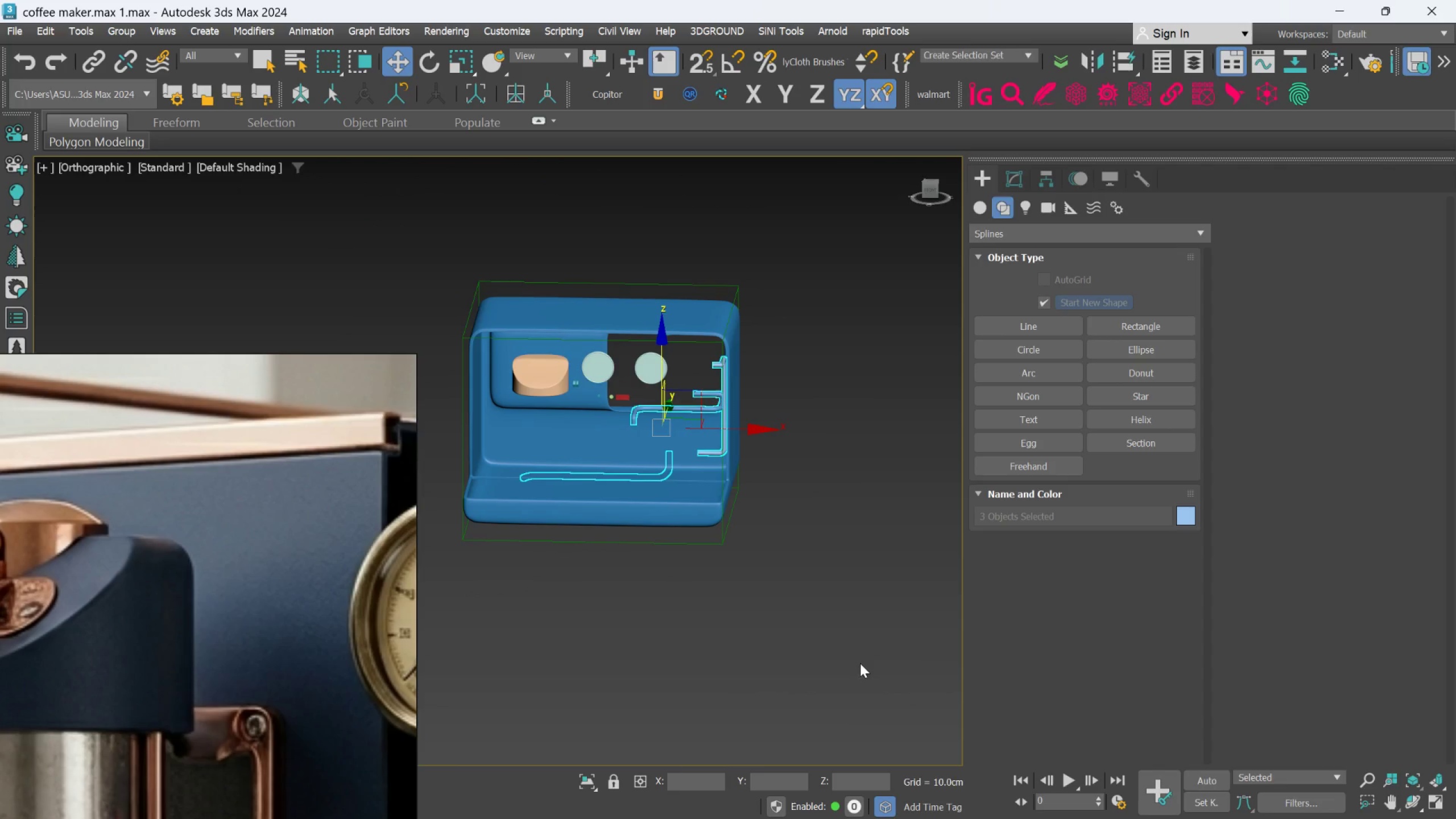 
key(M)
 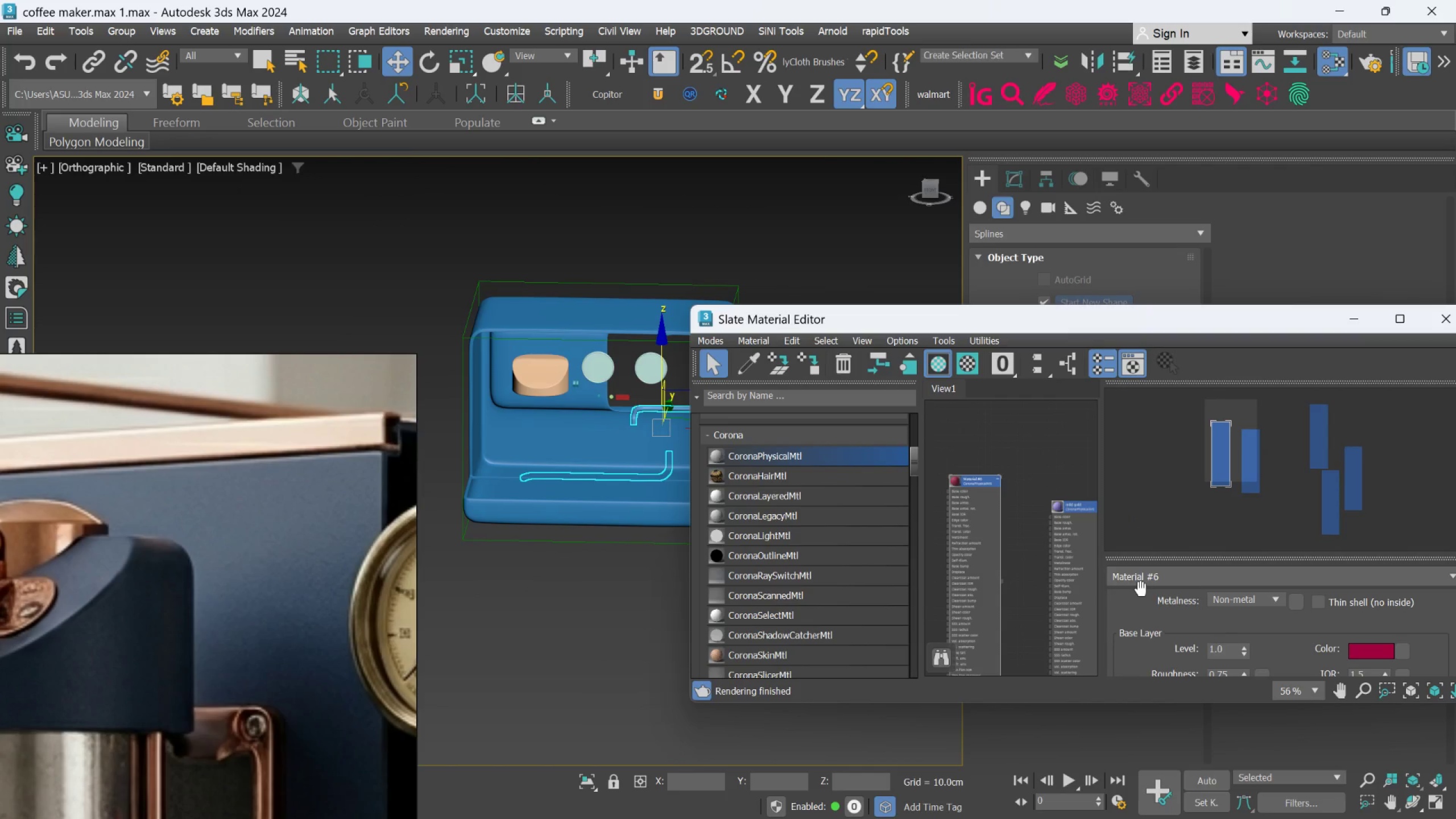 
double_click([1144, 577])
 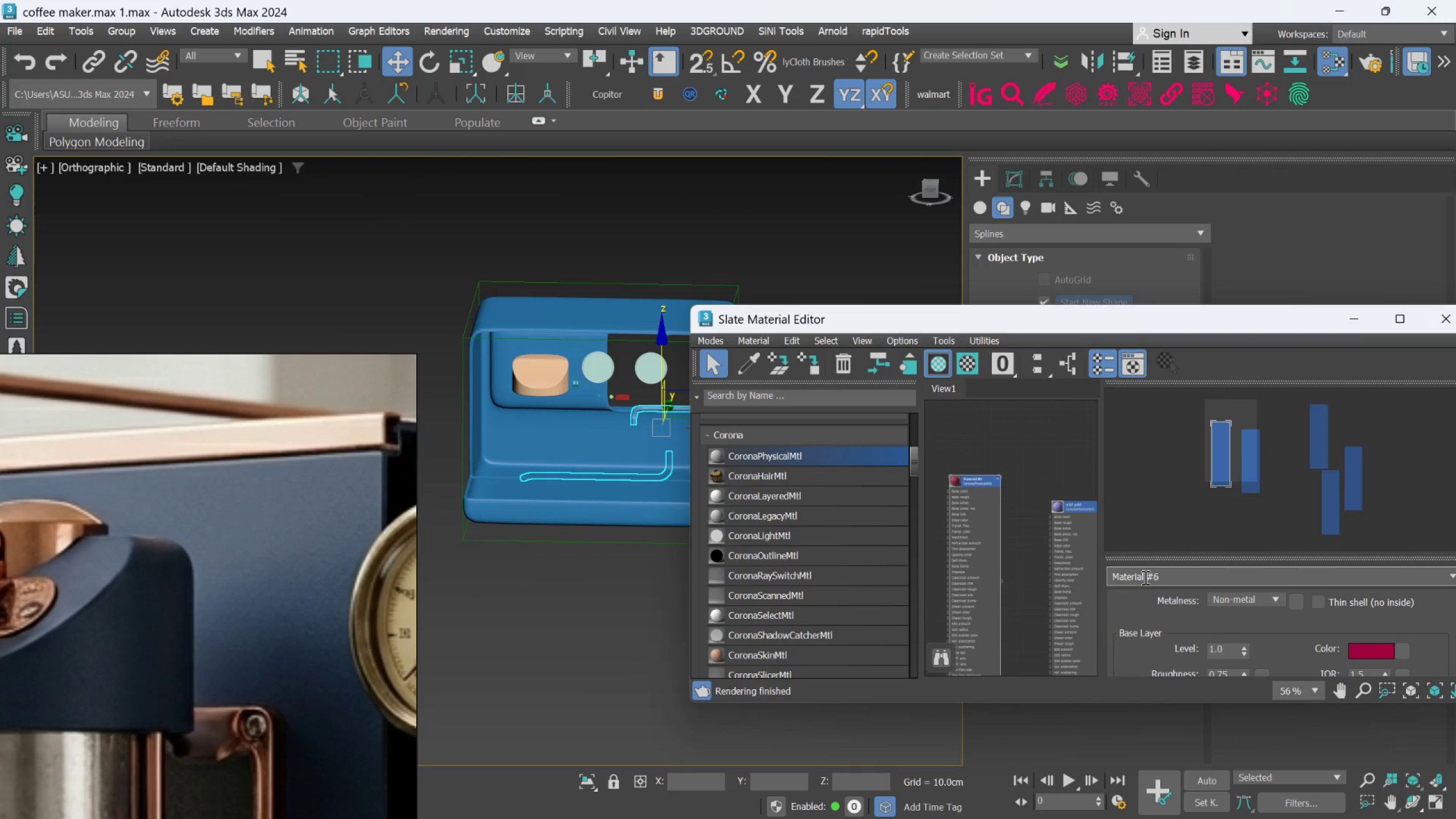 
triple_click([1144, 577])
 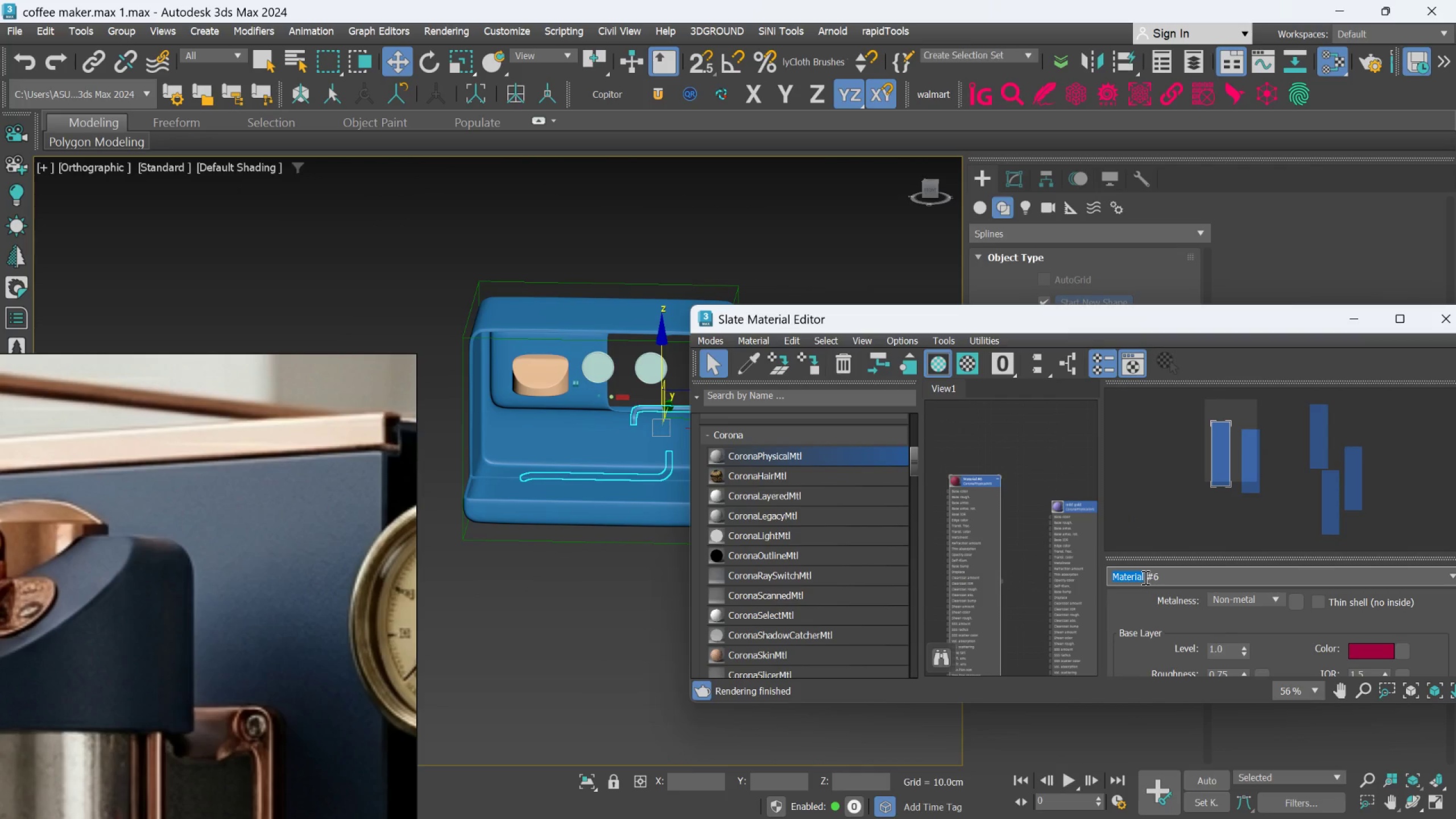 
left_click([1144, 577])
 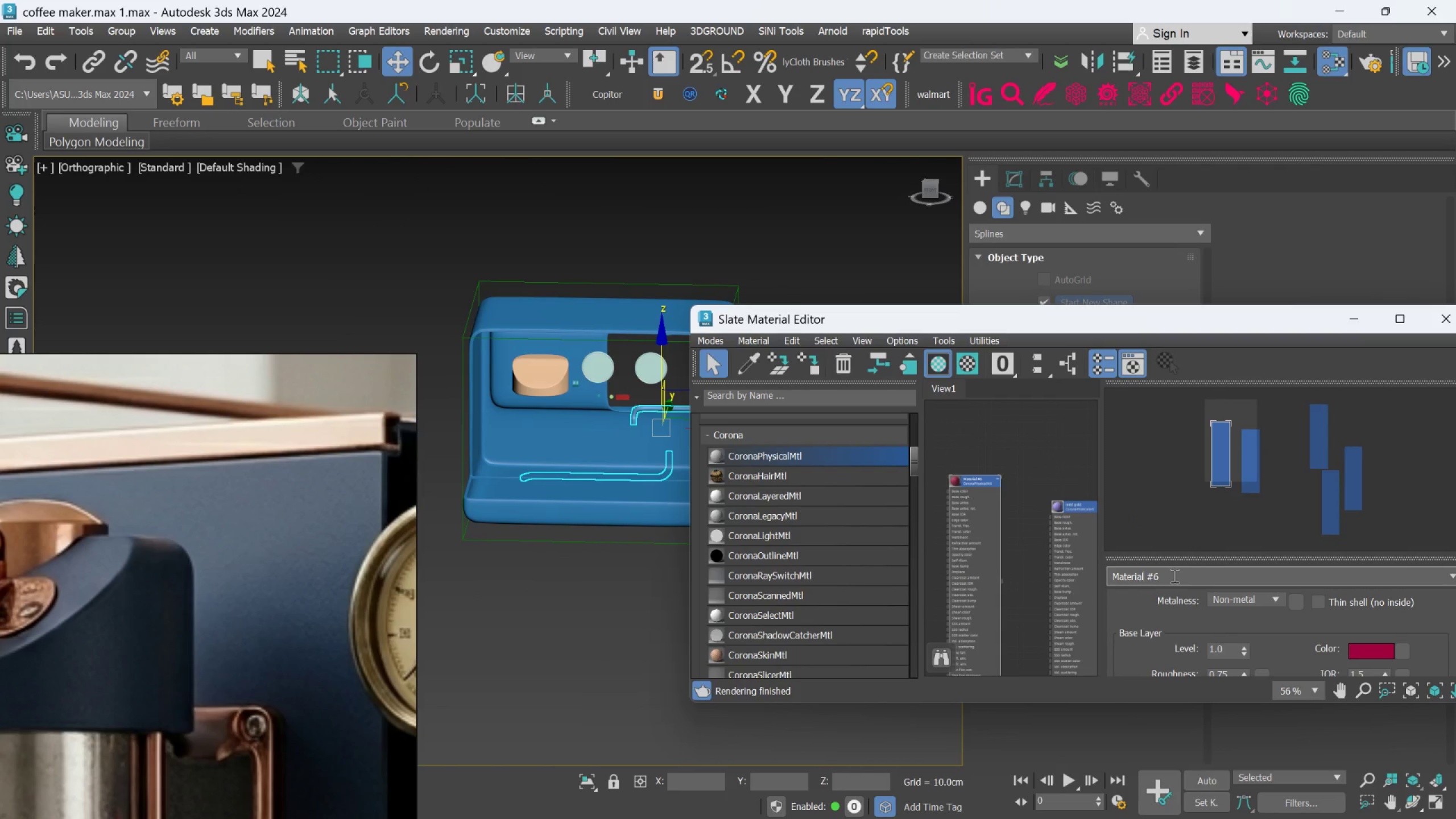 
left_click_drag(start_coordinate=[1173, 576], to_coordinate=[1102, 581])
 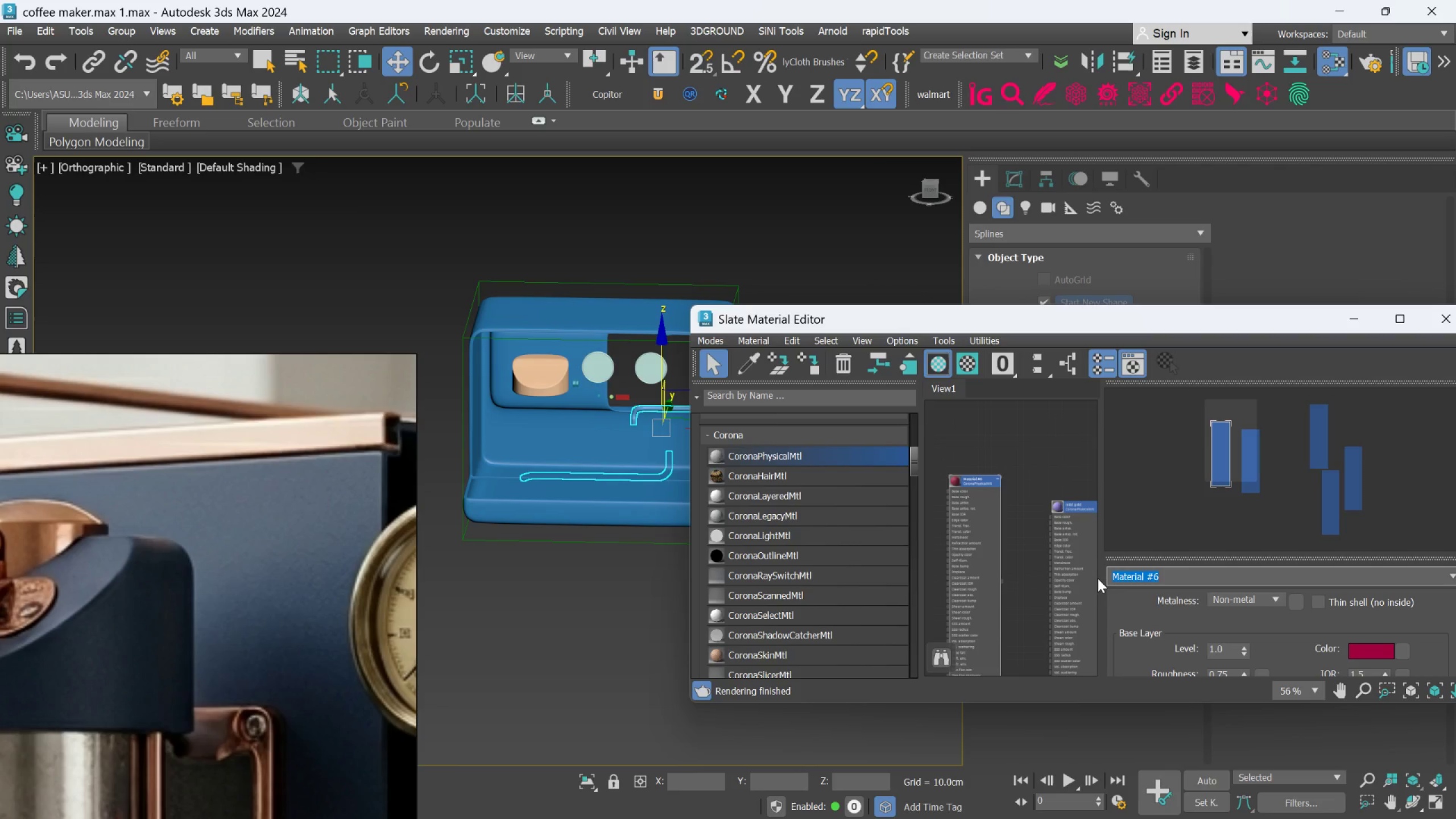 
type(iberfiber)
 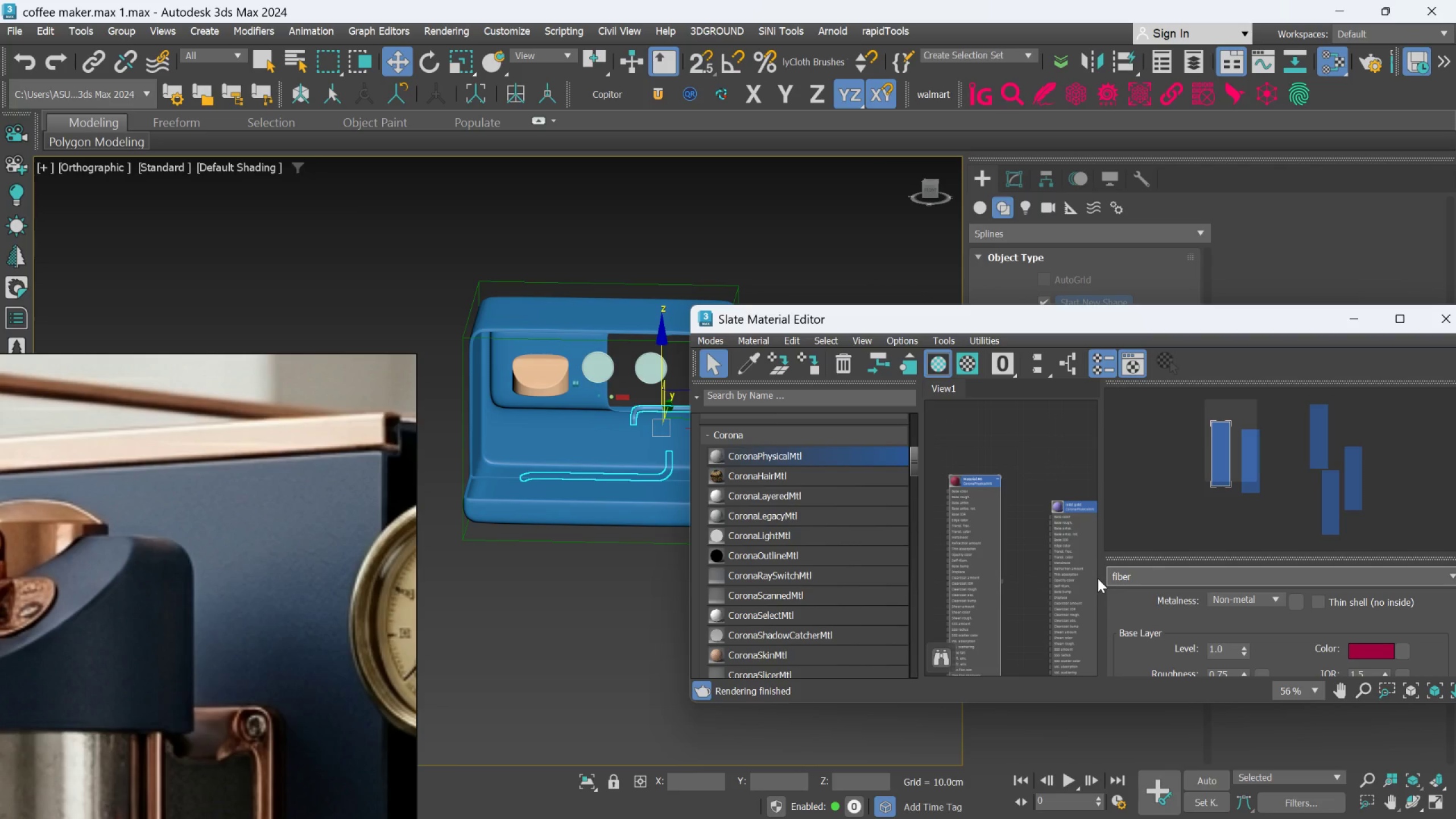 
hold_key(key=Backspace, duration=0.81)
 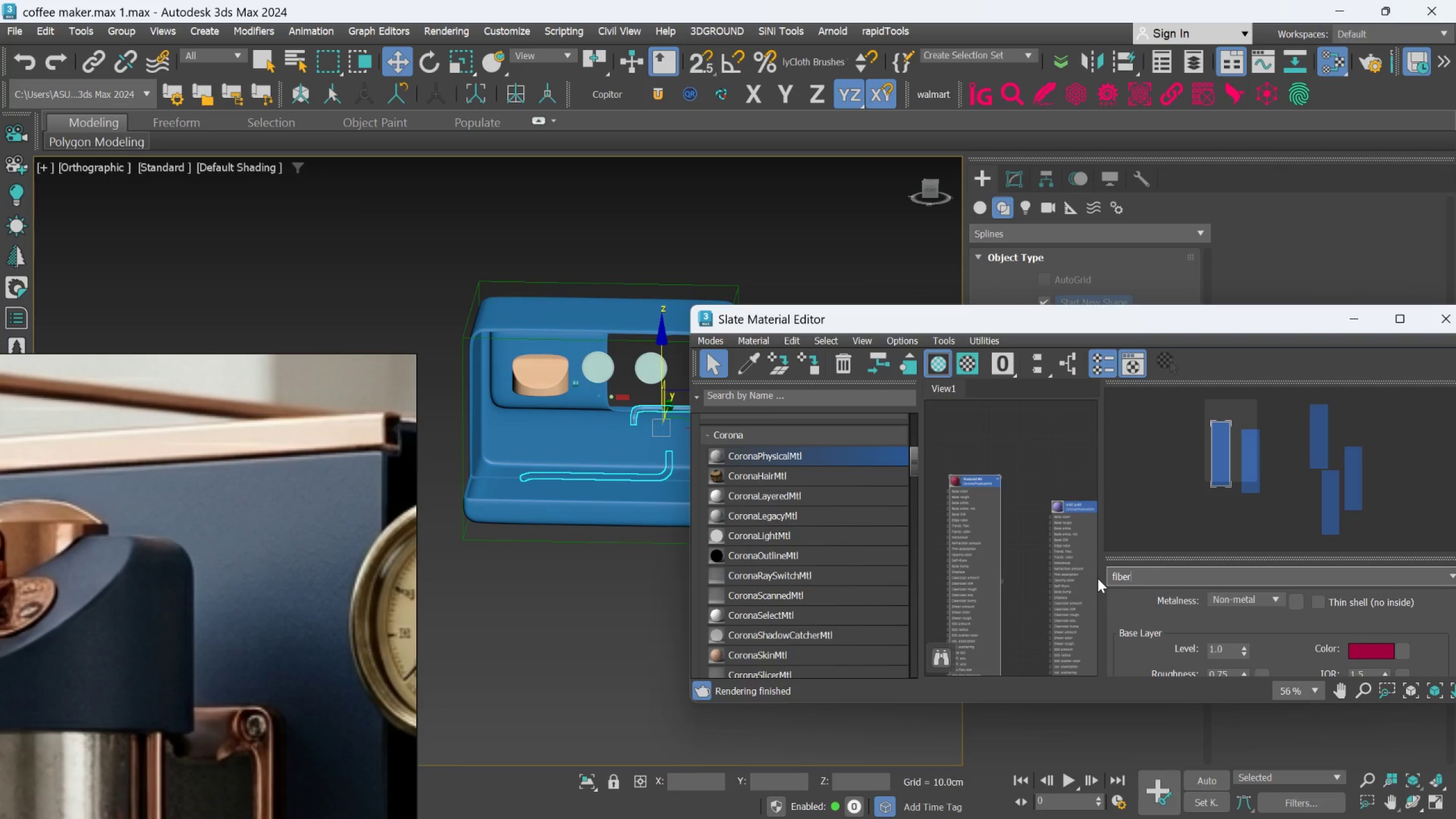 
key(Enter)
 